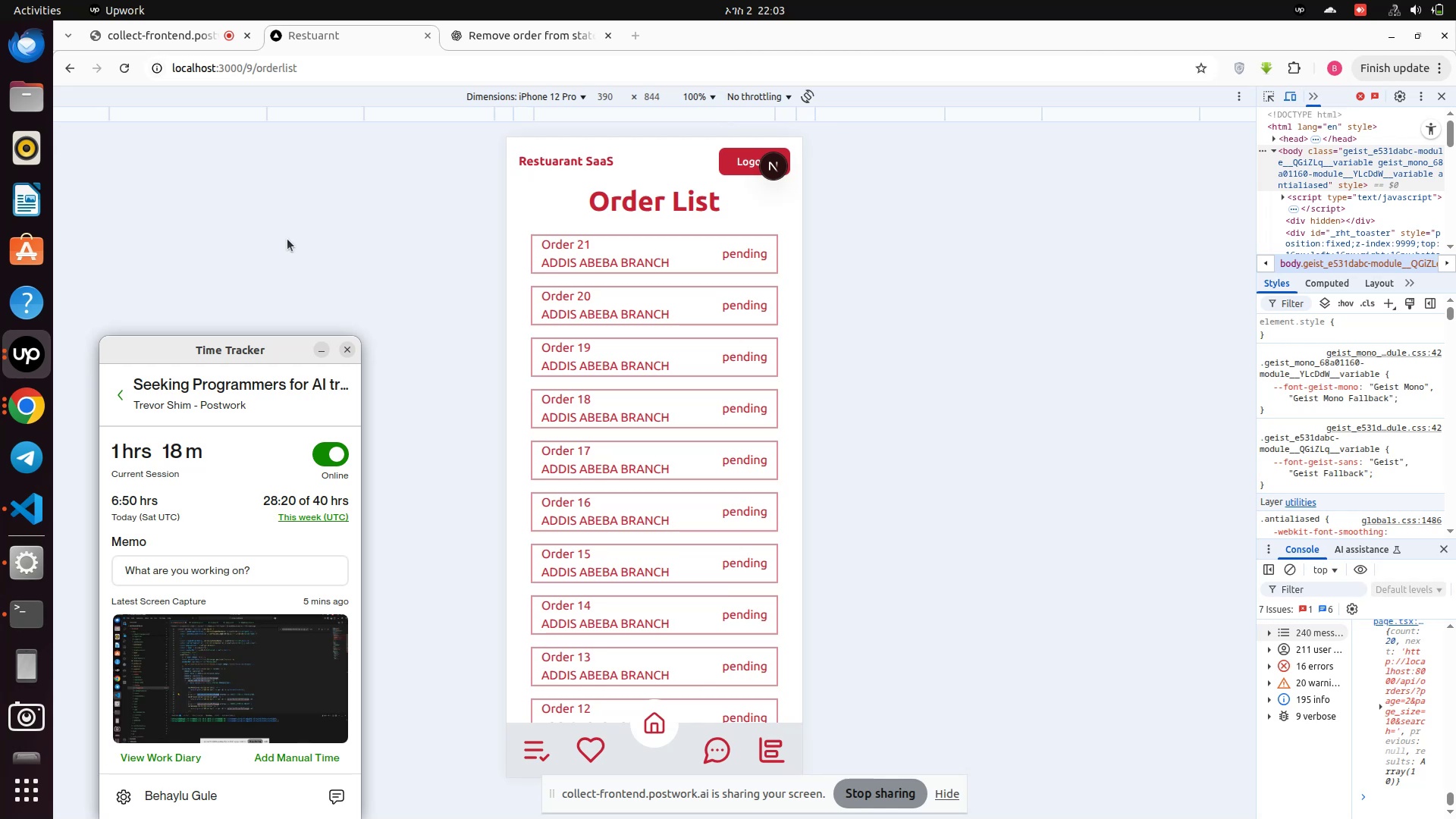 
wait(9.22)
 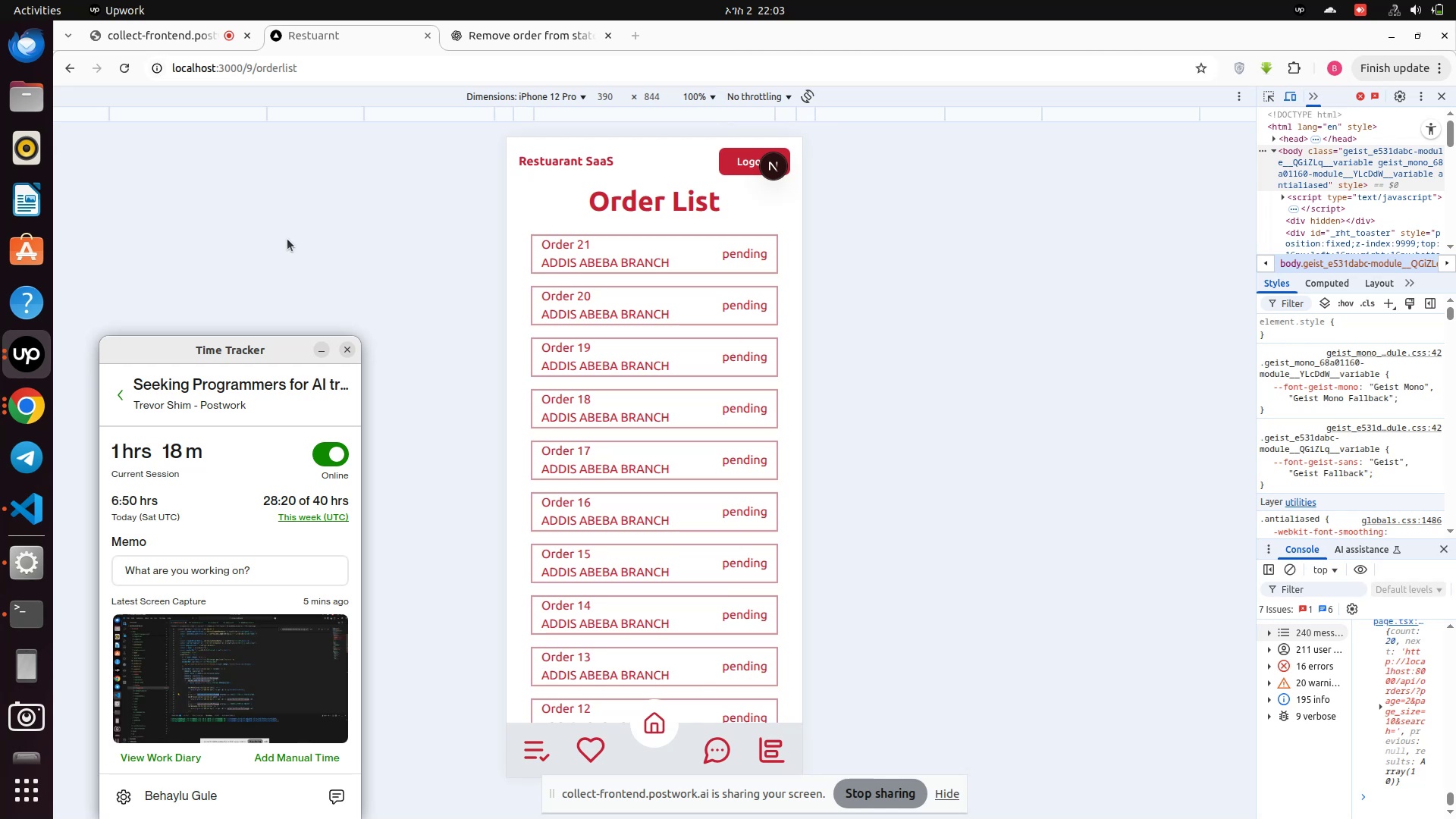 
left_click([287, 239])
 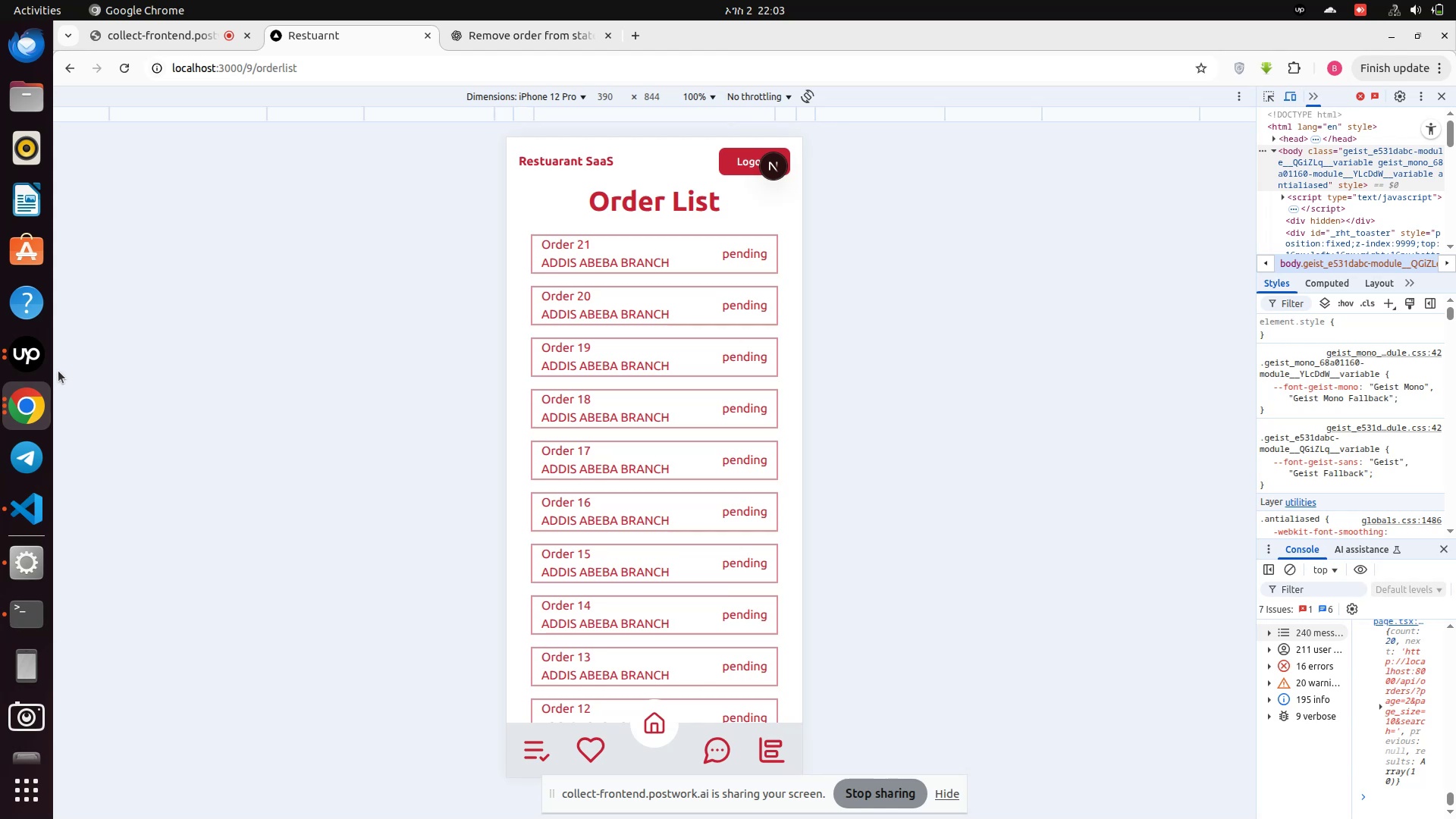 
left_click([28, 356])
 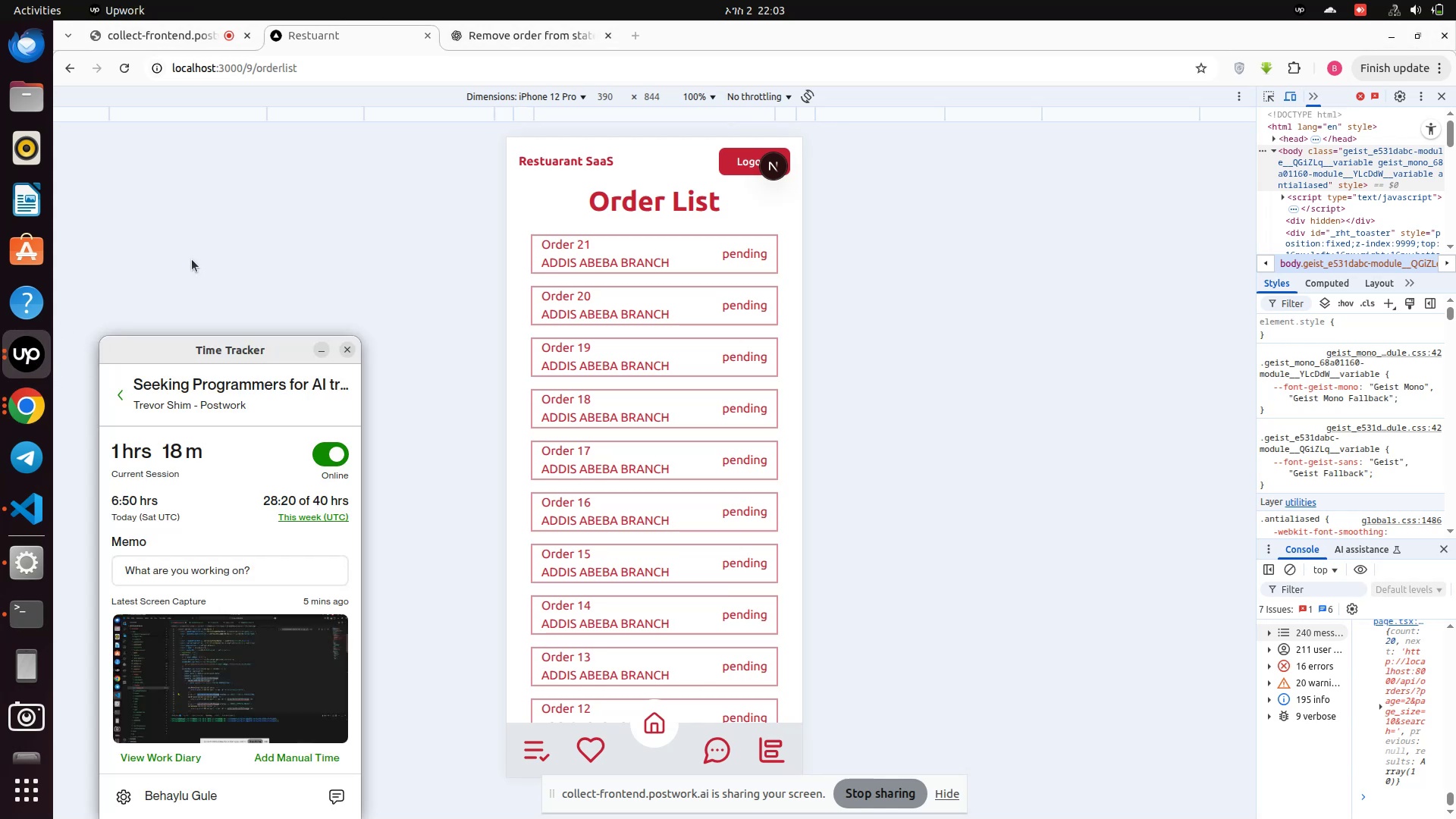 
left_click([199, 256])
 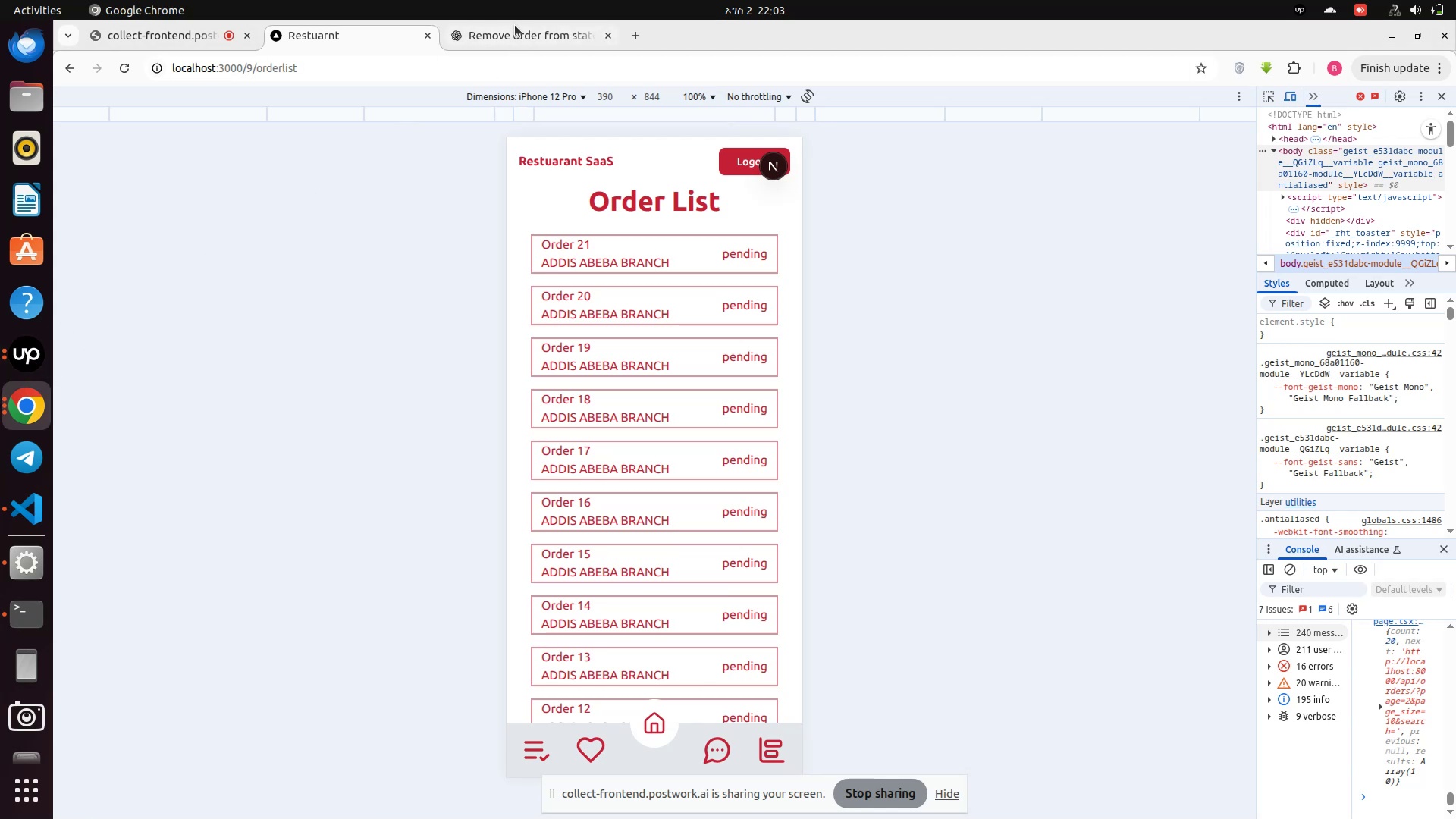 
left_click([508, 30])
 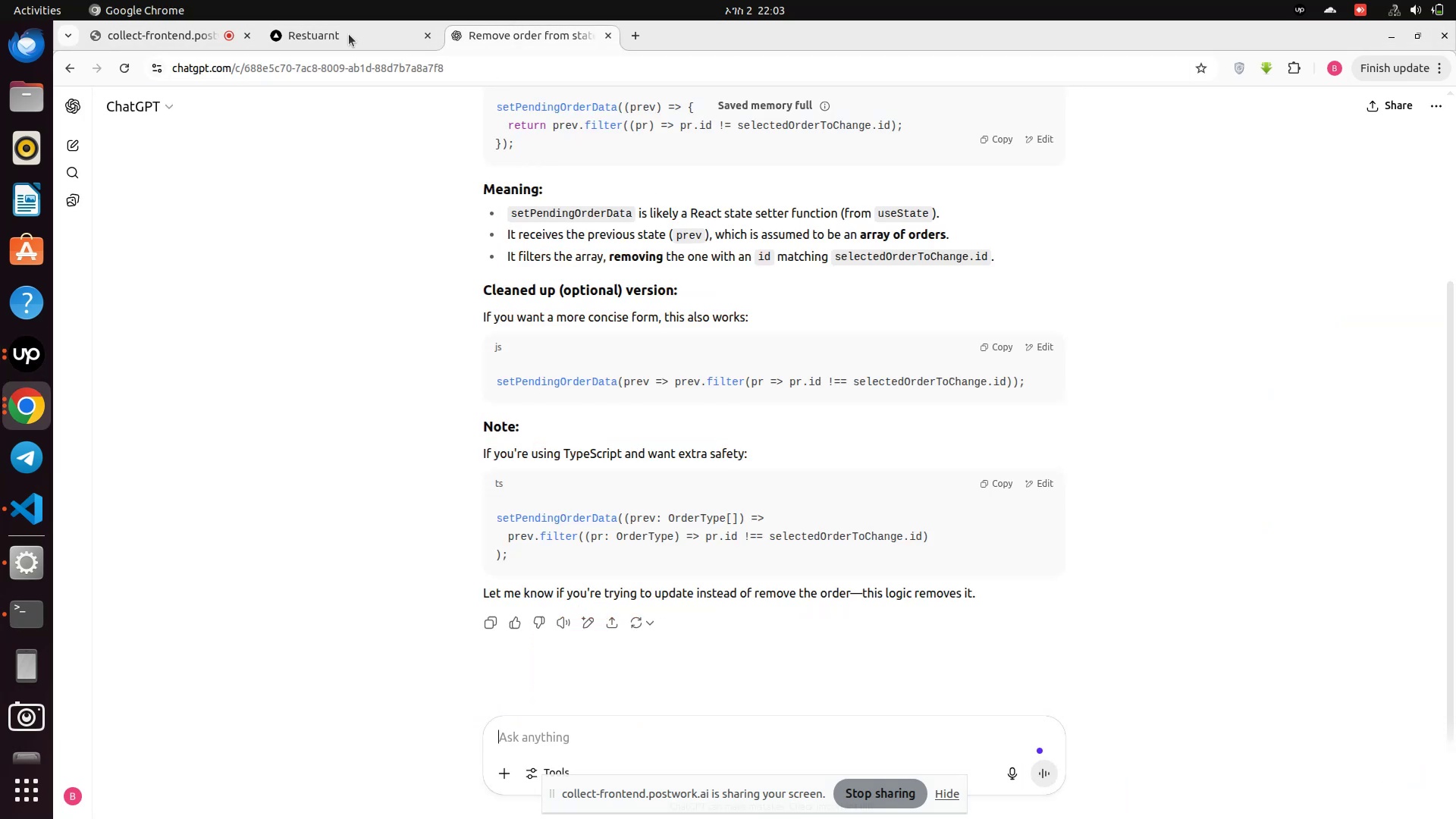 
left_click([297, 31])
 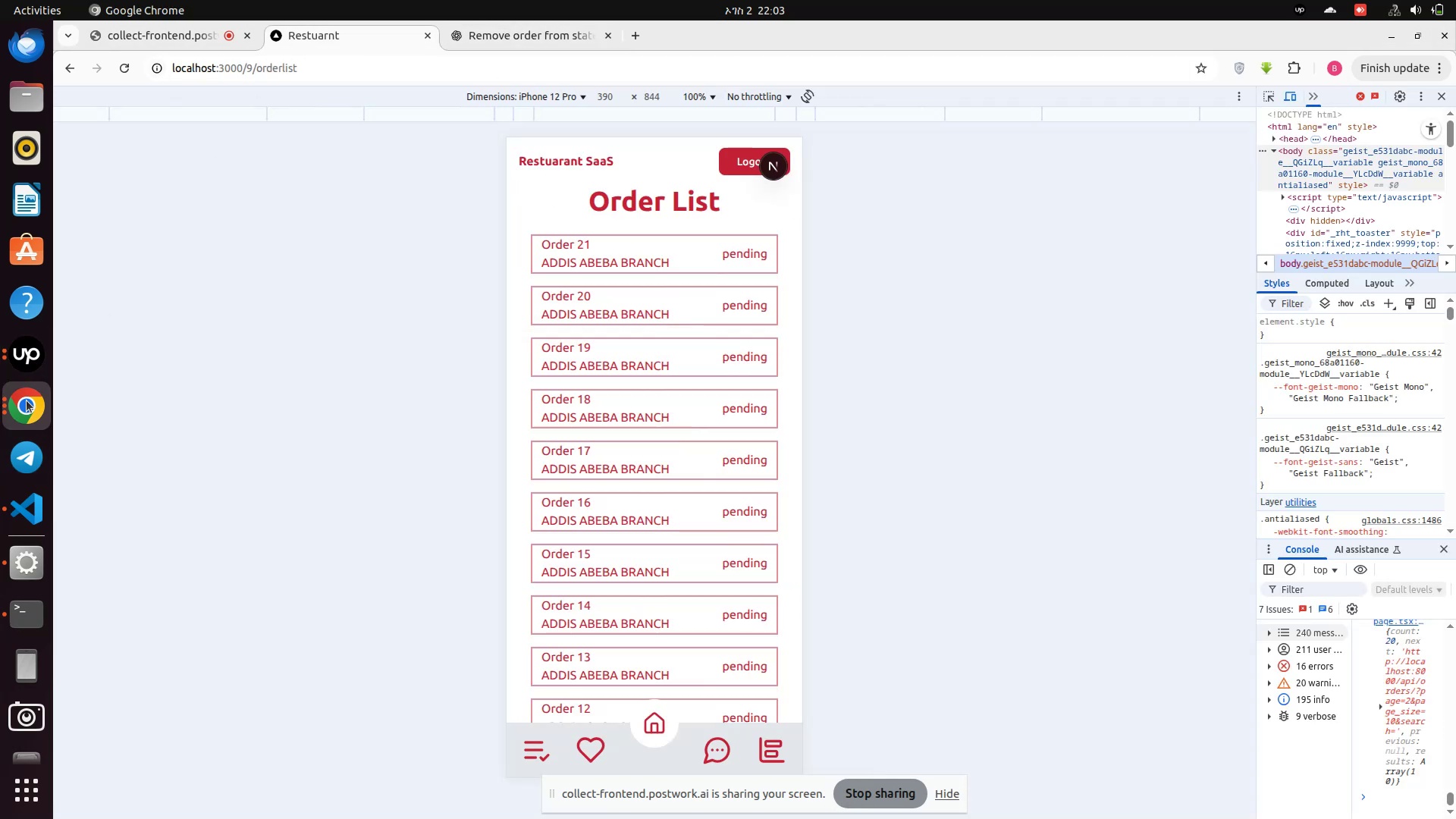 
left_click([34, 396])
 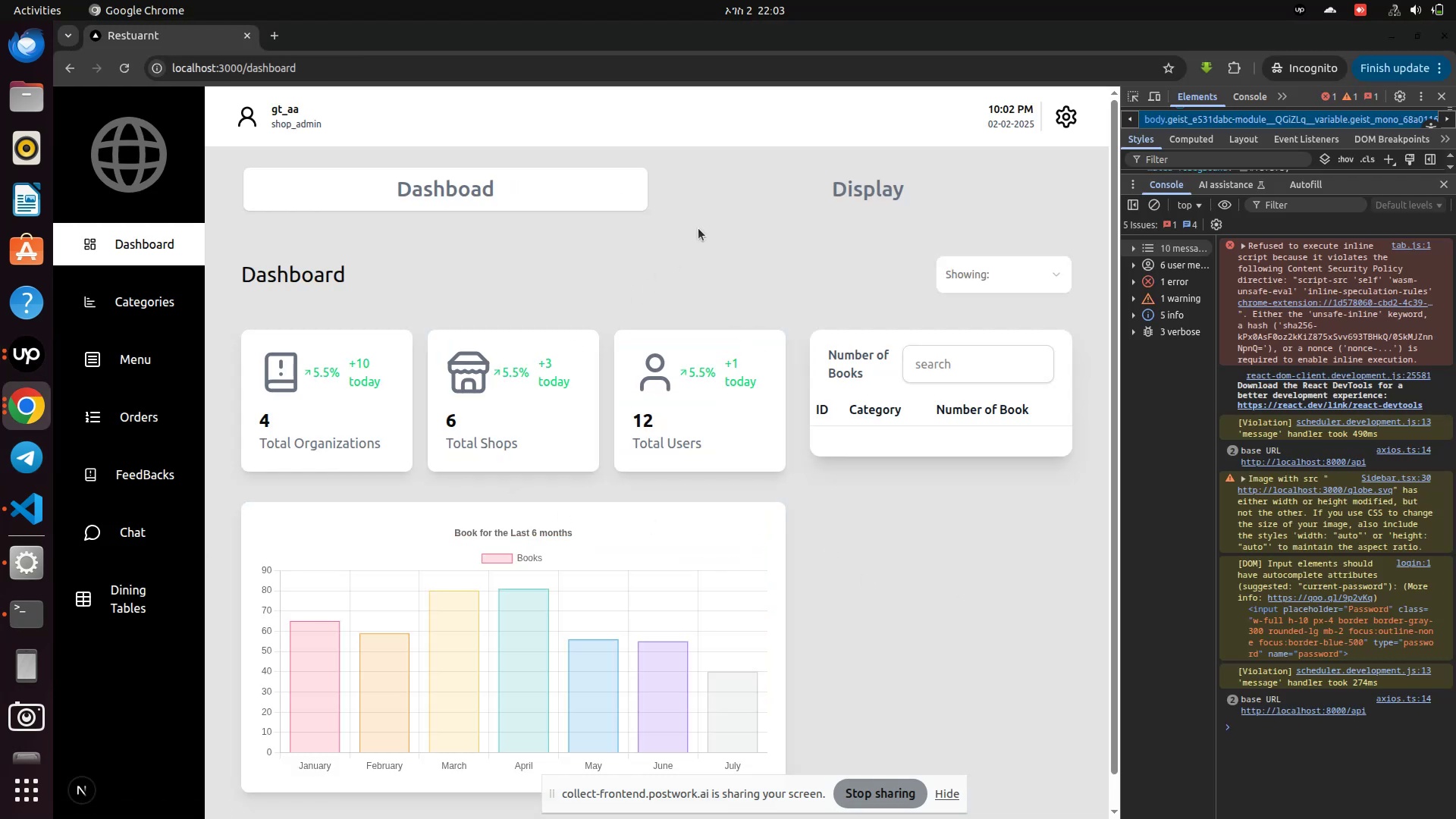 
left_click([847, 190])
 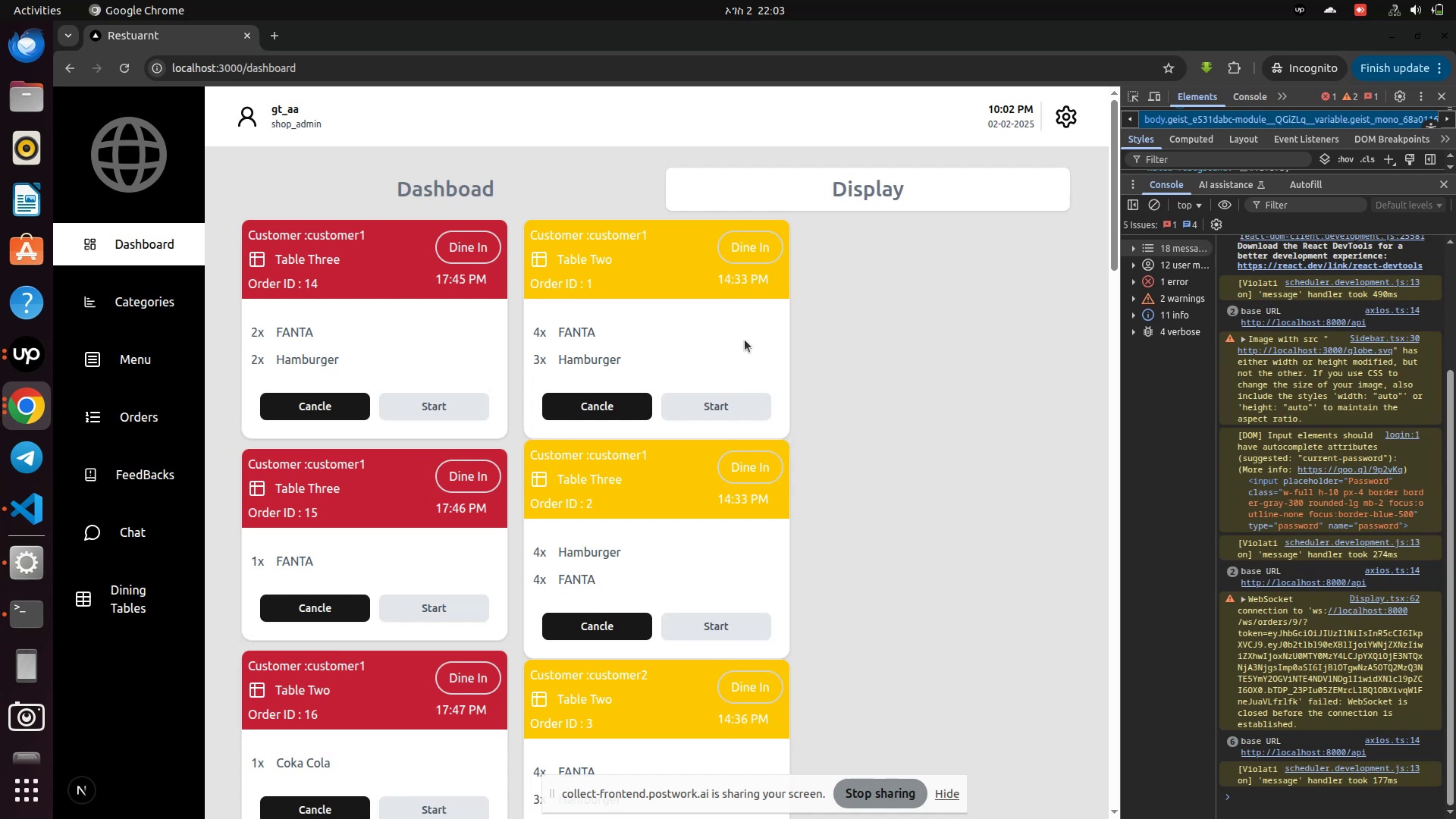 
scroll: coordinate [642, 494], scroll_direction: down, amount: 5.0
 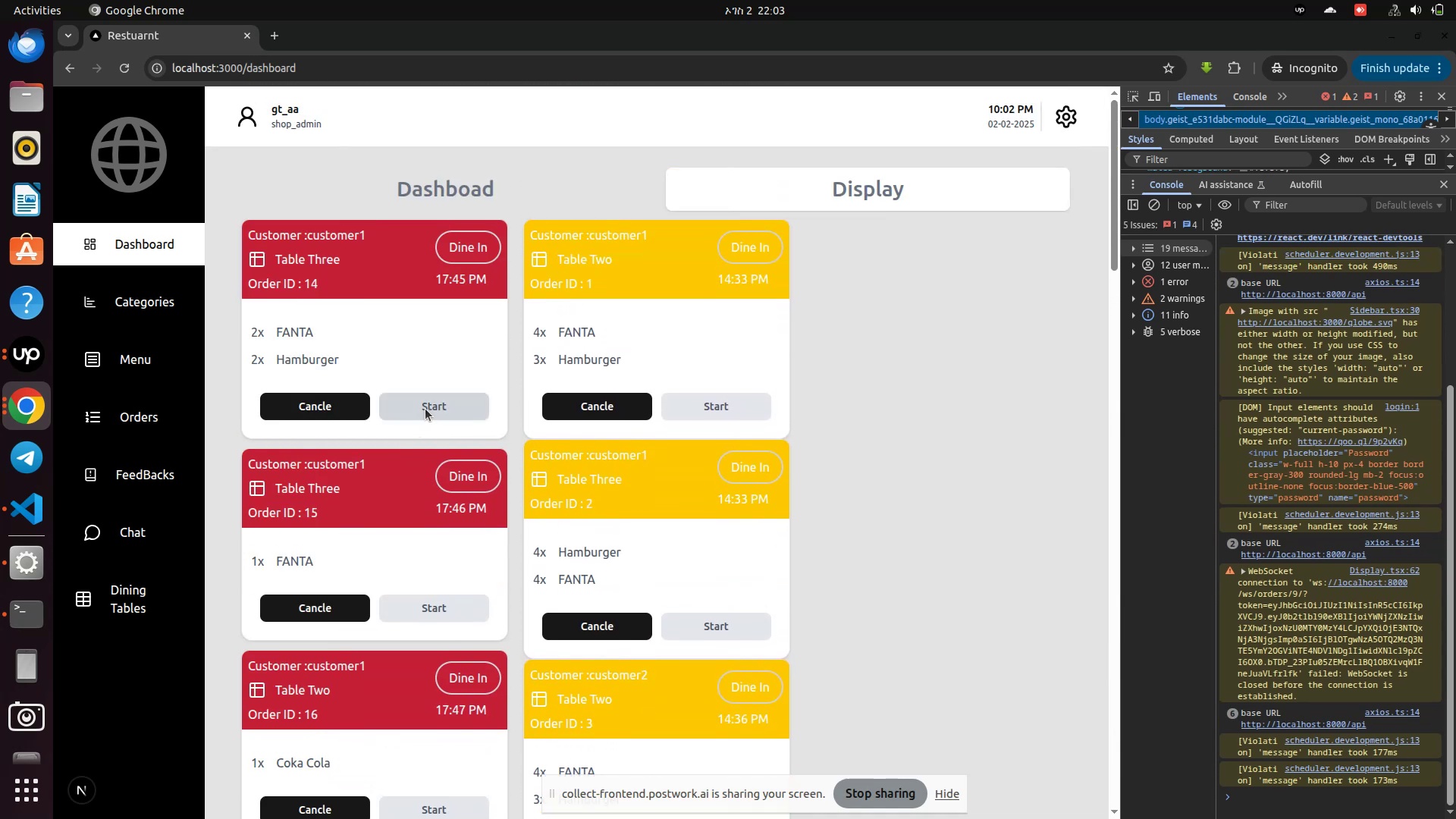 
left_click([425, 408])
 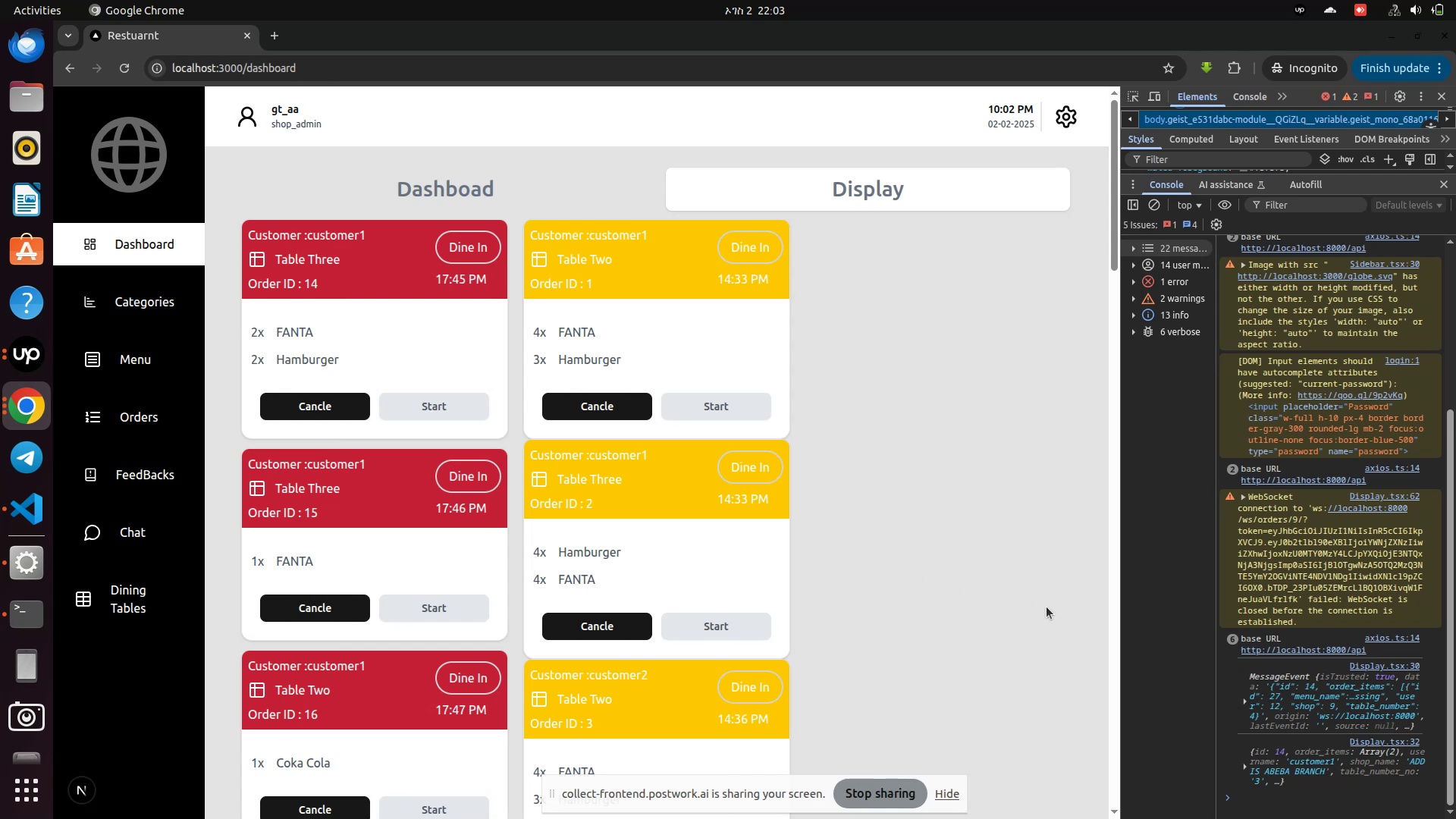 
wait(6.59)
 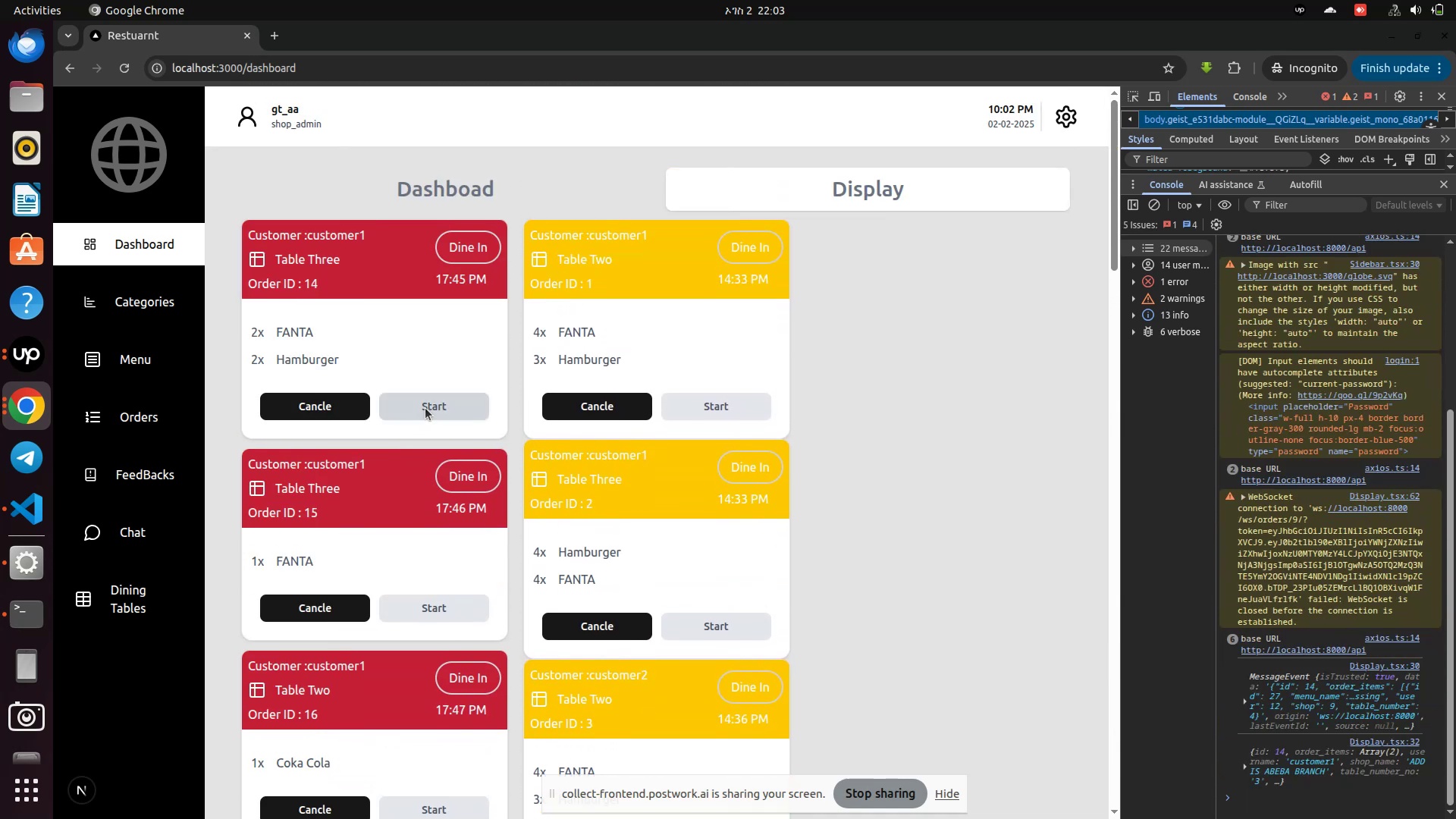 
scroll: coordinate [457, 558], scroll_direction: down, amount: 38.0
 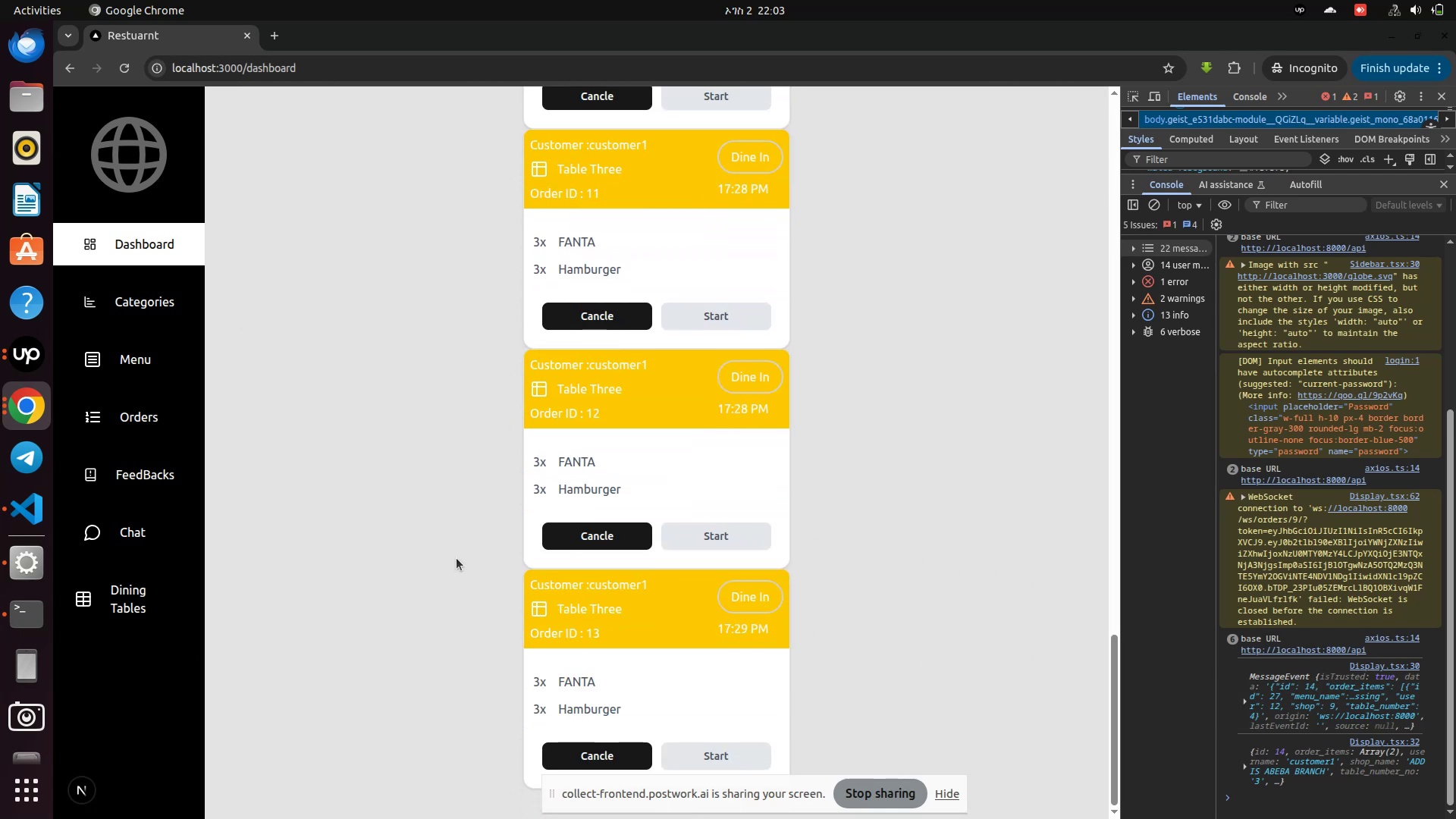 
scroll: coordinate [431, 556], scroll_direction: up, amount: 9.0
 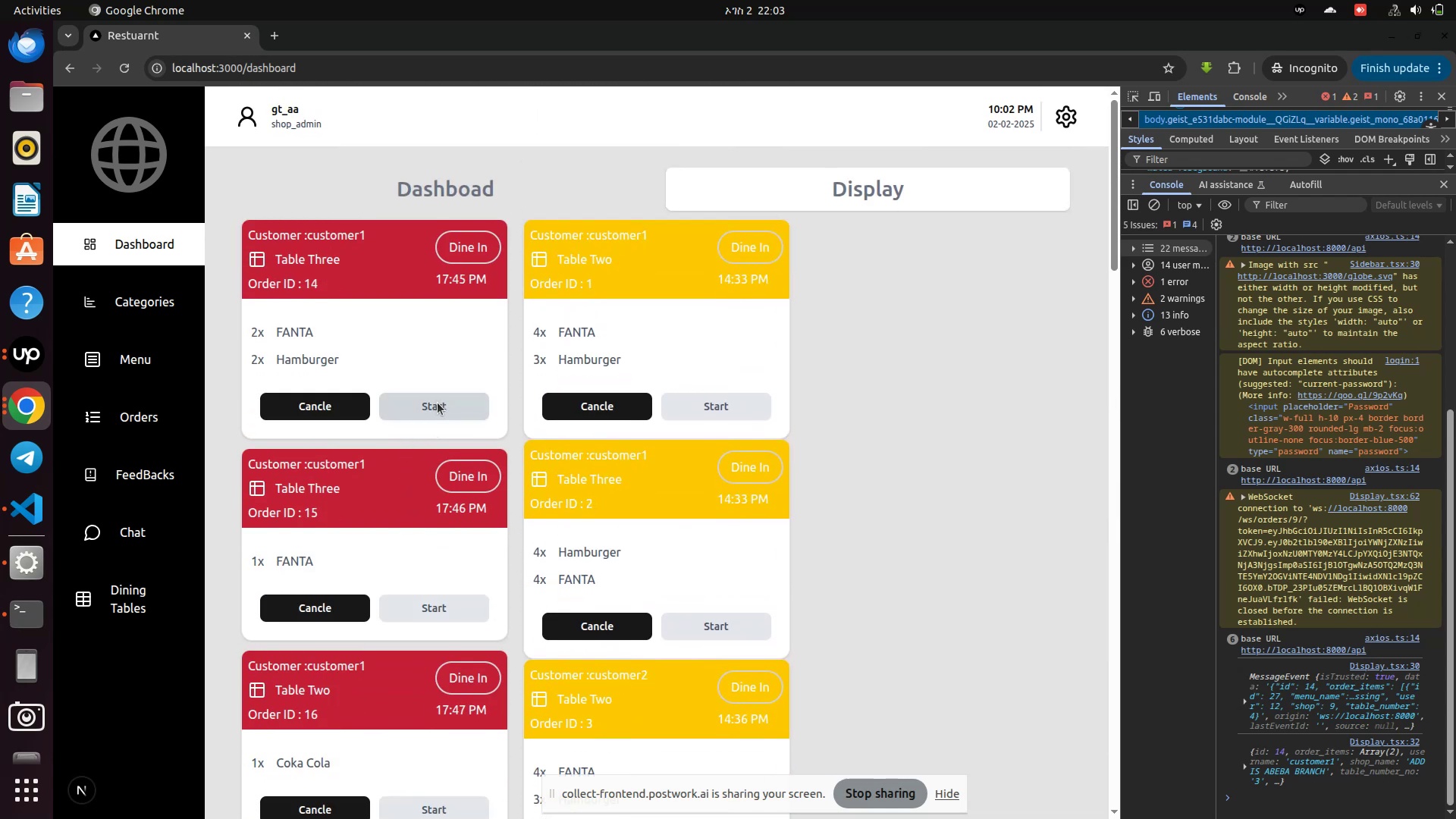 
left_click([438, 408])
 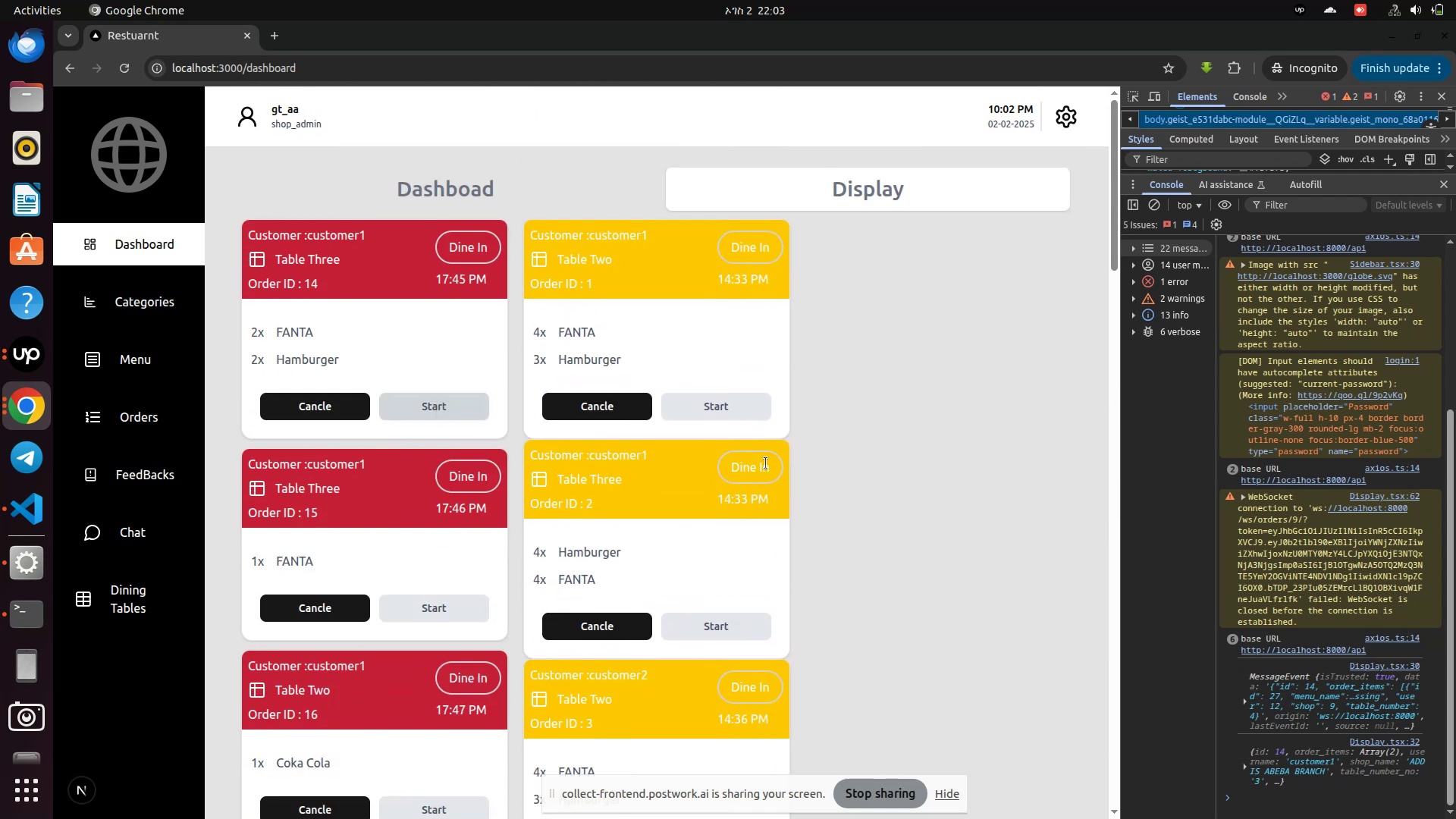 
scroll: coordinate [1337, 644], scroll_direction: down, amount: 8.0
 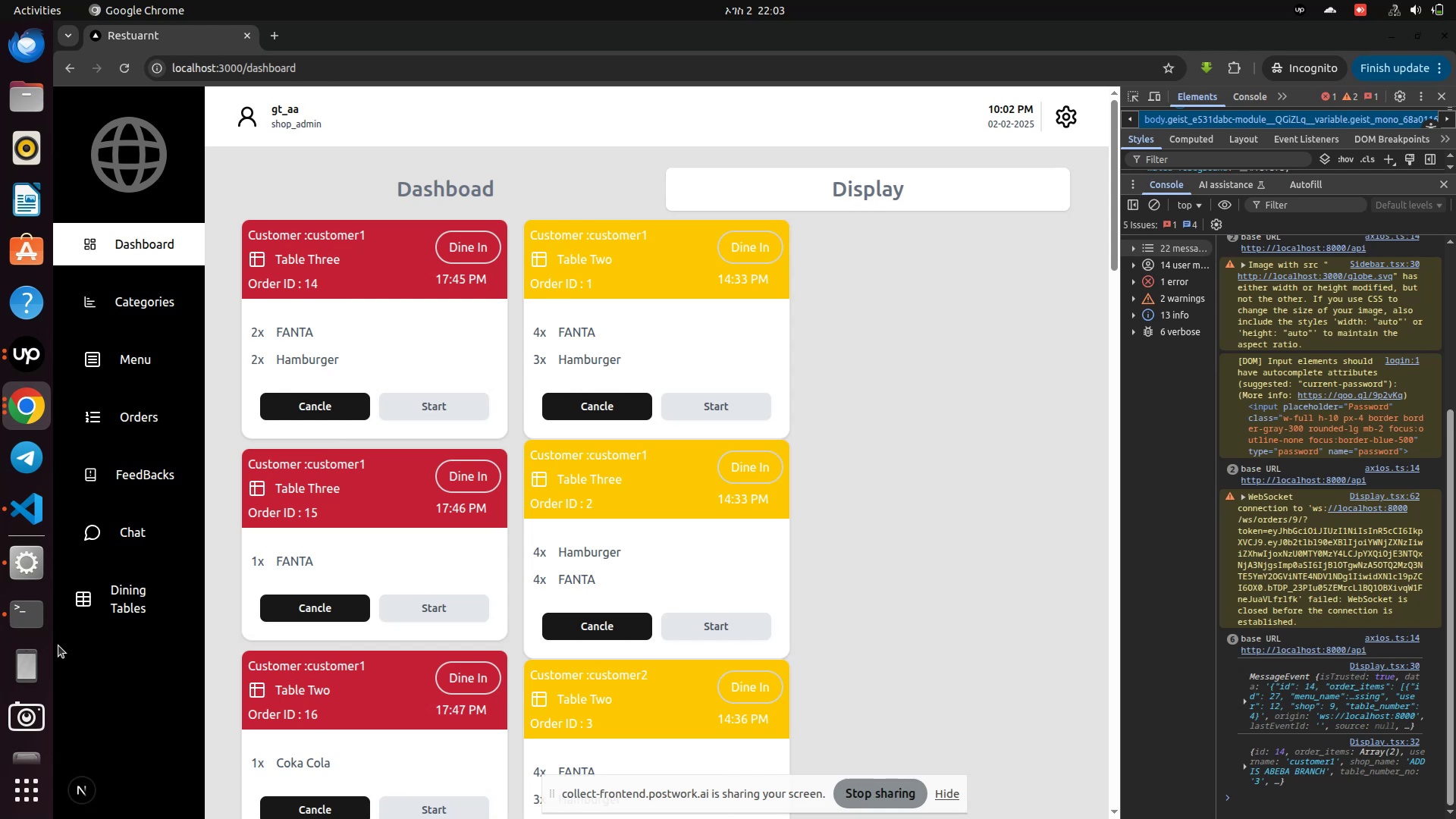 
left_click([24, 620])
 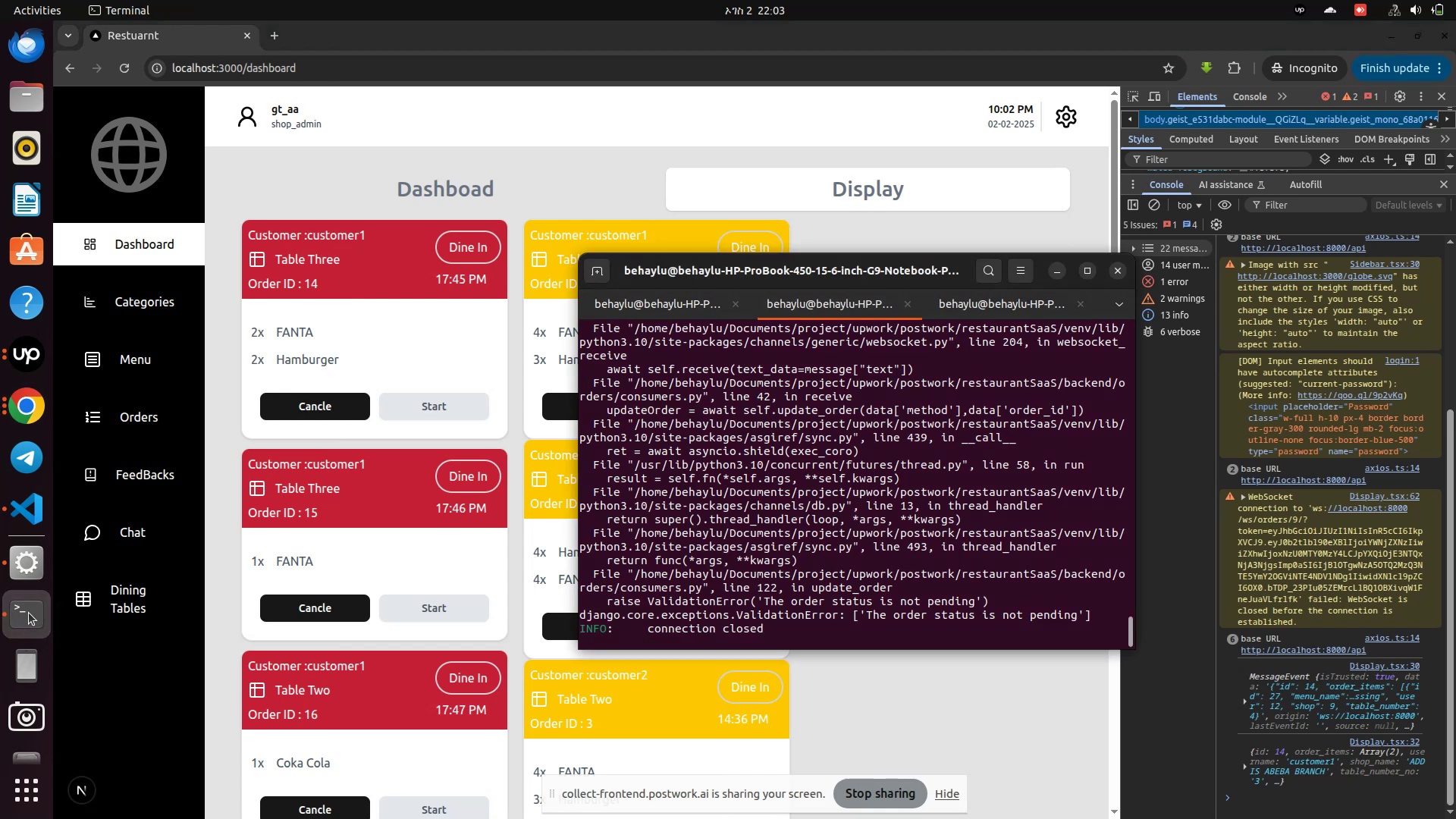 
wait(8.53)
 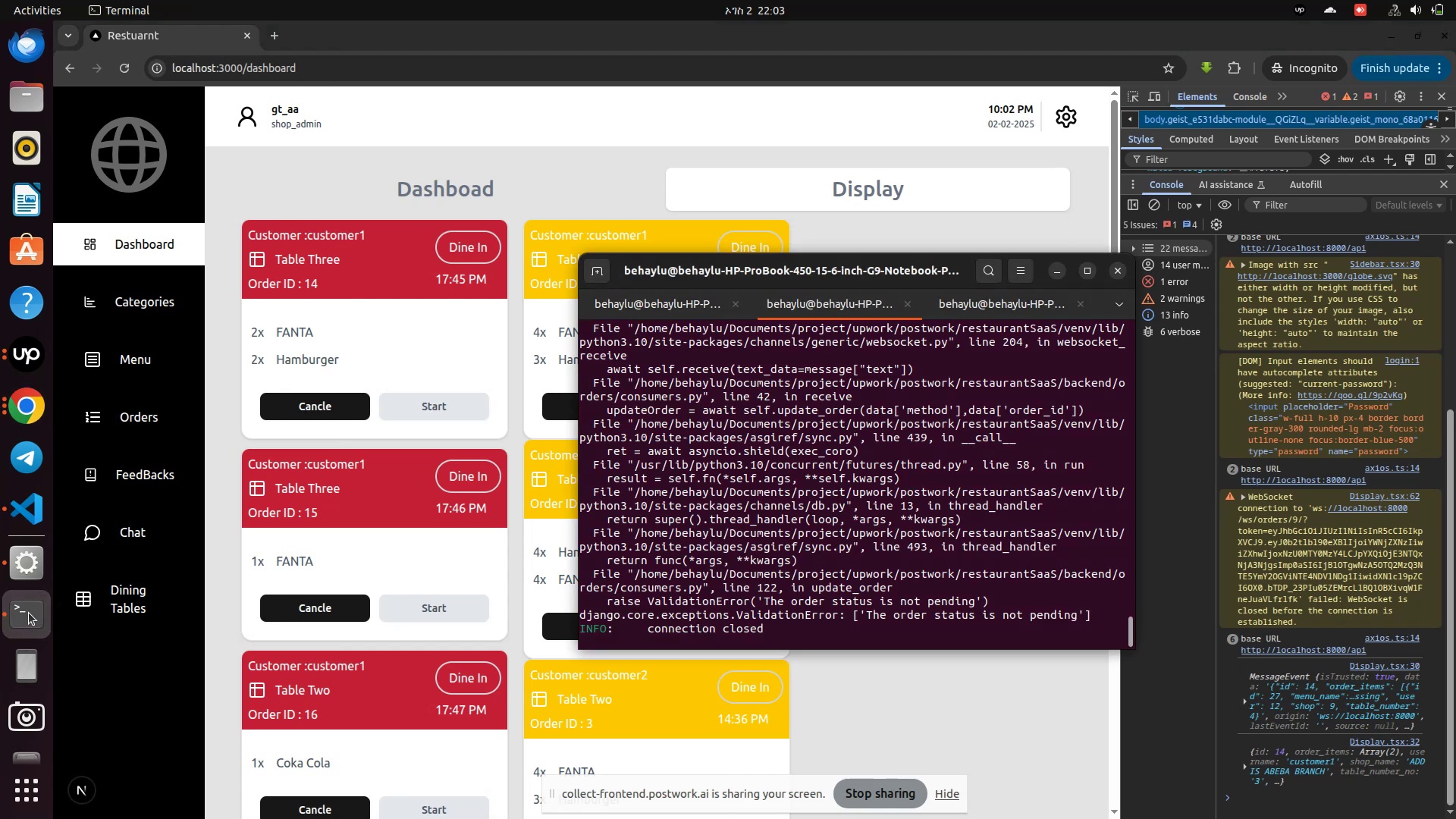 
left_click([450, 192])
 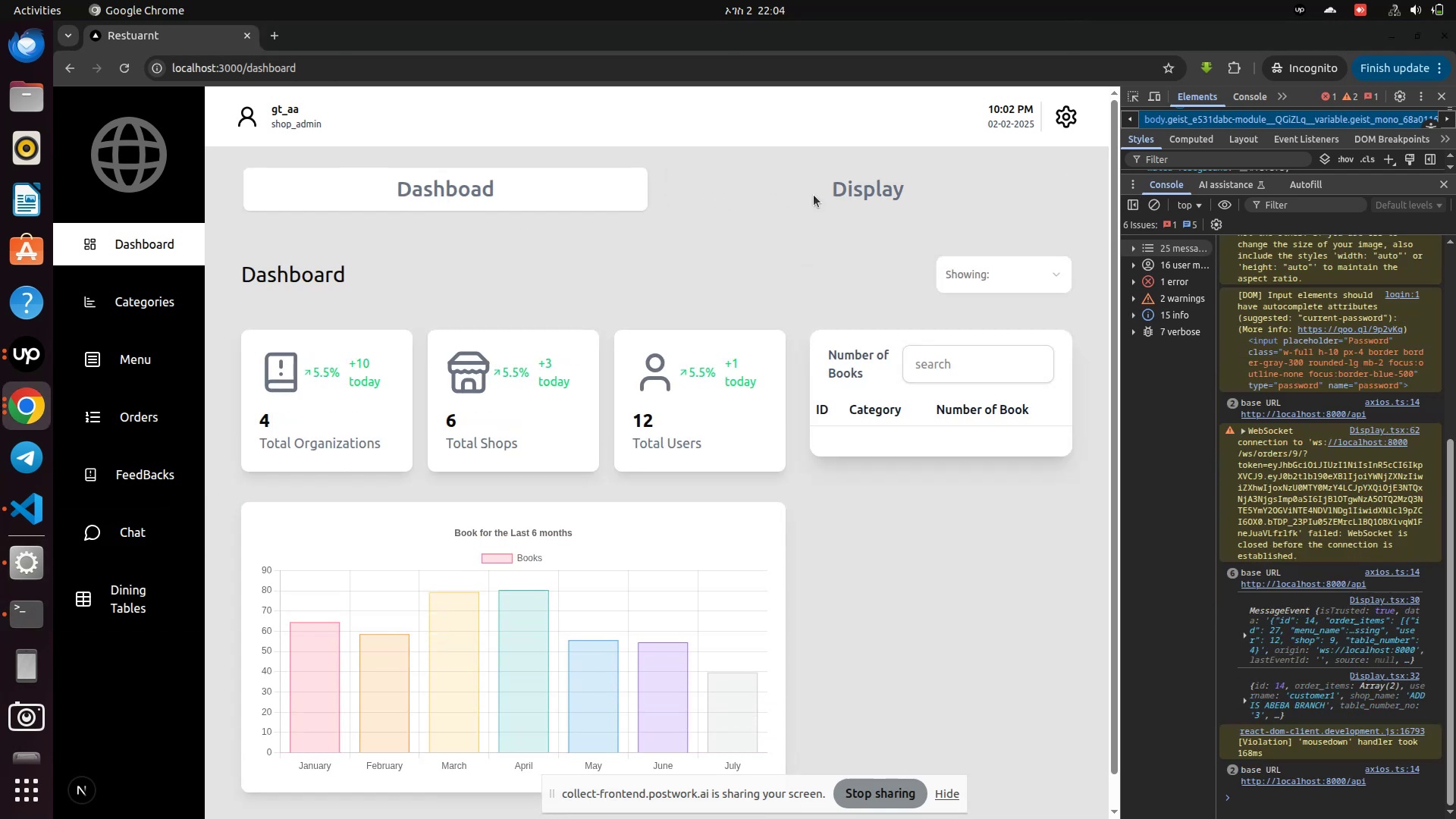 
left_click([814, 195])
 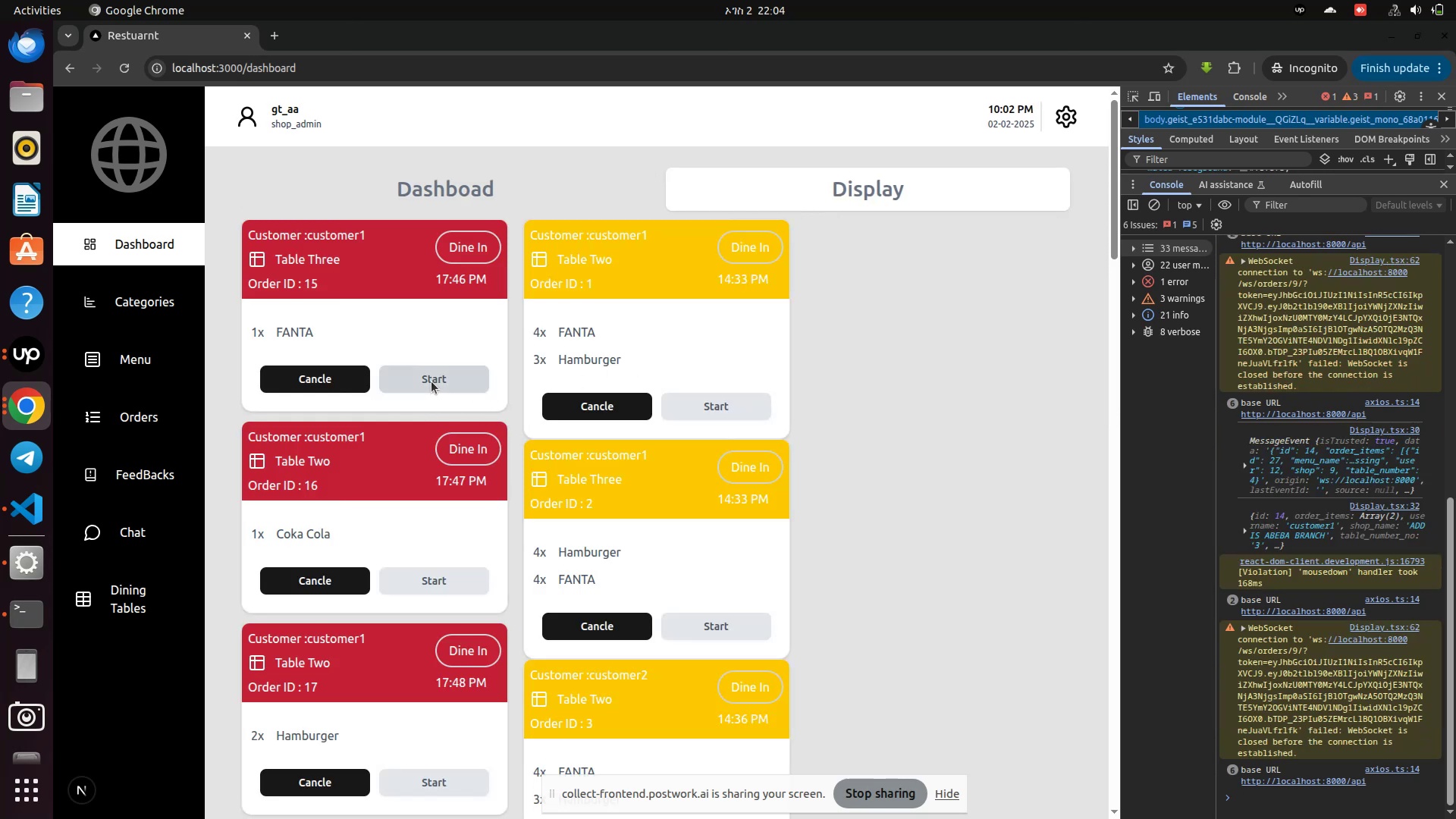 
left_click([431, 381])
 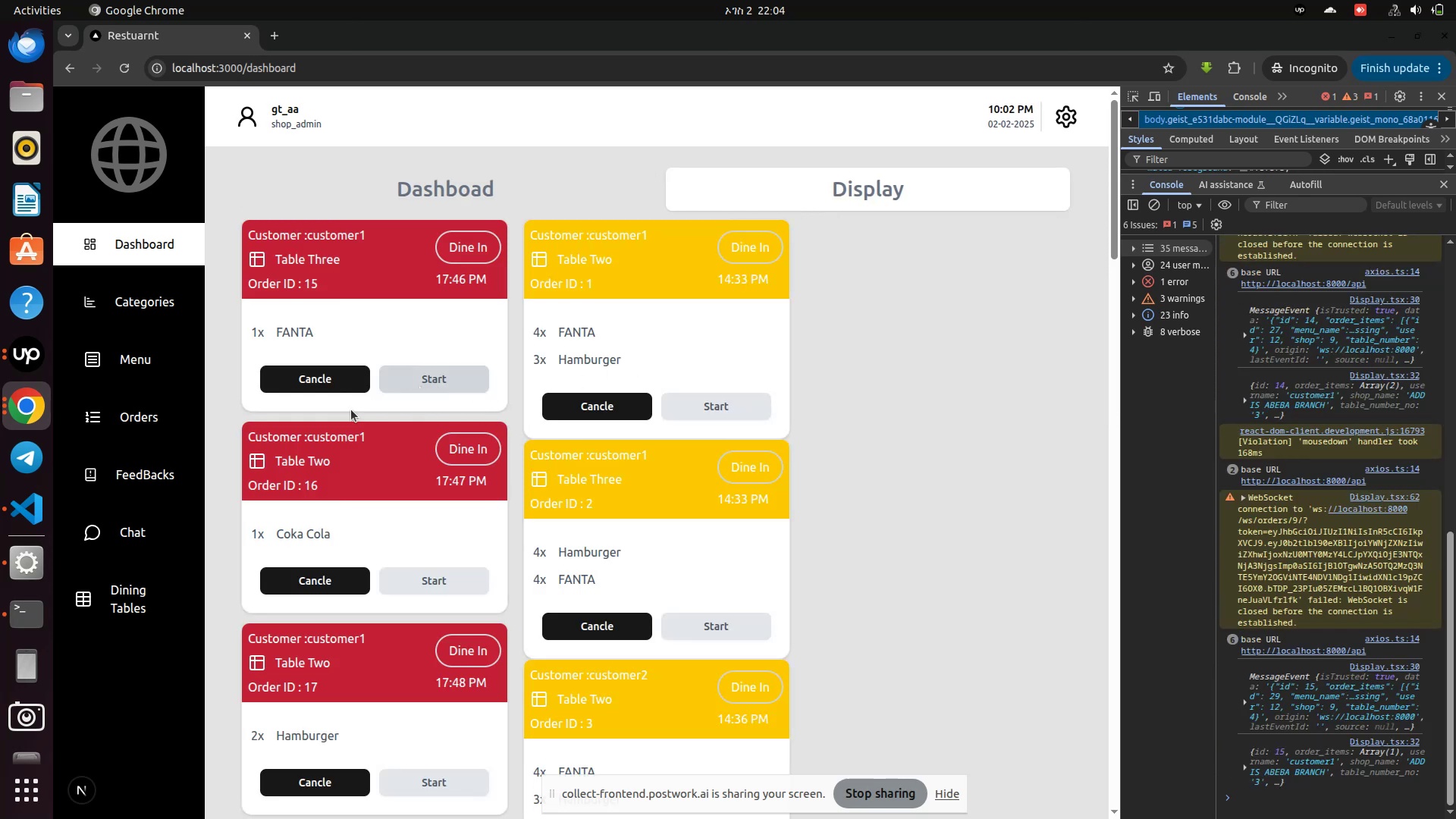 
wait(6.53)
 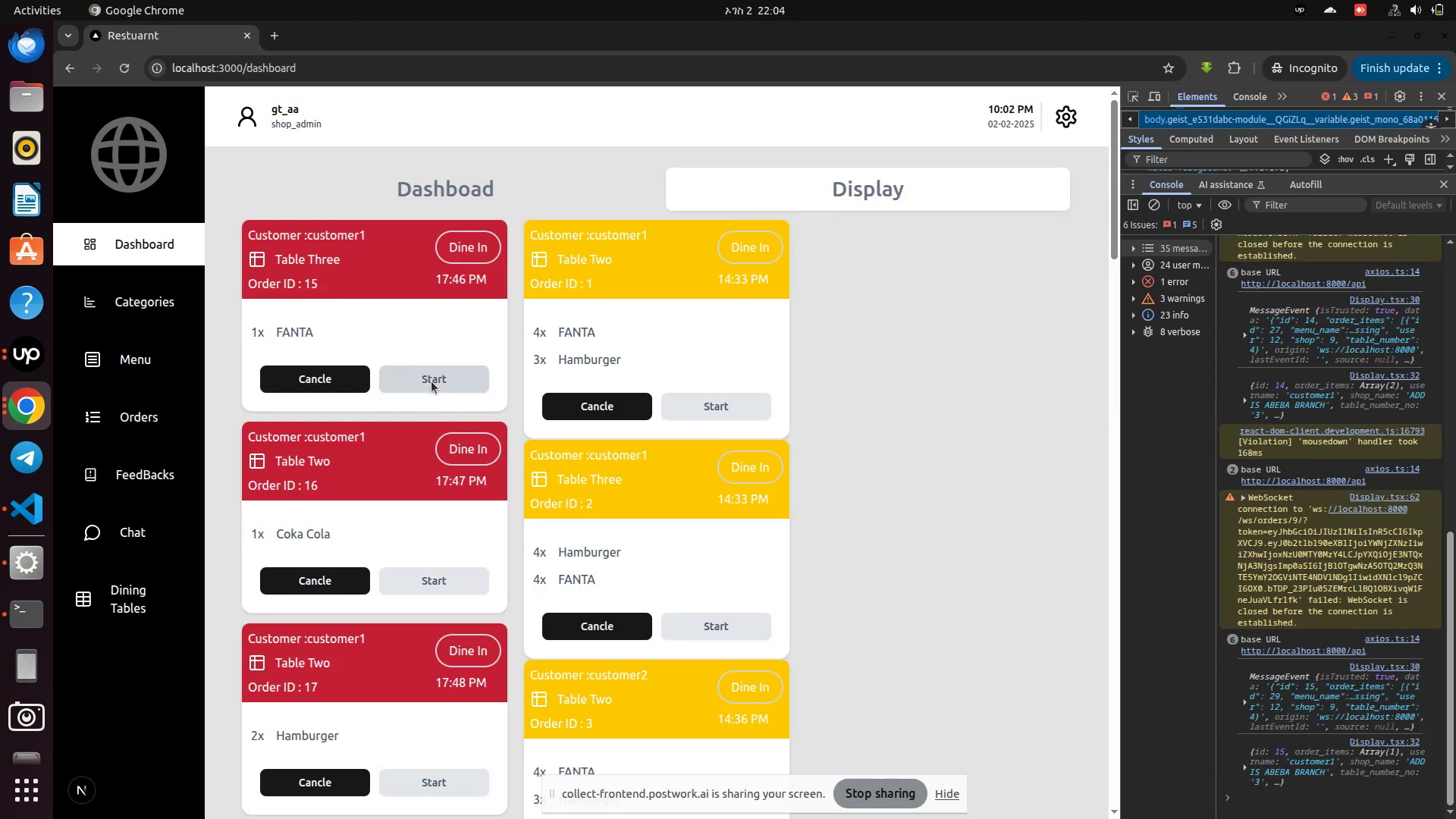 
left_click([25, 510])
 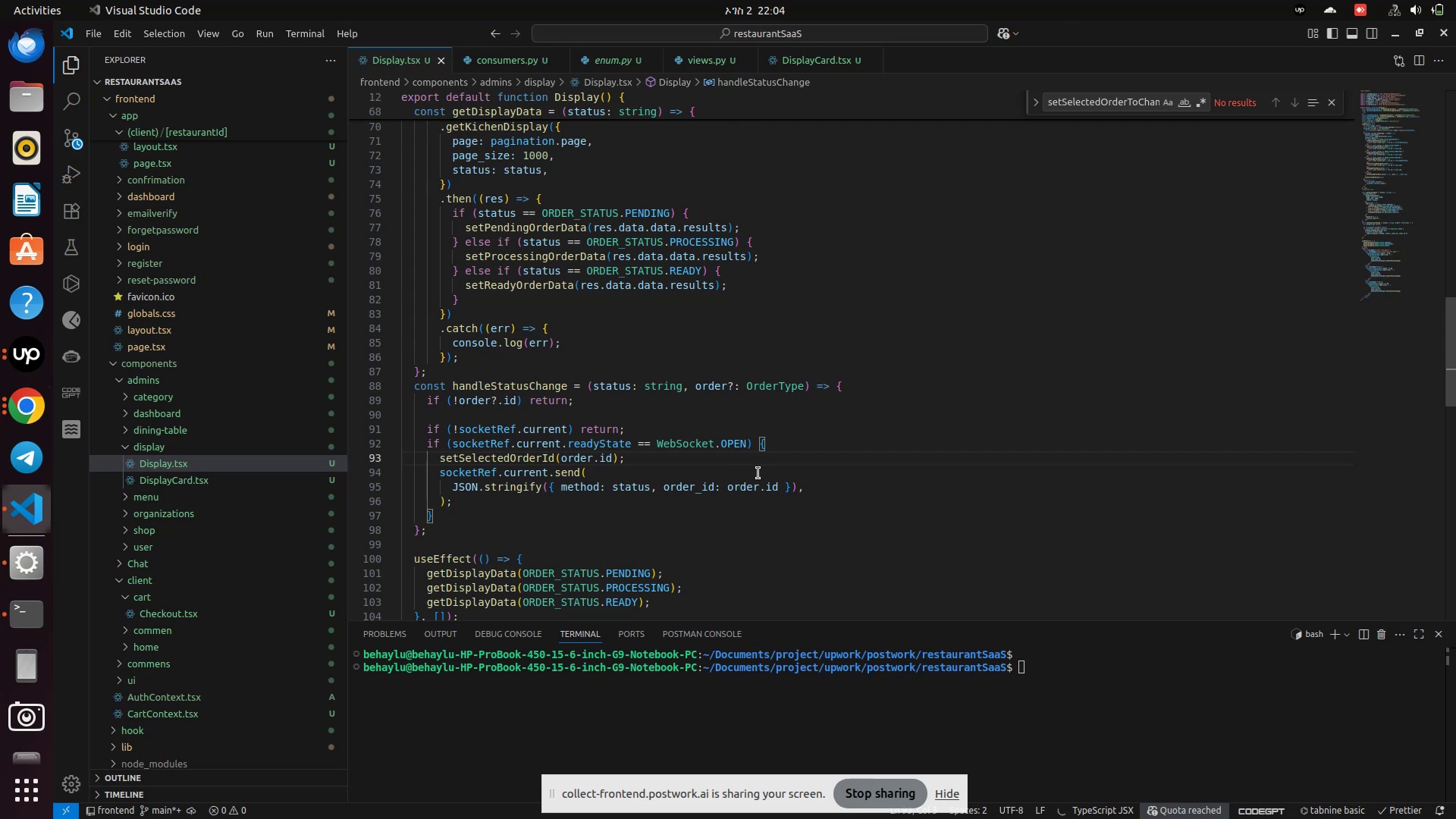 
scroll: coordinate [757, 473], scroll_direction: up, amount: 15.0
 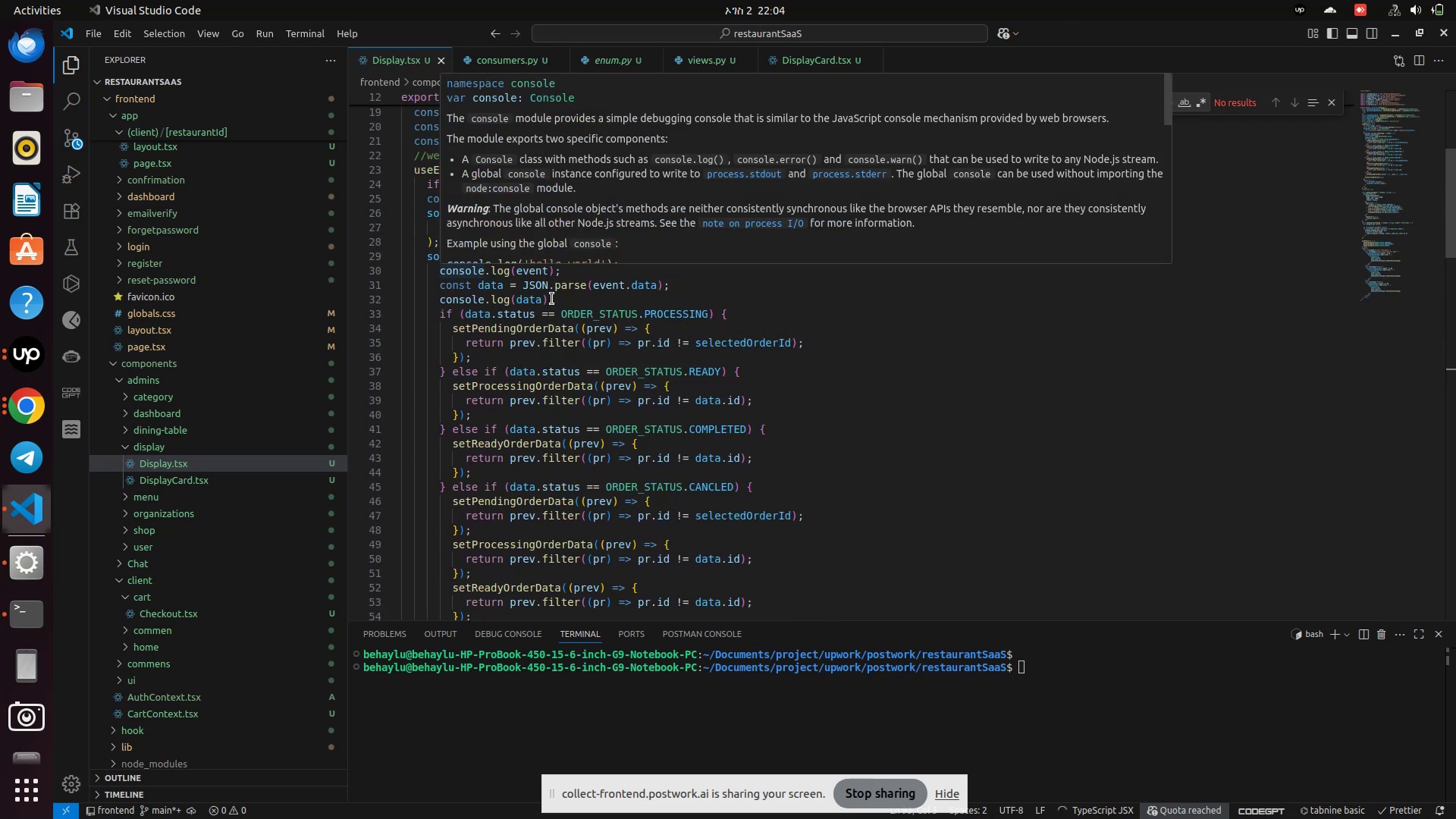 
left_click([558, 301])
 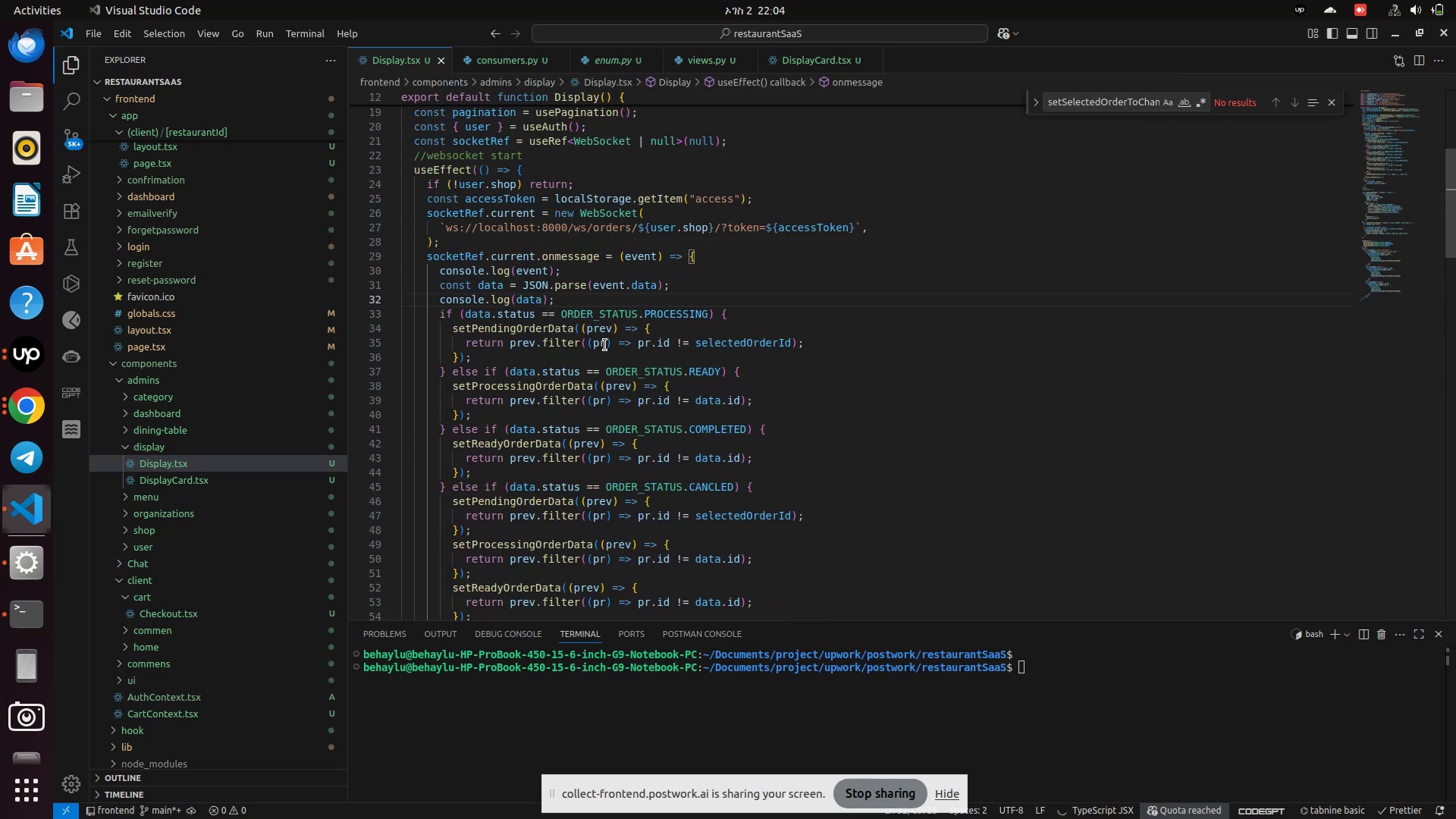 
key(Enter)
 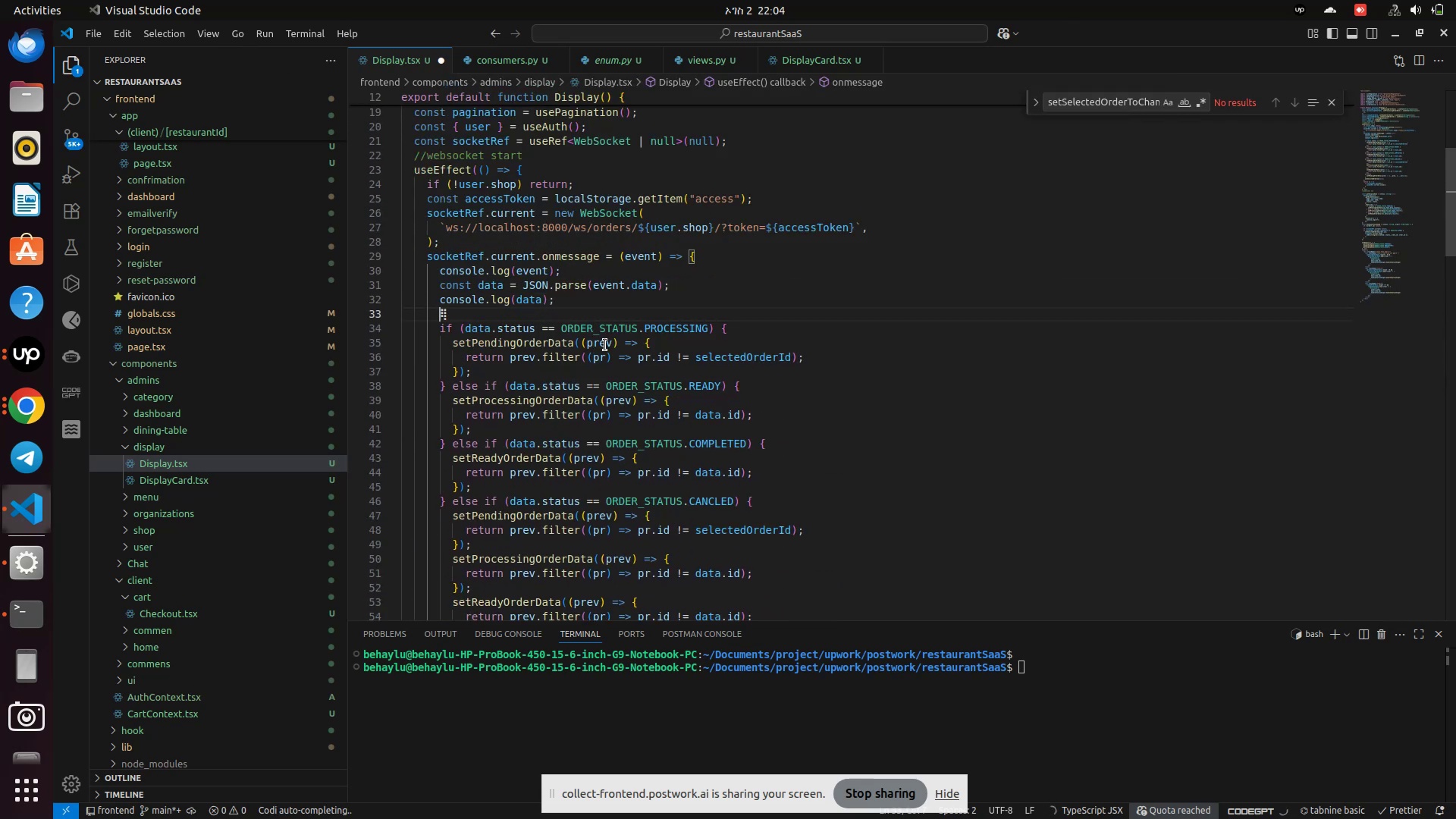 
type(cons)
 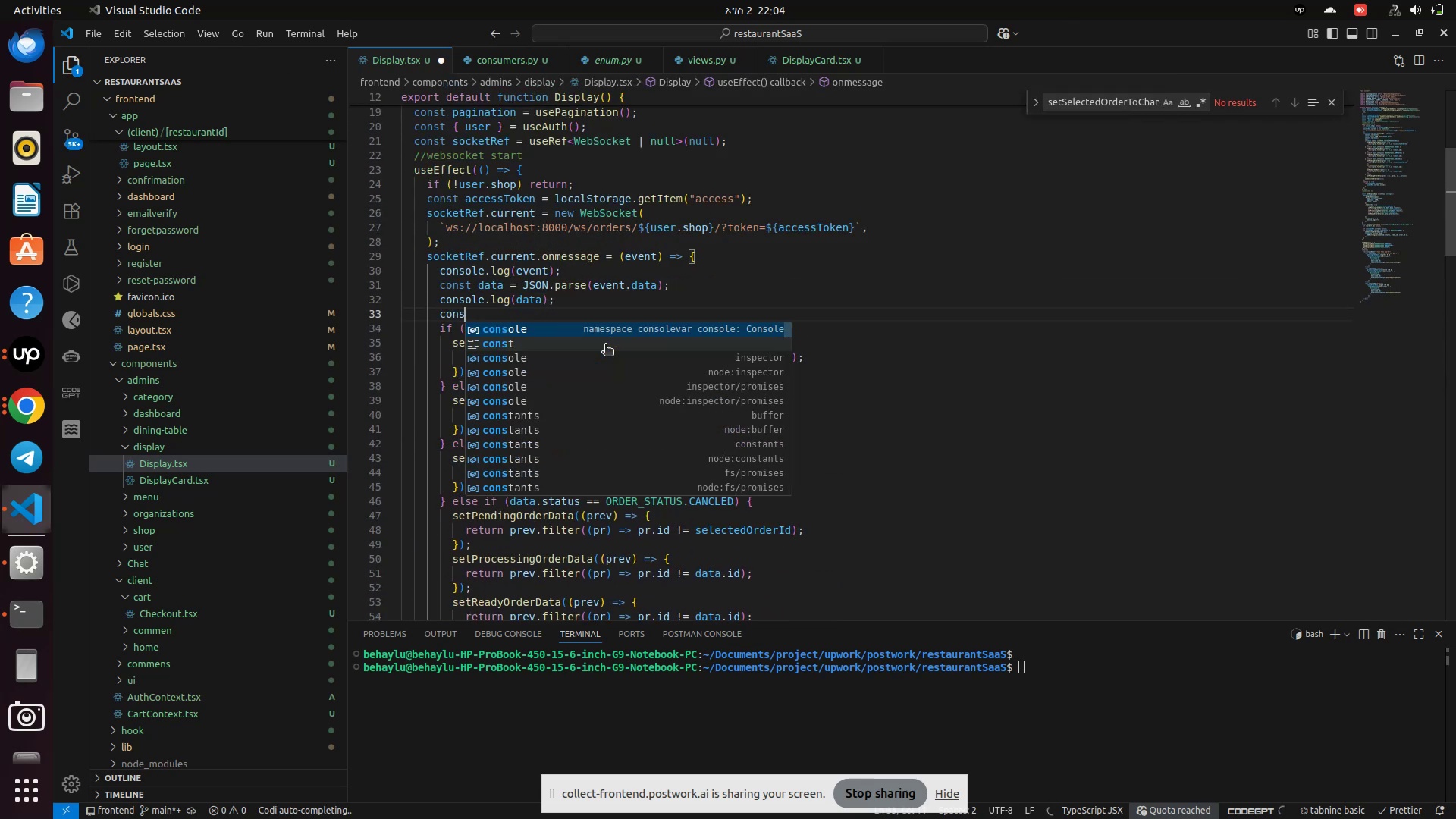 
key(Enter)
 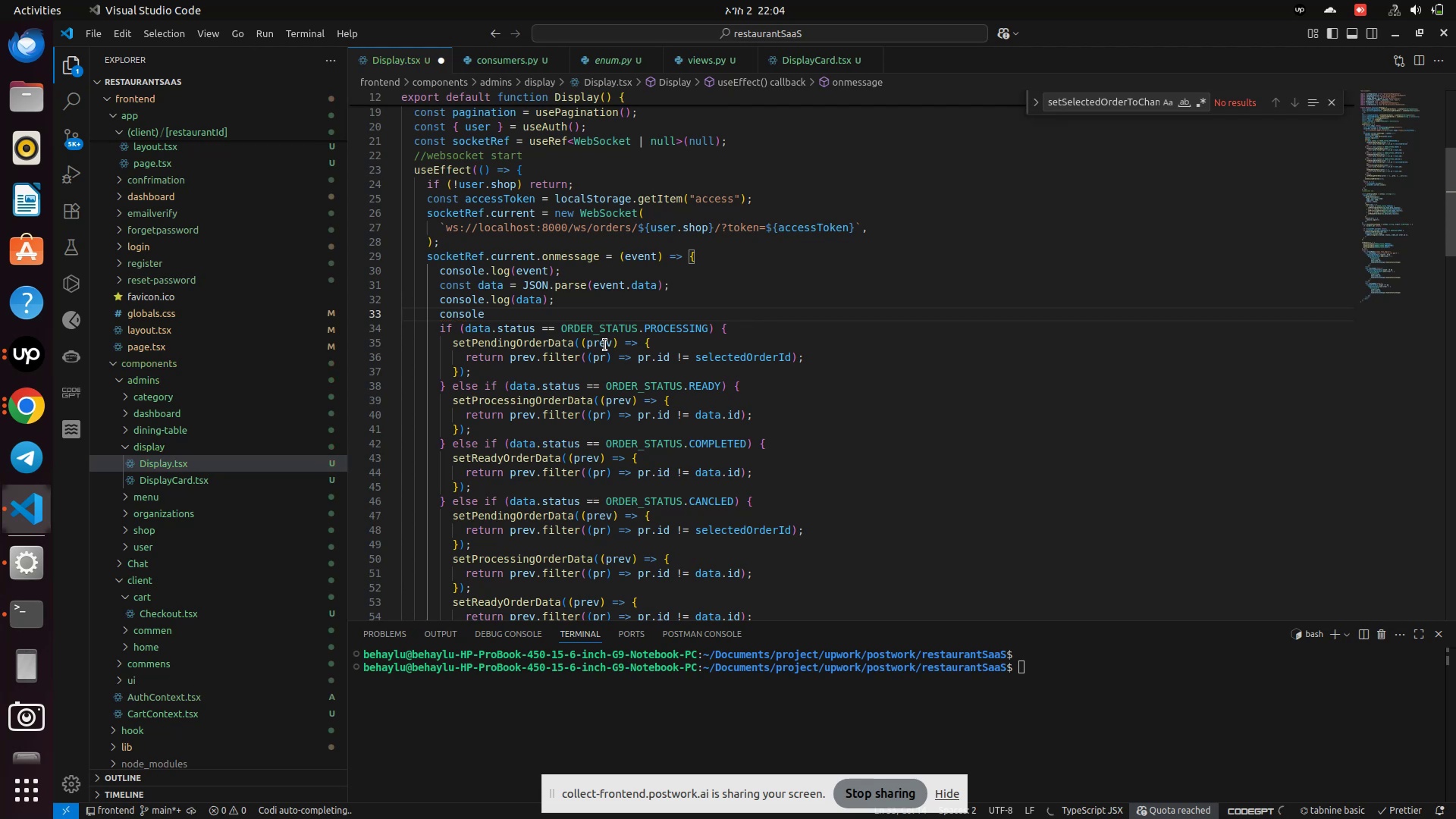 
type(.log(sel)
 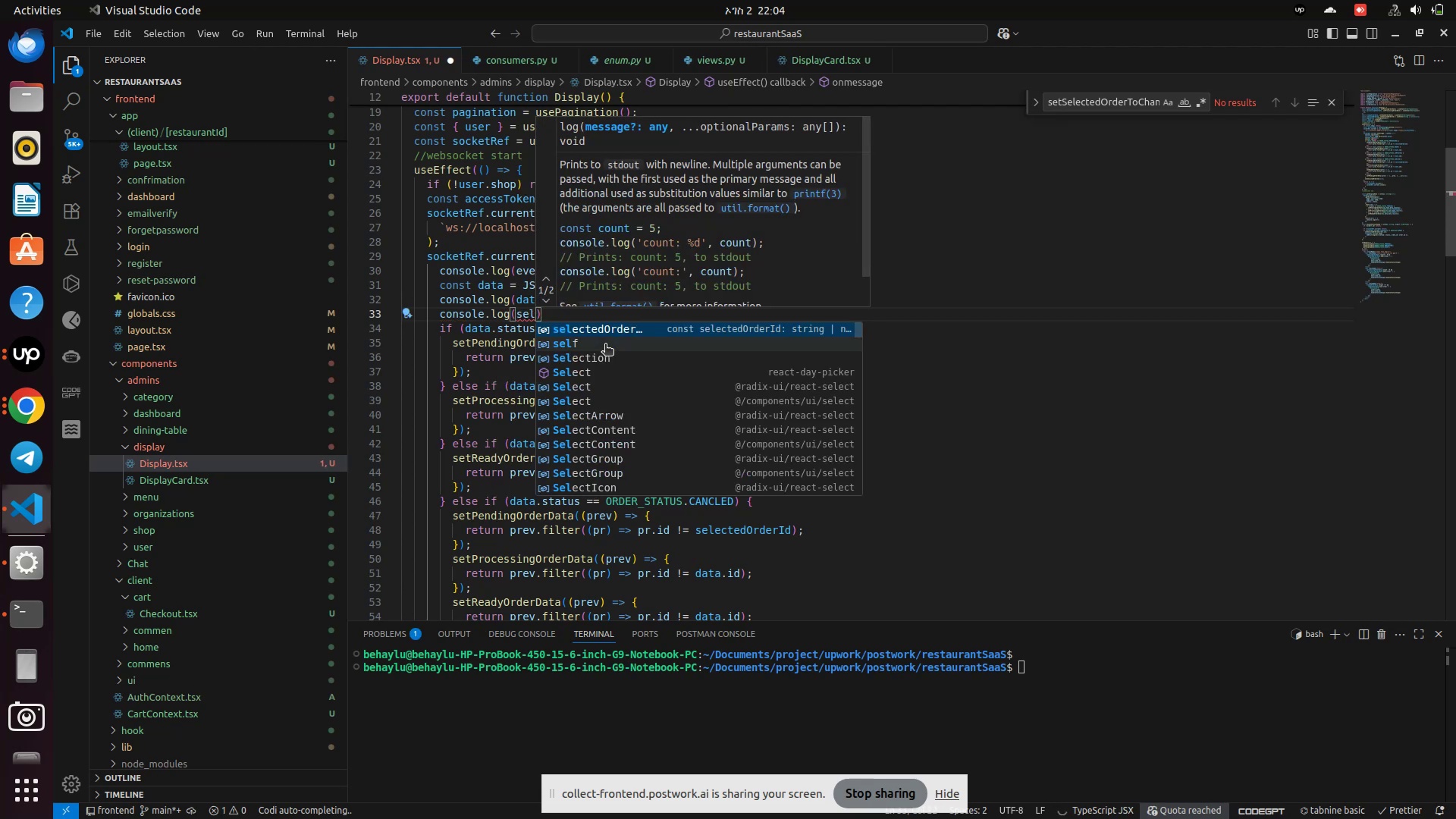 
key(Enter)
 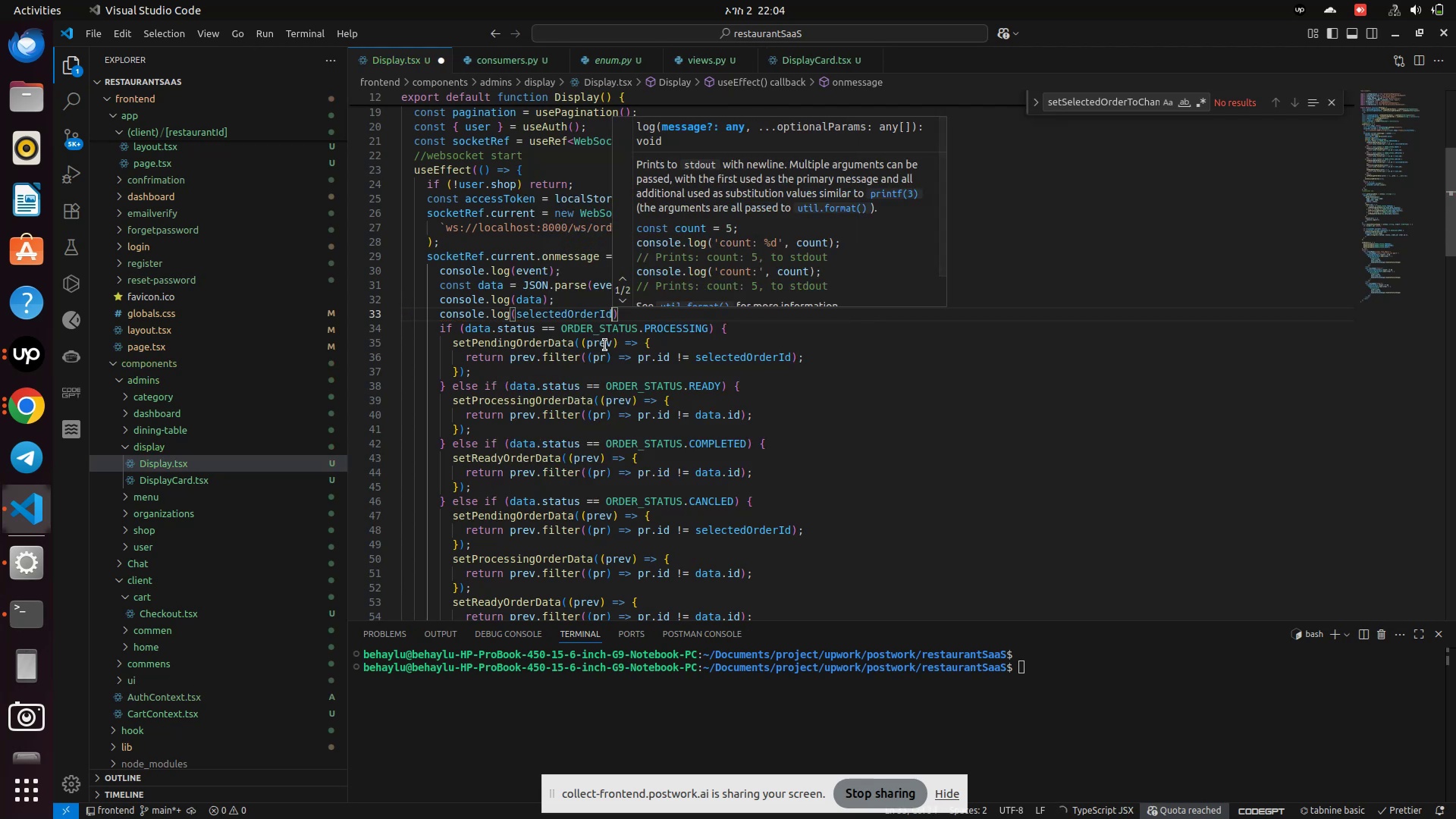 
key(Control+S)
 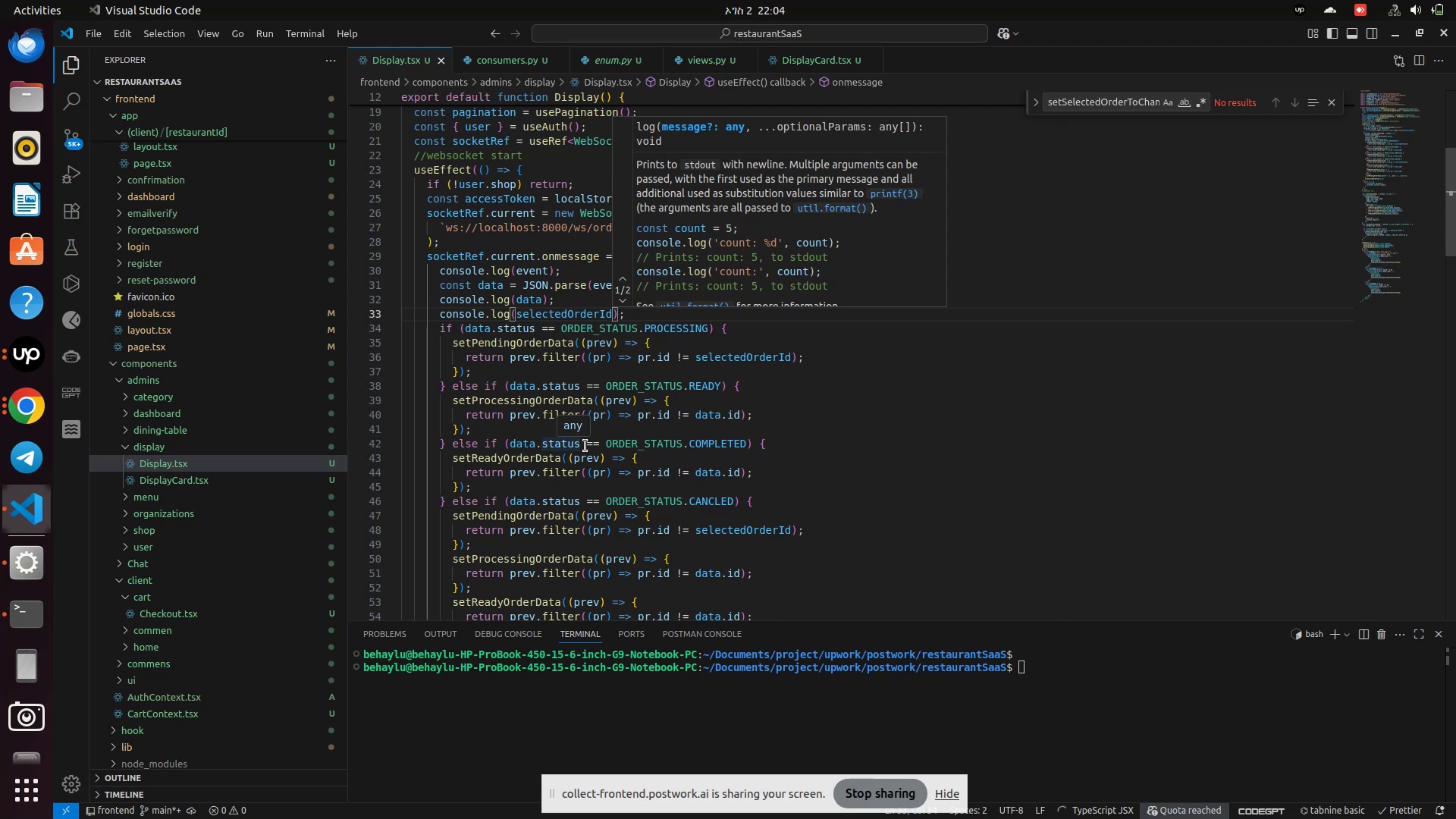 
wait(9.92)
 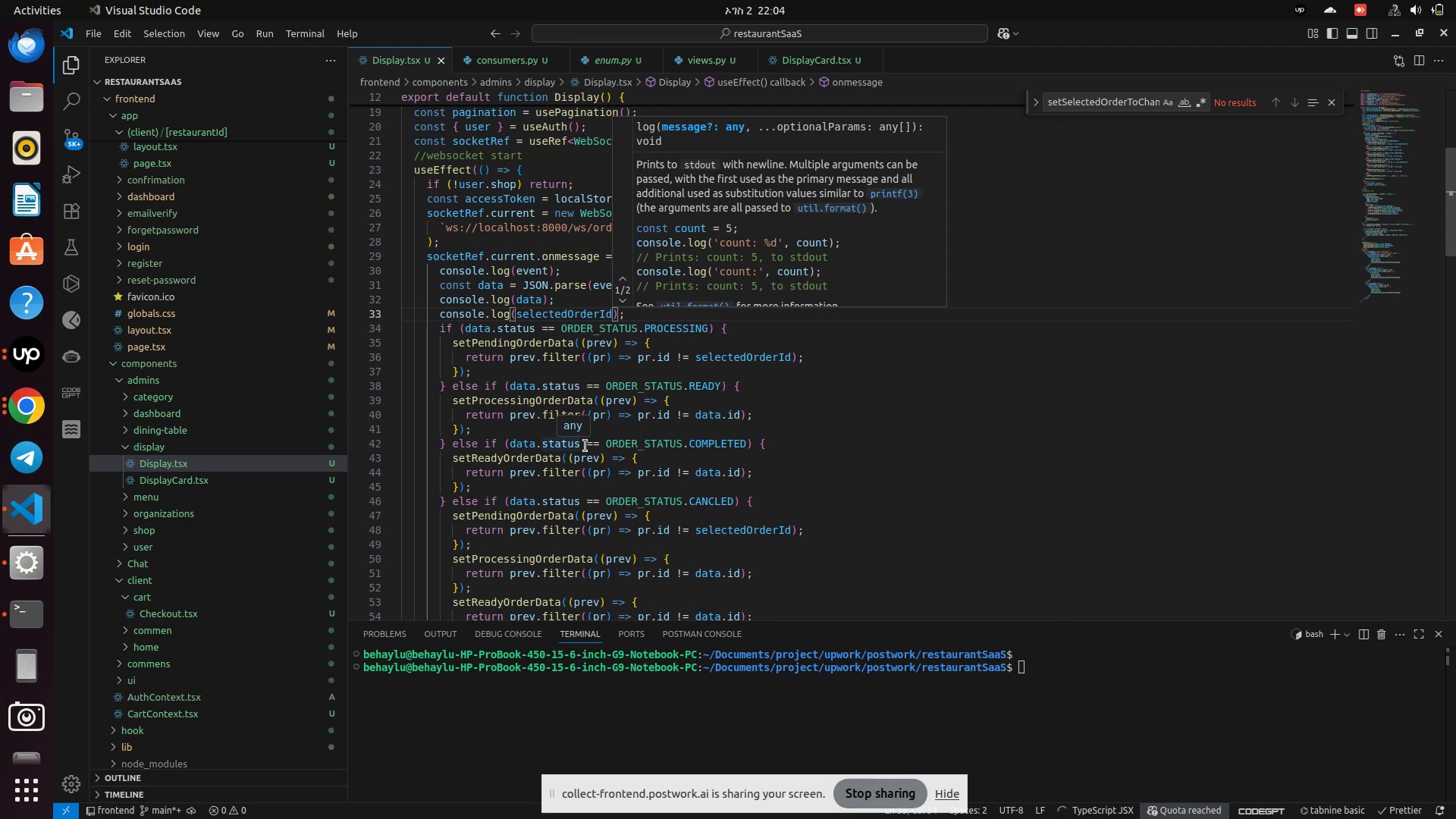 
left_click([17, 412])
 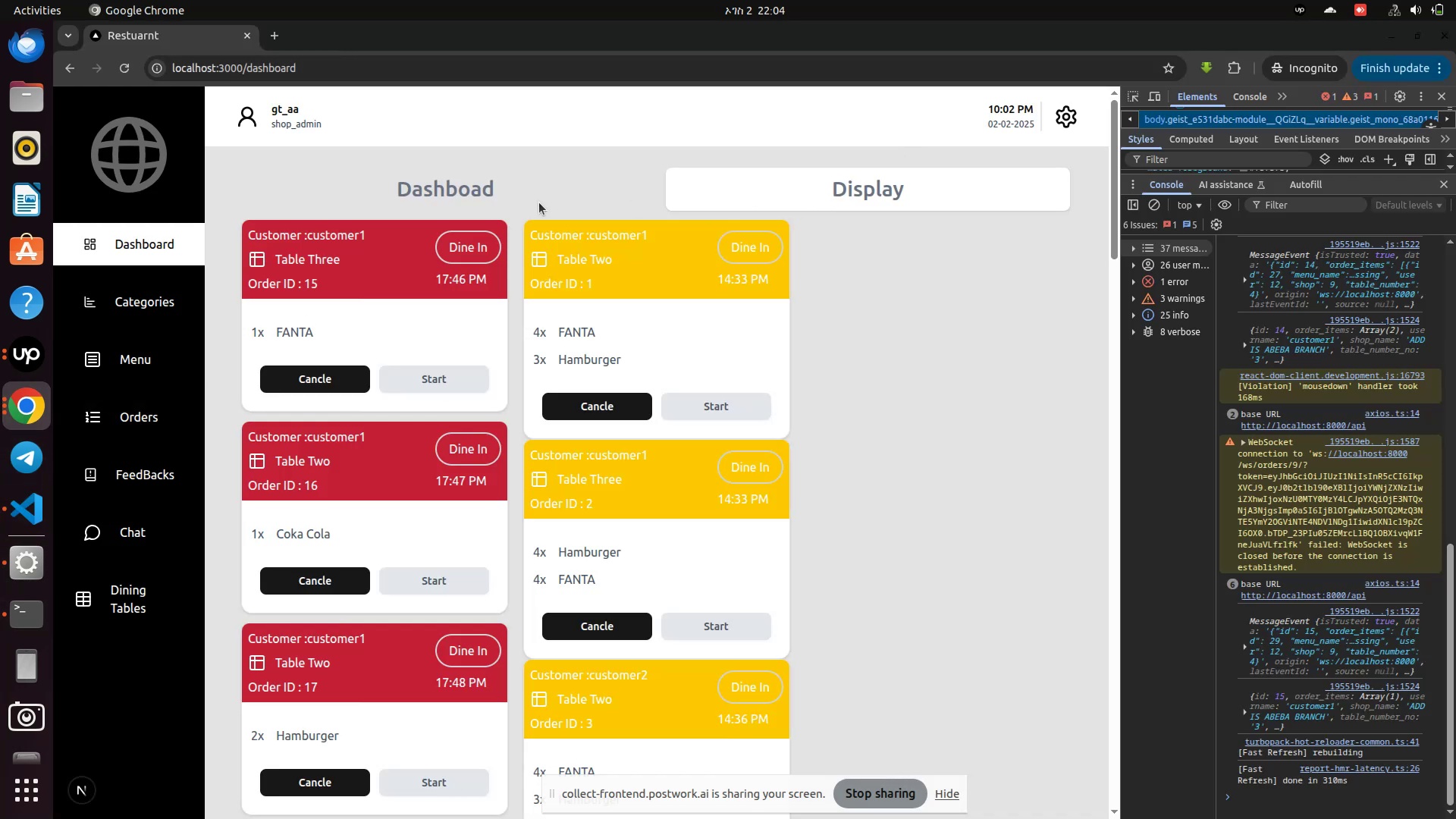 
left_click([534, 196])
 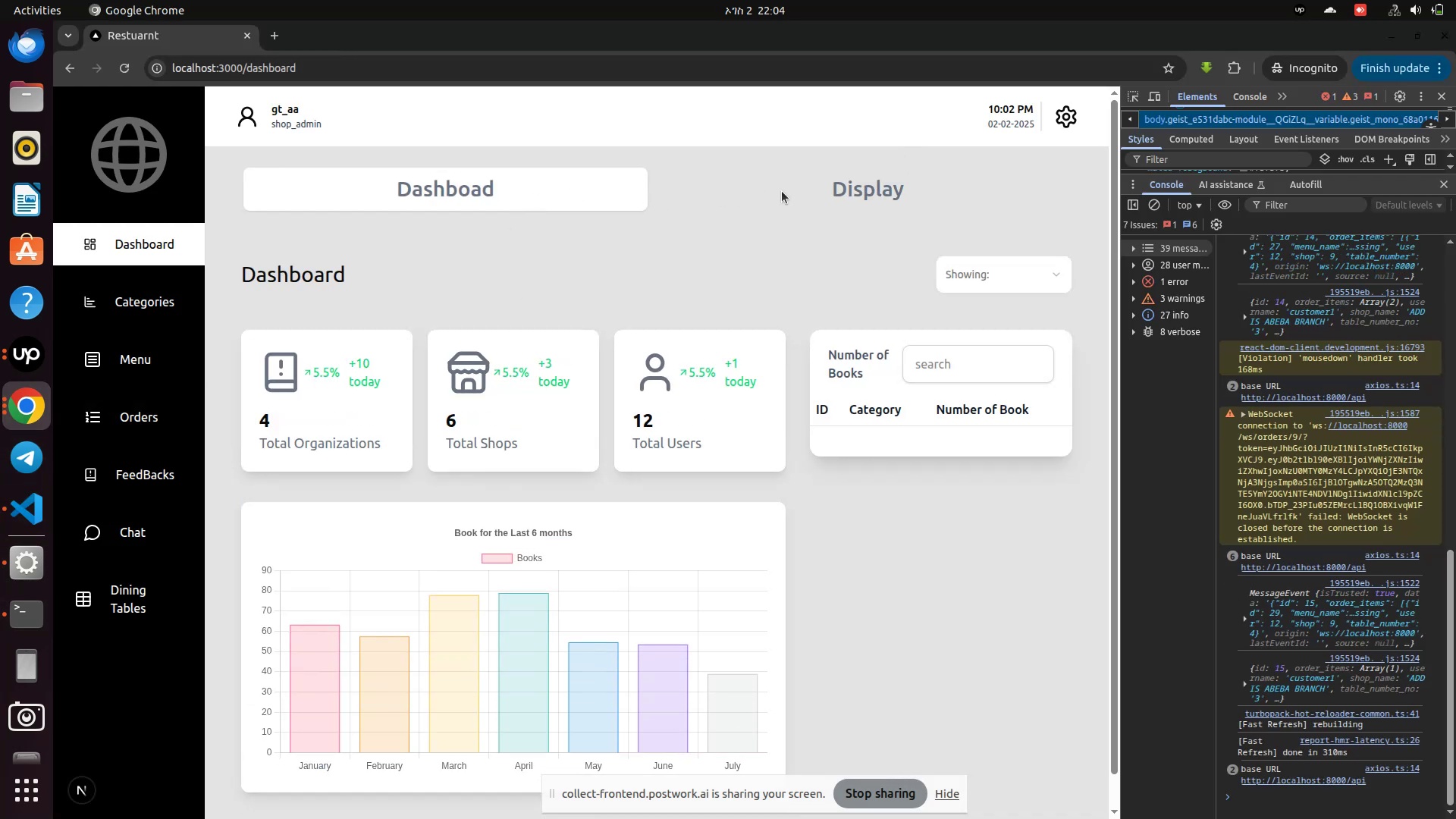 
left_click([783, 191])
 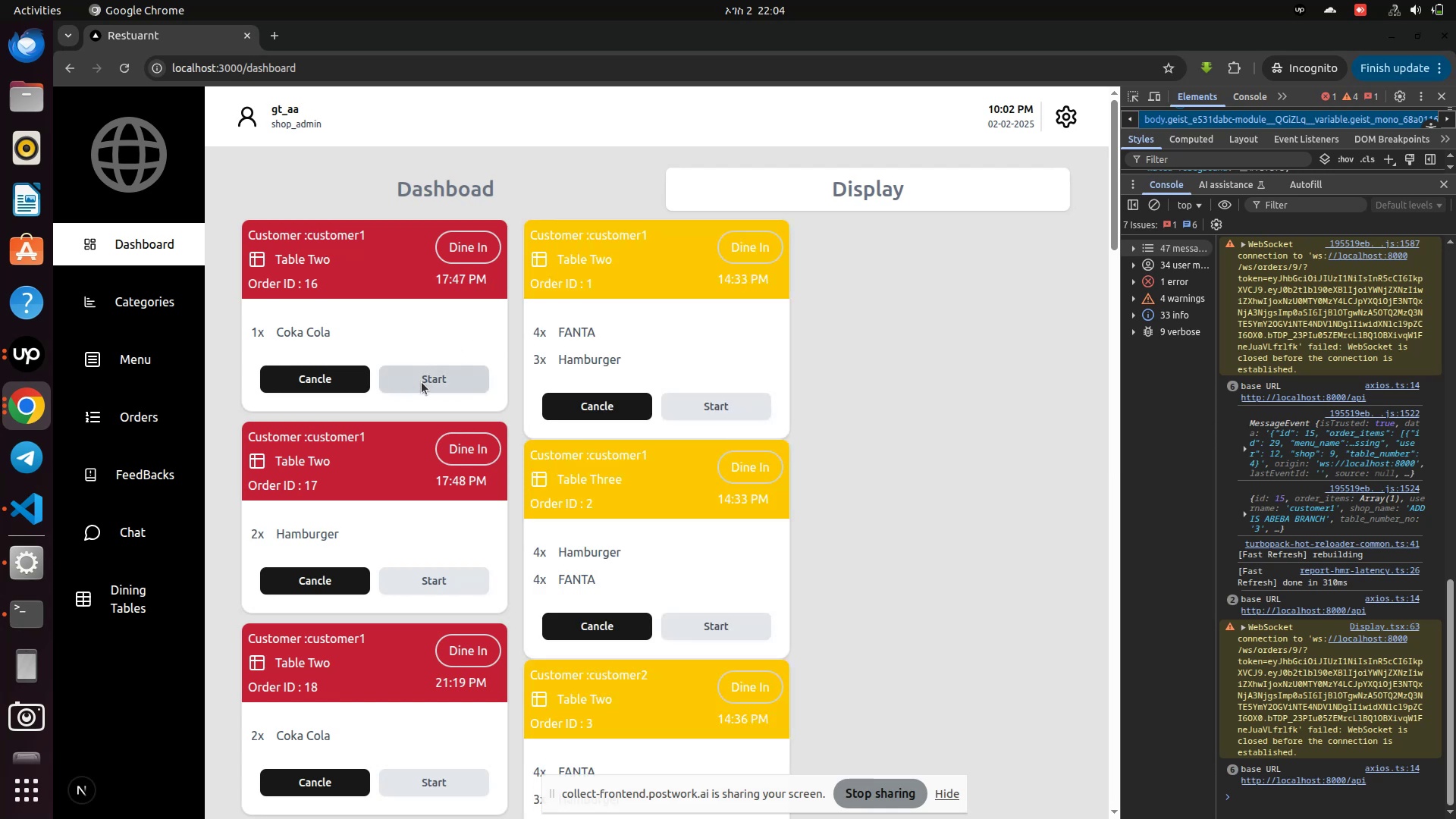 
left_click([422, 382])
 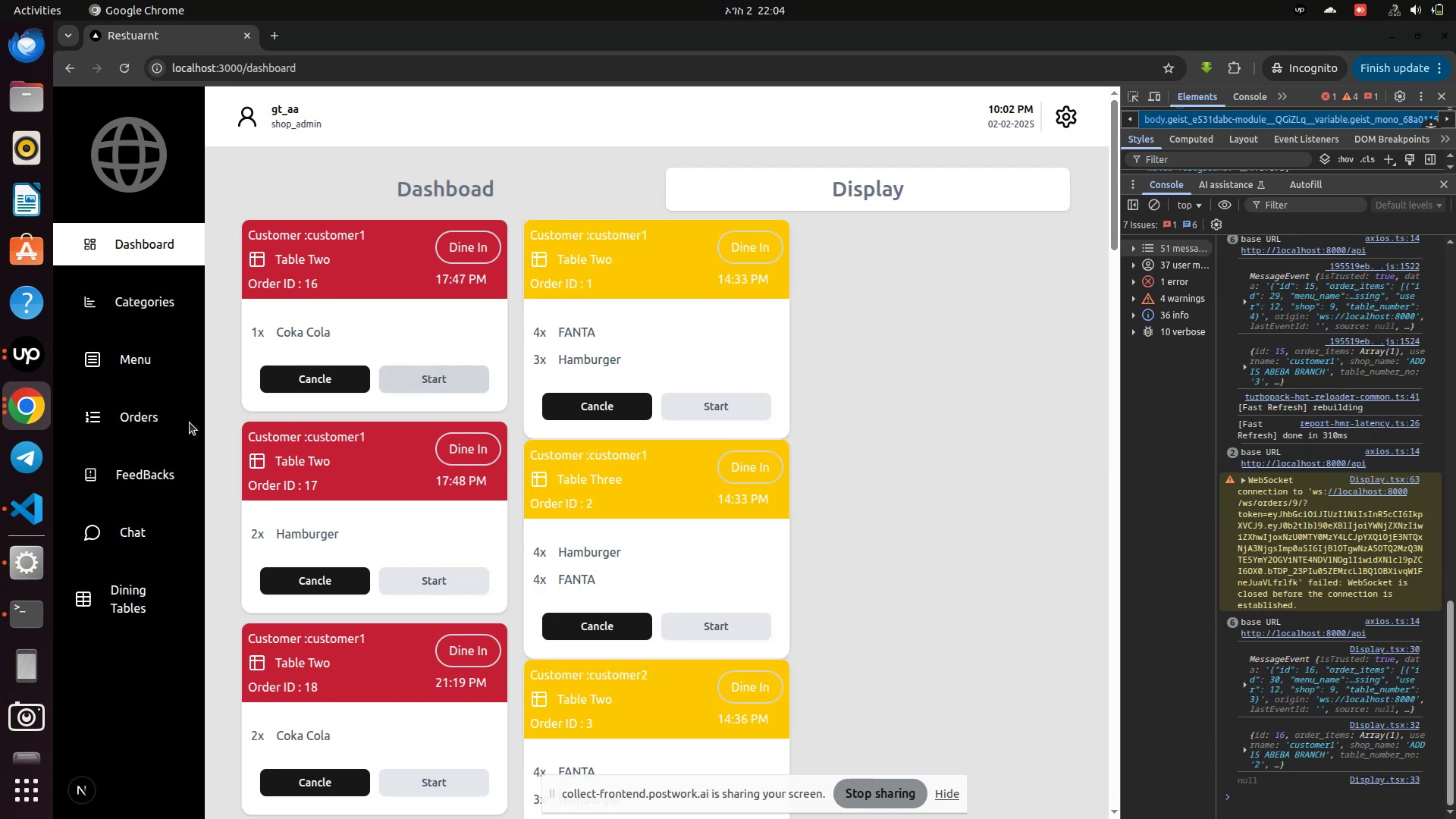 
mouse_move([27, 504])
 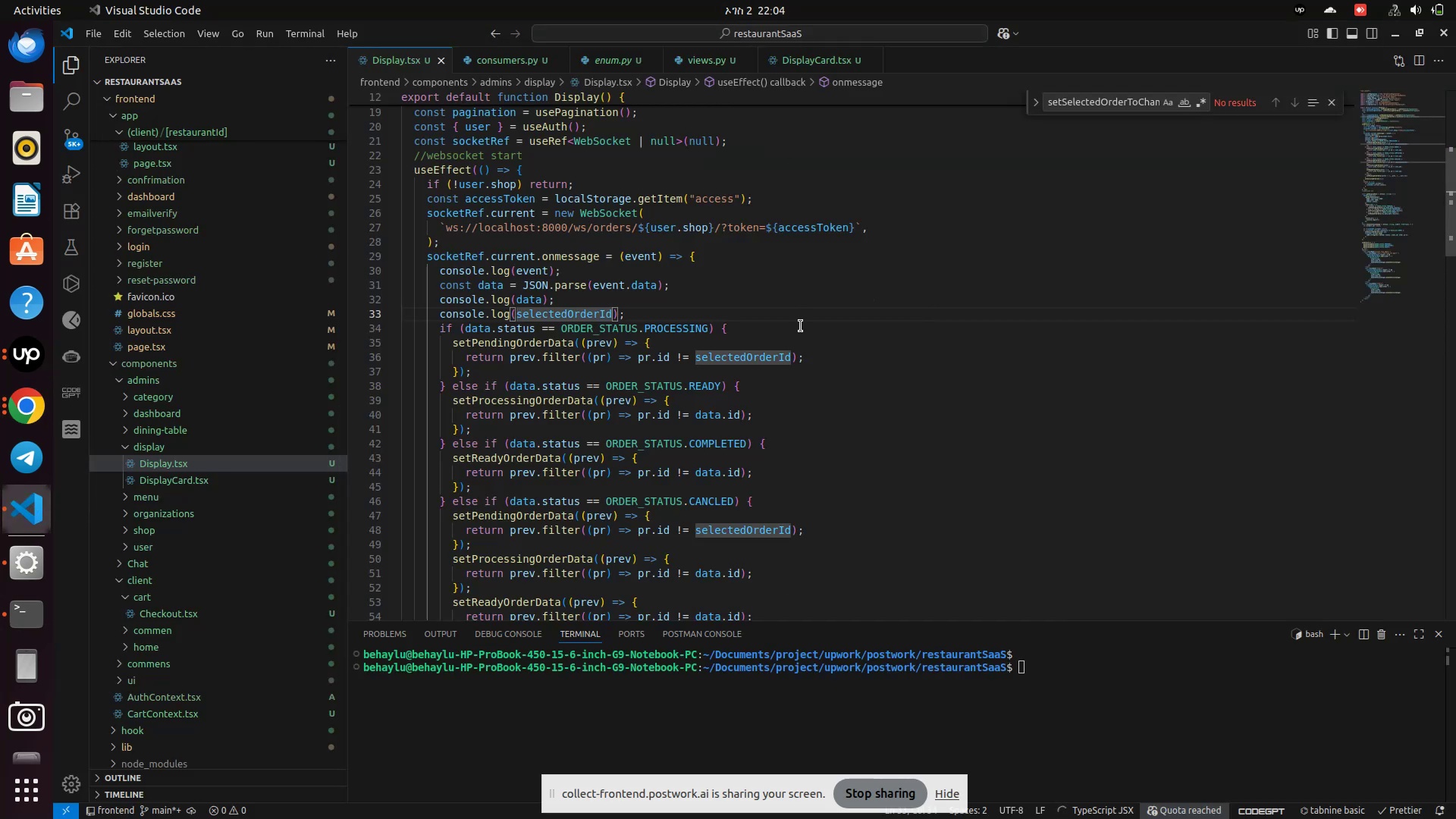 
scroll: coordinate [638, 364], scroll_direction: up, amount: 3.0
 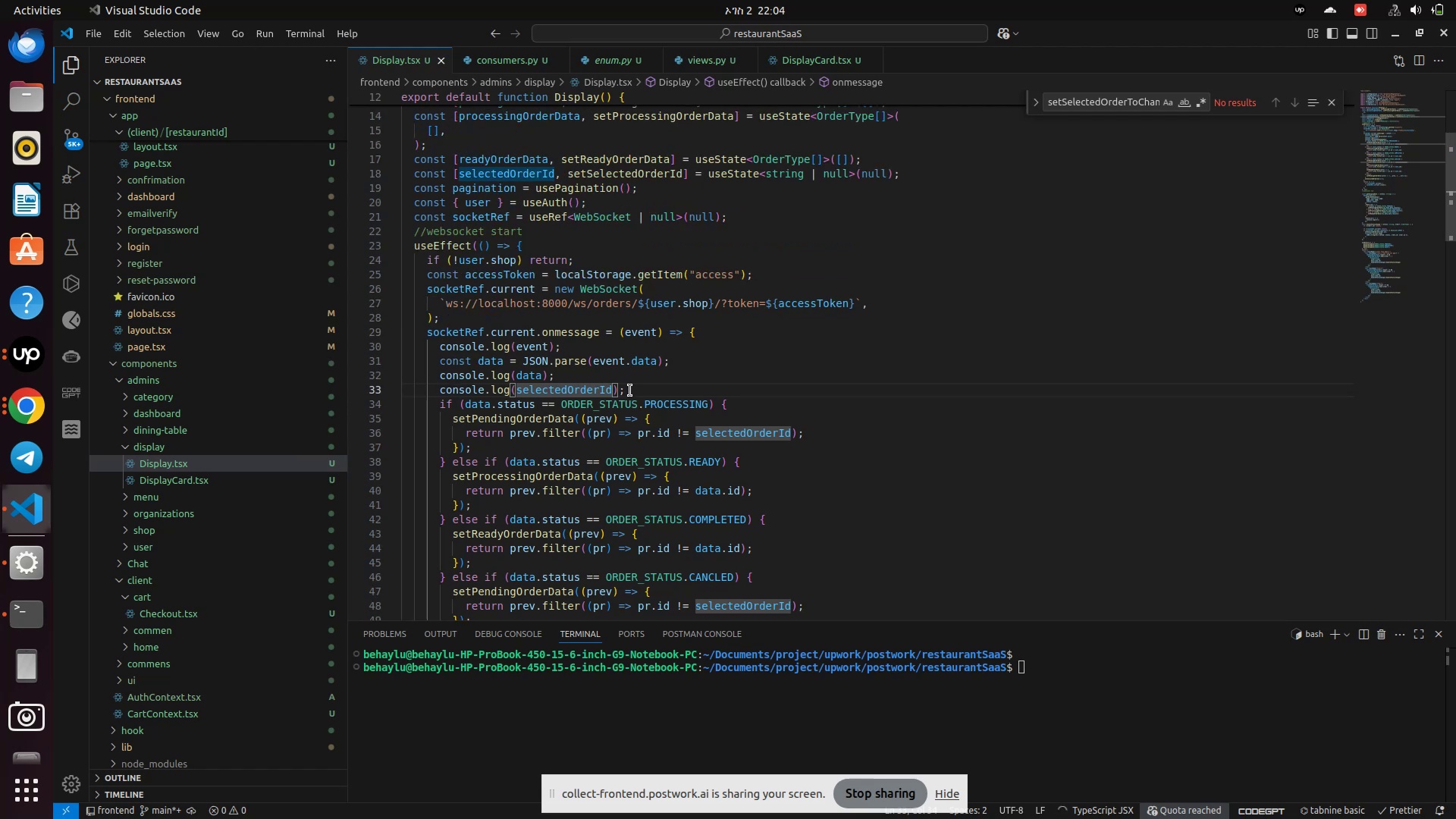 
left_click_drag(start_coordinate=[630, 391], to_coordinate=[403, 389])
 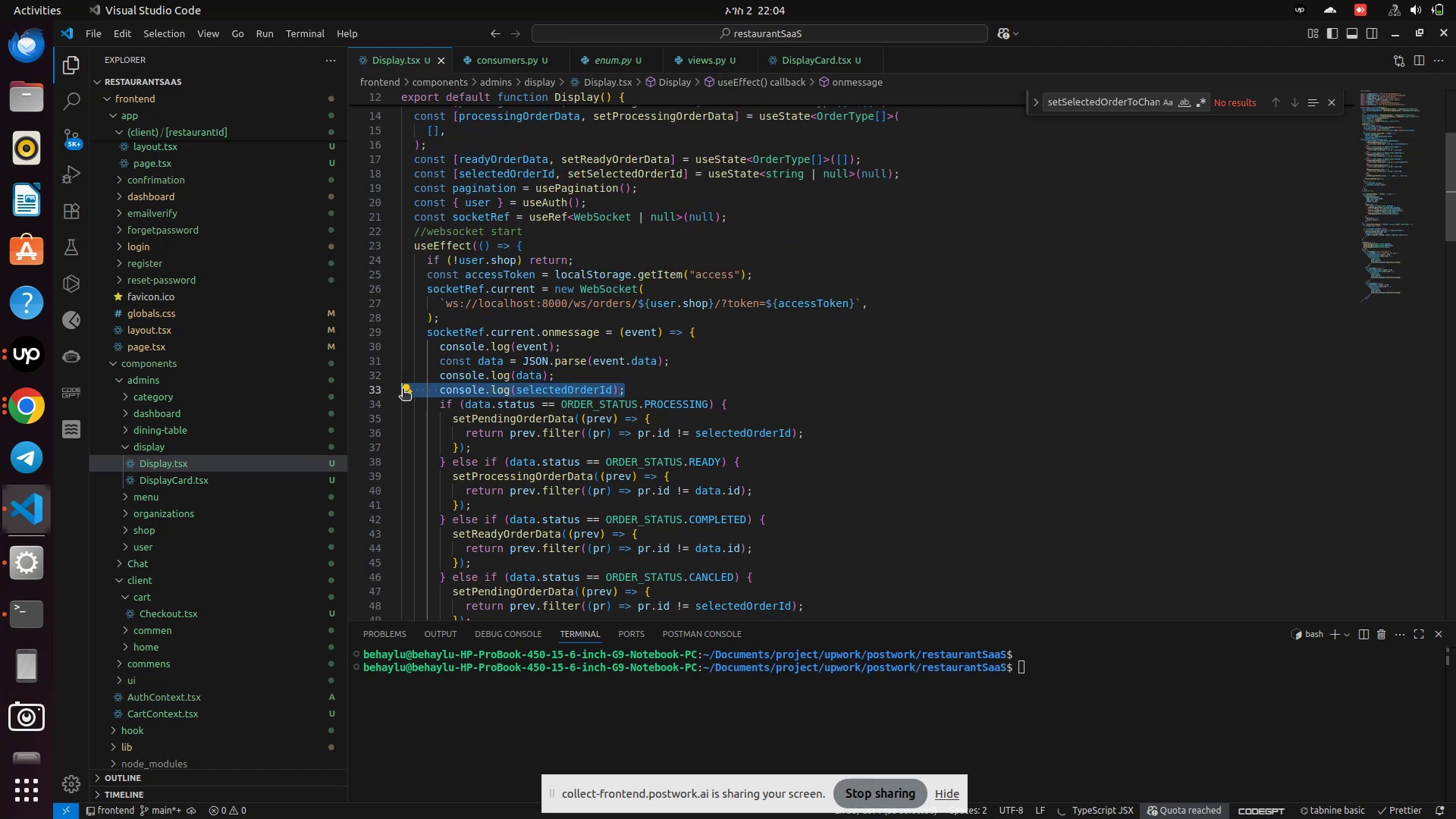 
key(Backspace)
 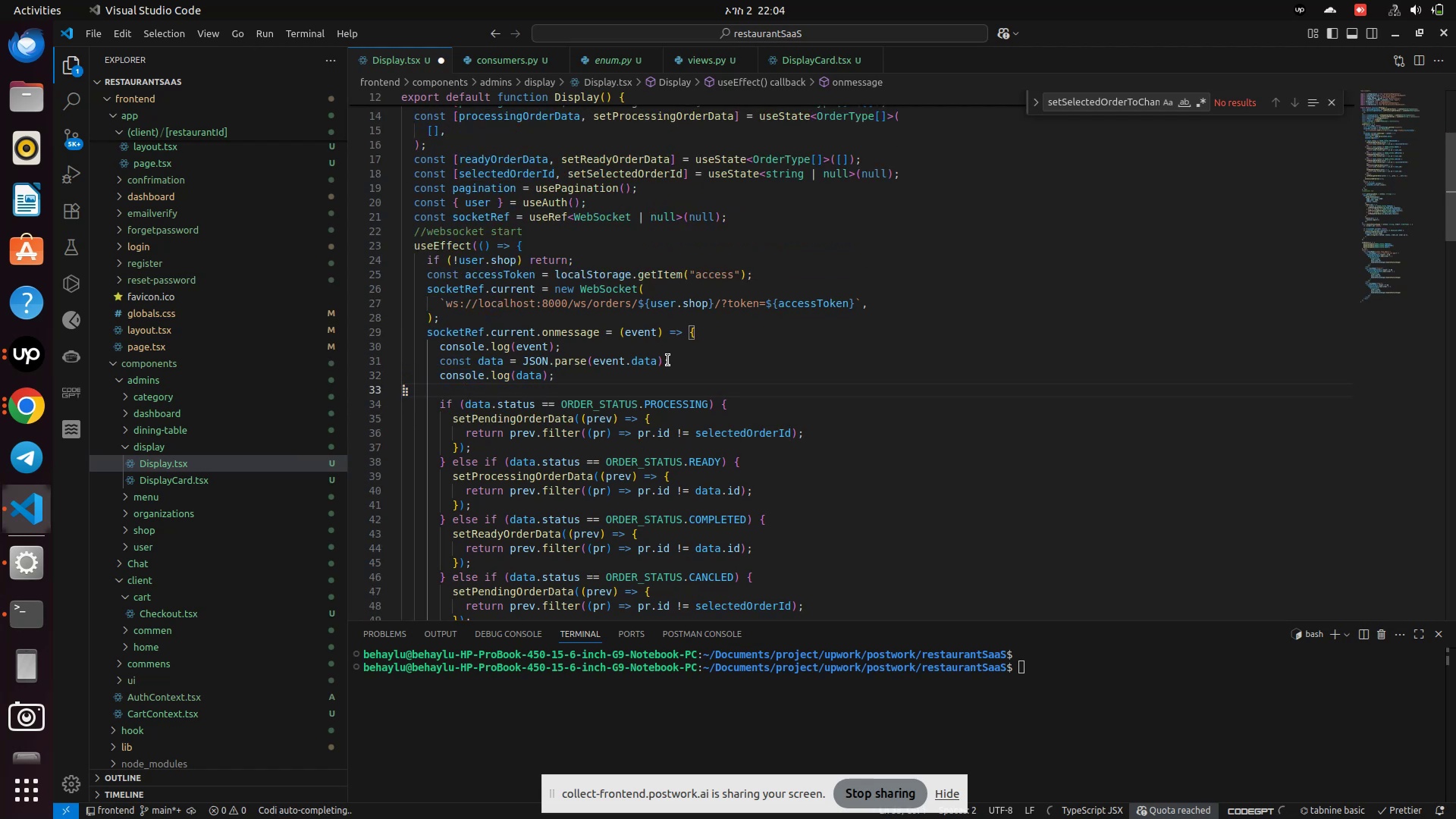 
scroll: coordinate [669, 362], scroll_direction: up, amount: 5.0
 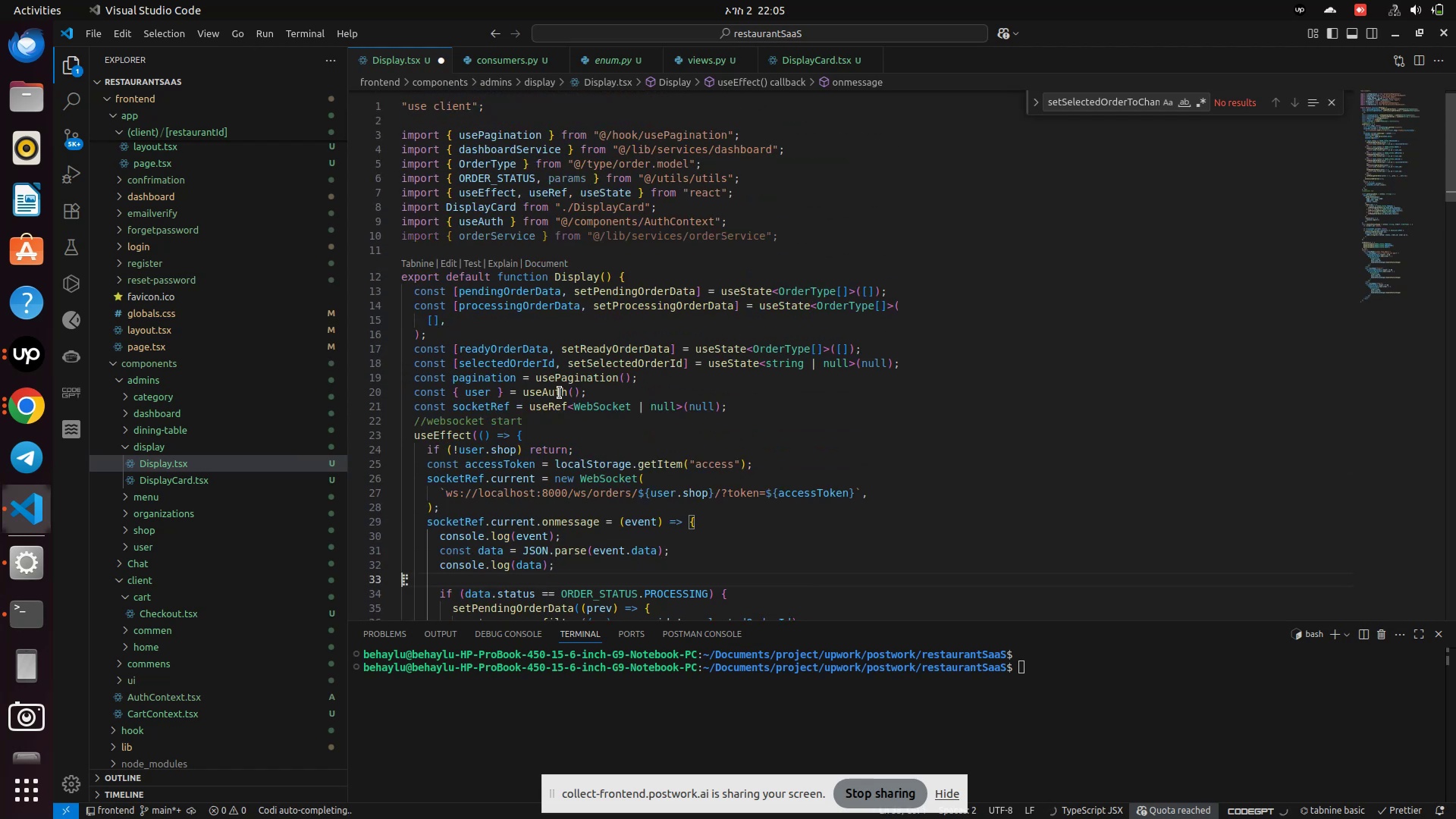 
left_click([559, 392])
 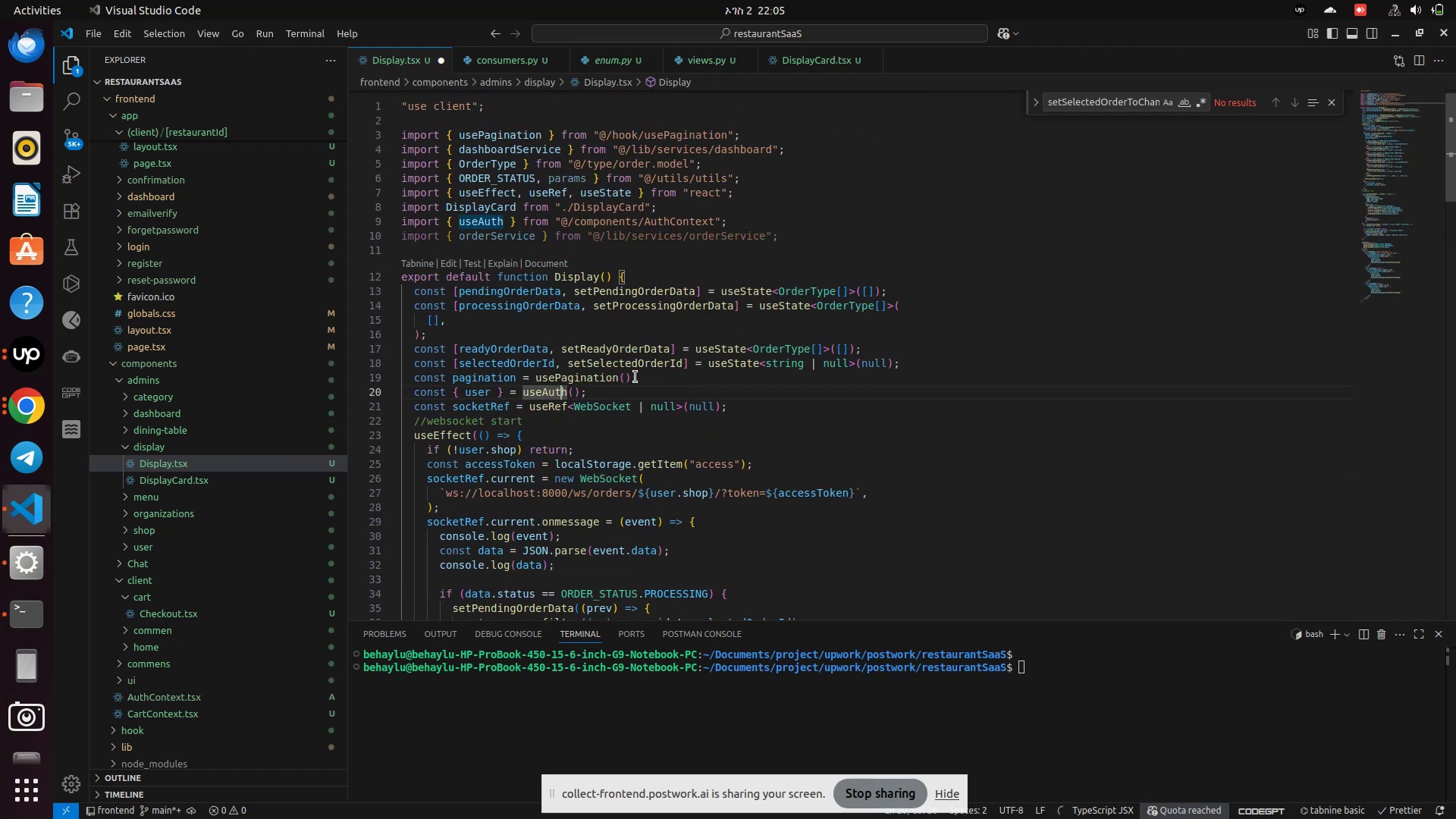 
left_click([651, 362])
 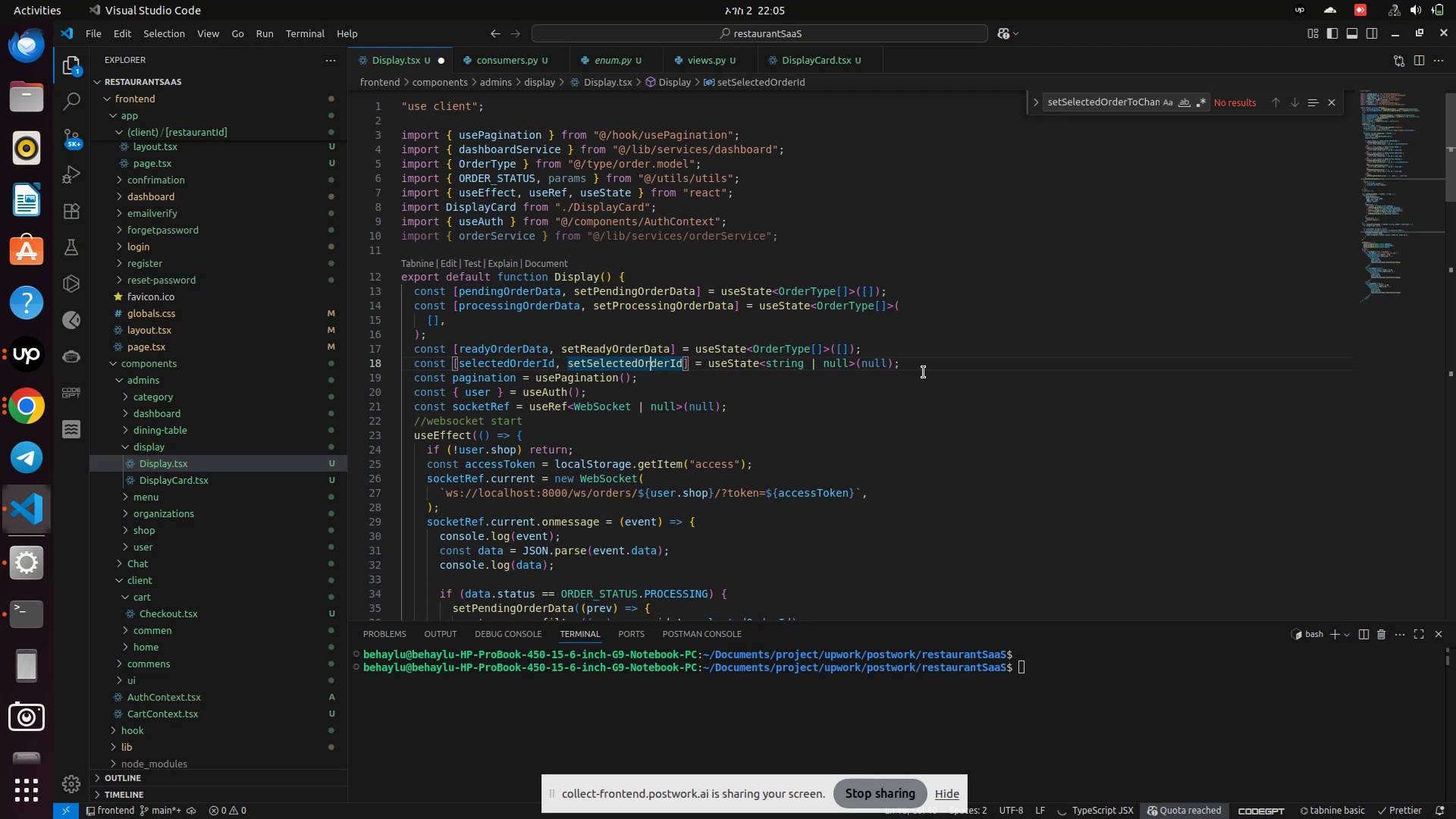 
left_click([922, 368])
 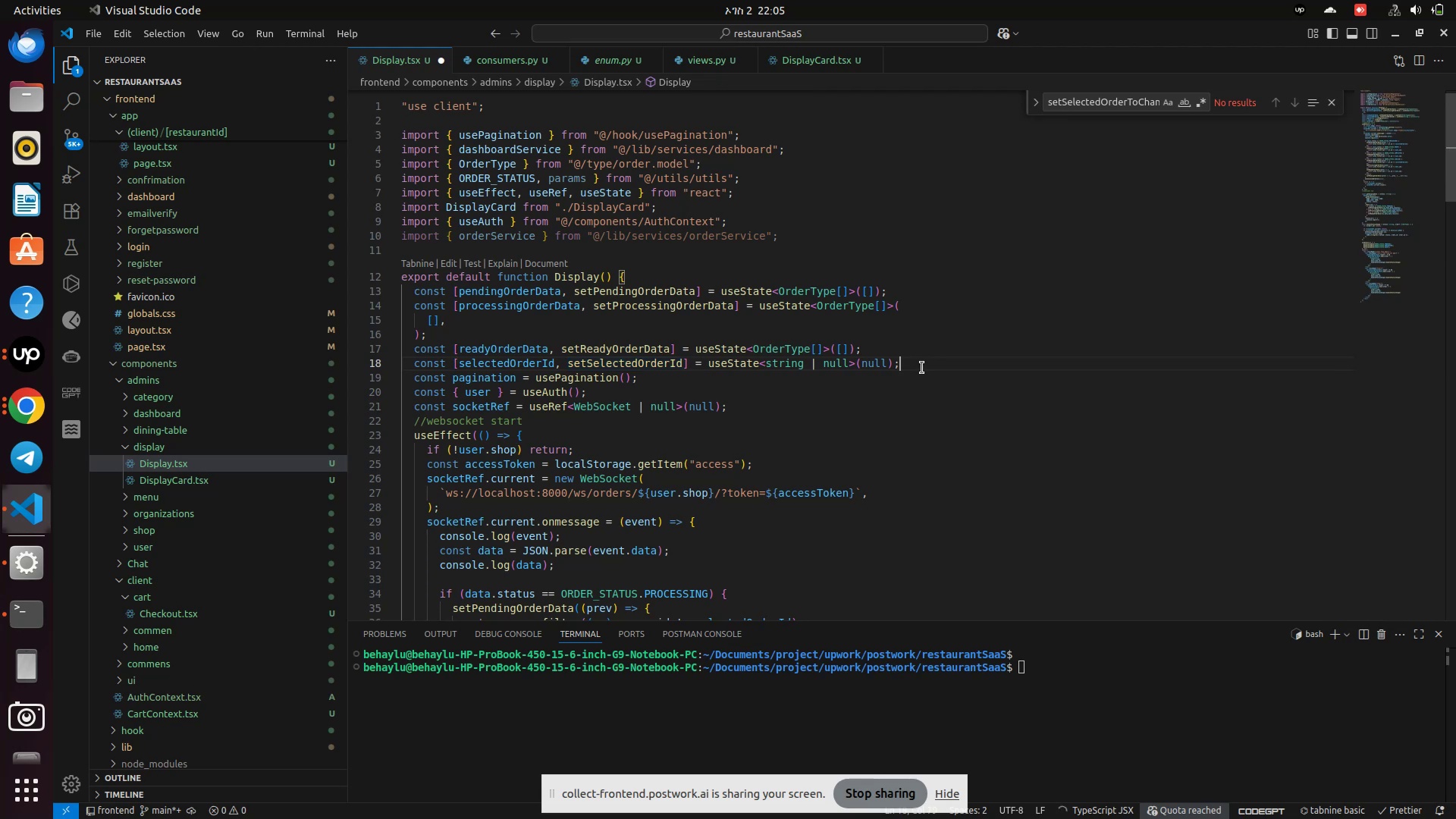 
left_click_drag(start_coordinate=[922, 368], to_coordinate=[409, 366])
 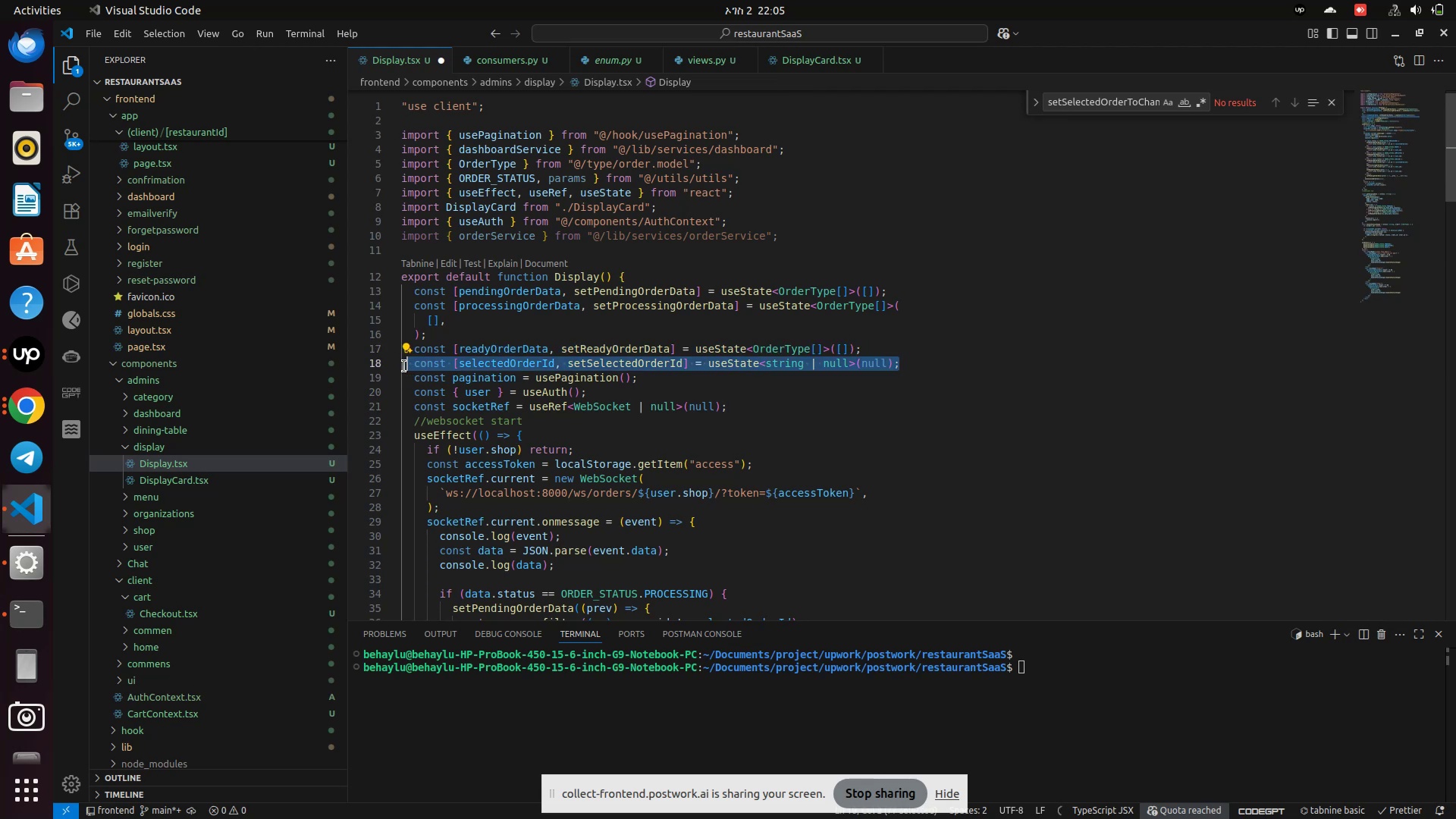 
key(Backspace)
 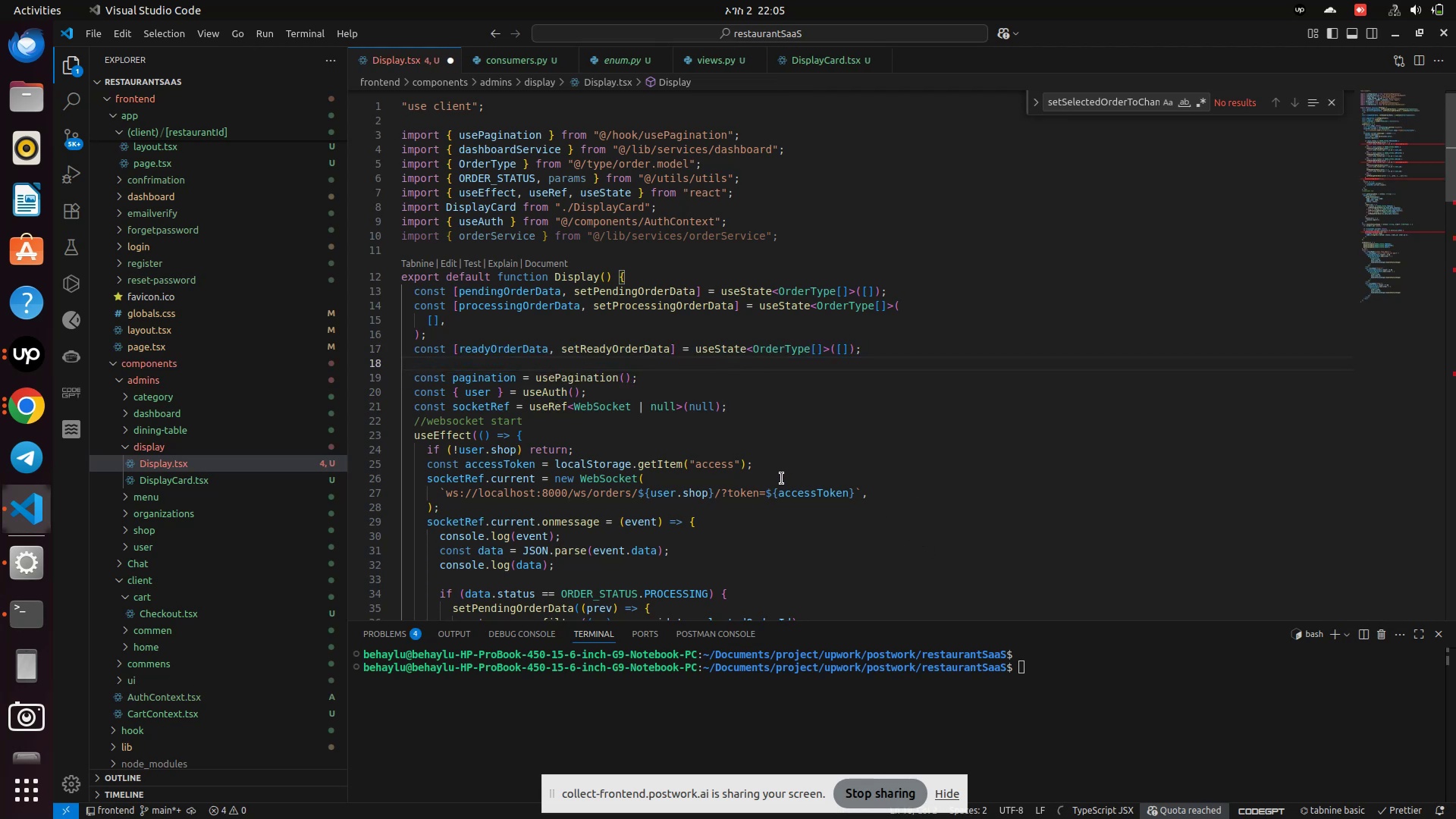 
wait(5.41)
 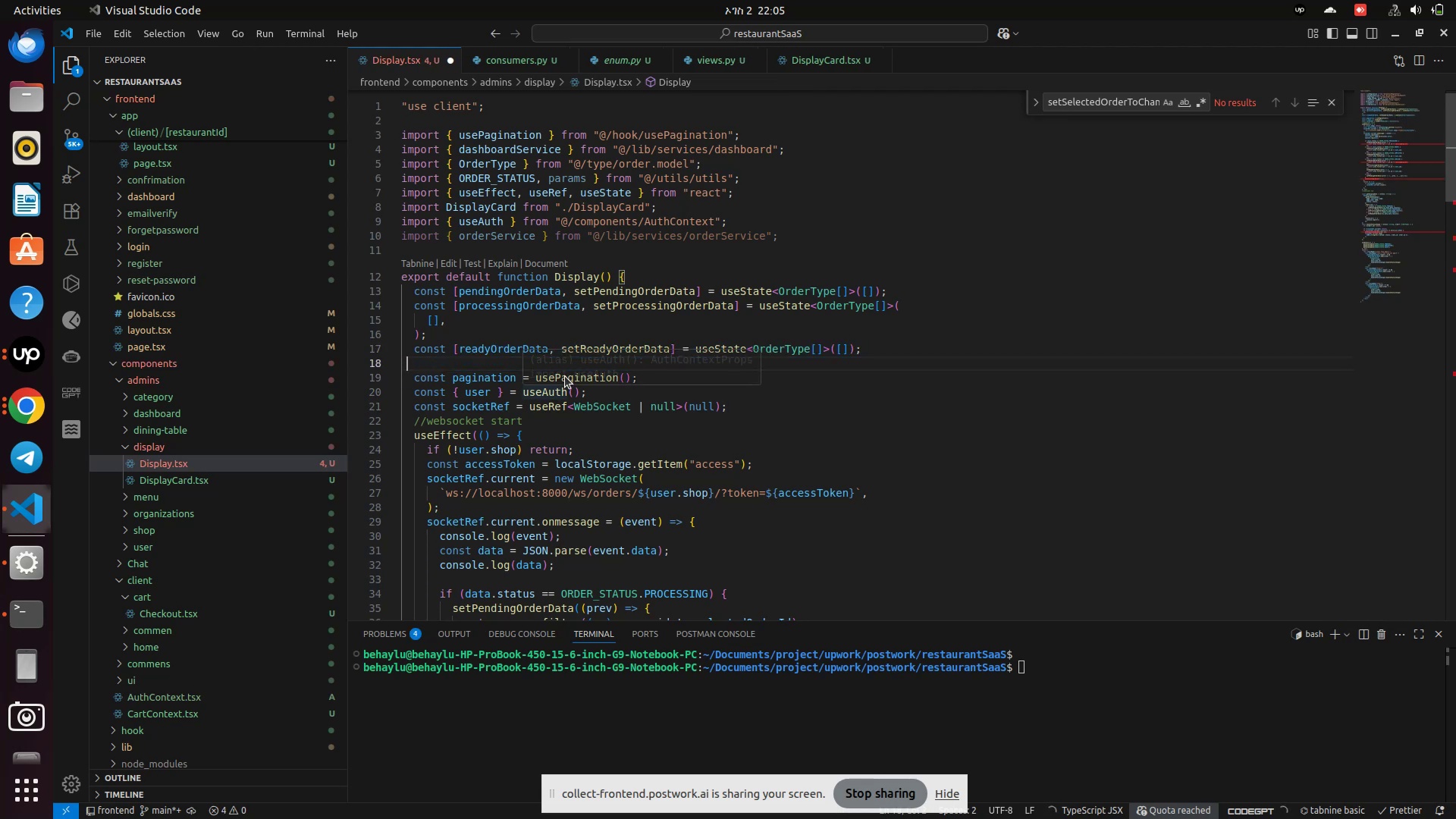 
key(Control+S)
 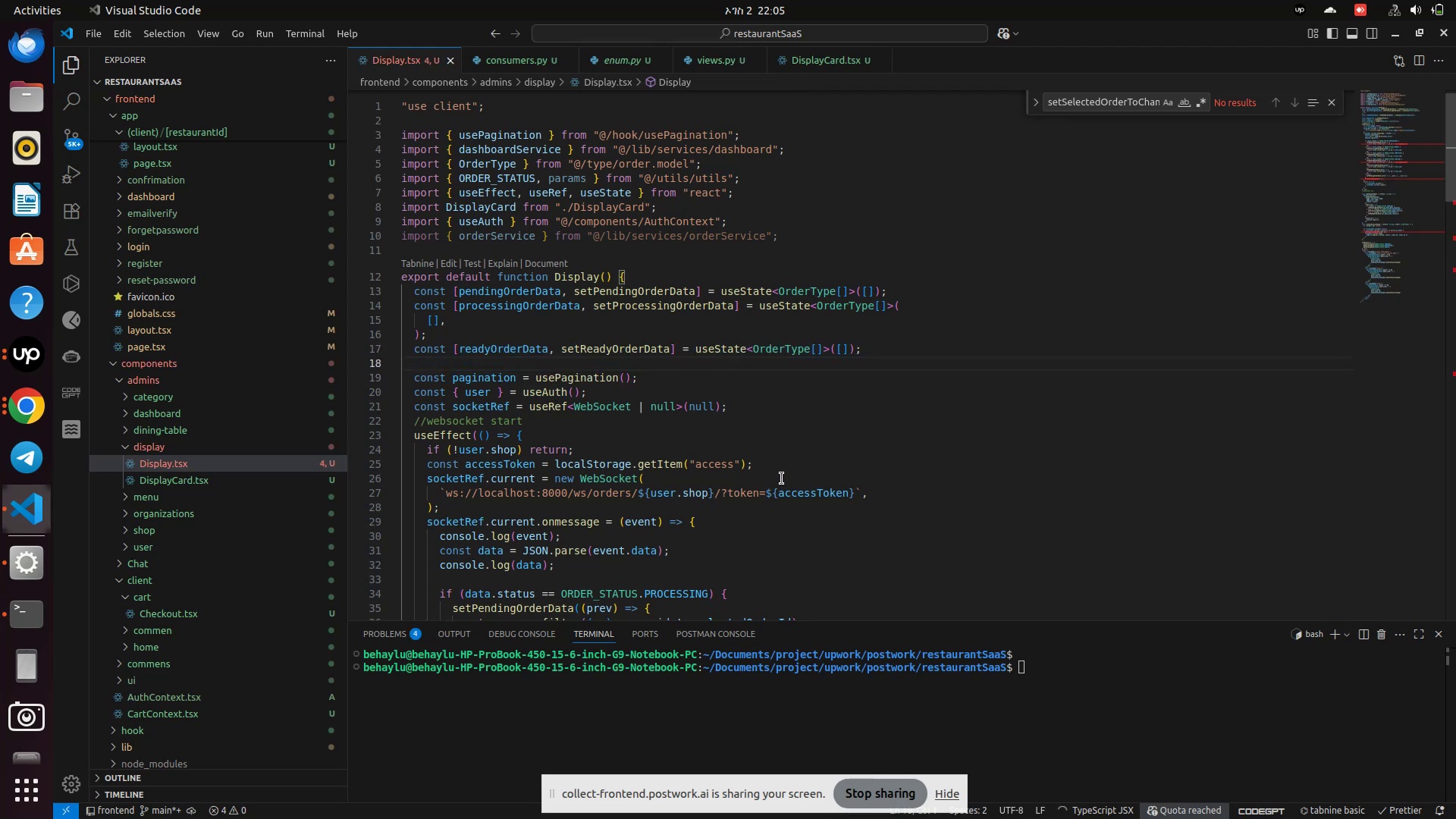 
scroll: coordinate [782, 479], scroll_direction: down, amount: 4.0
 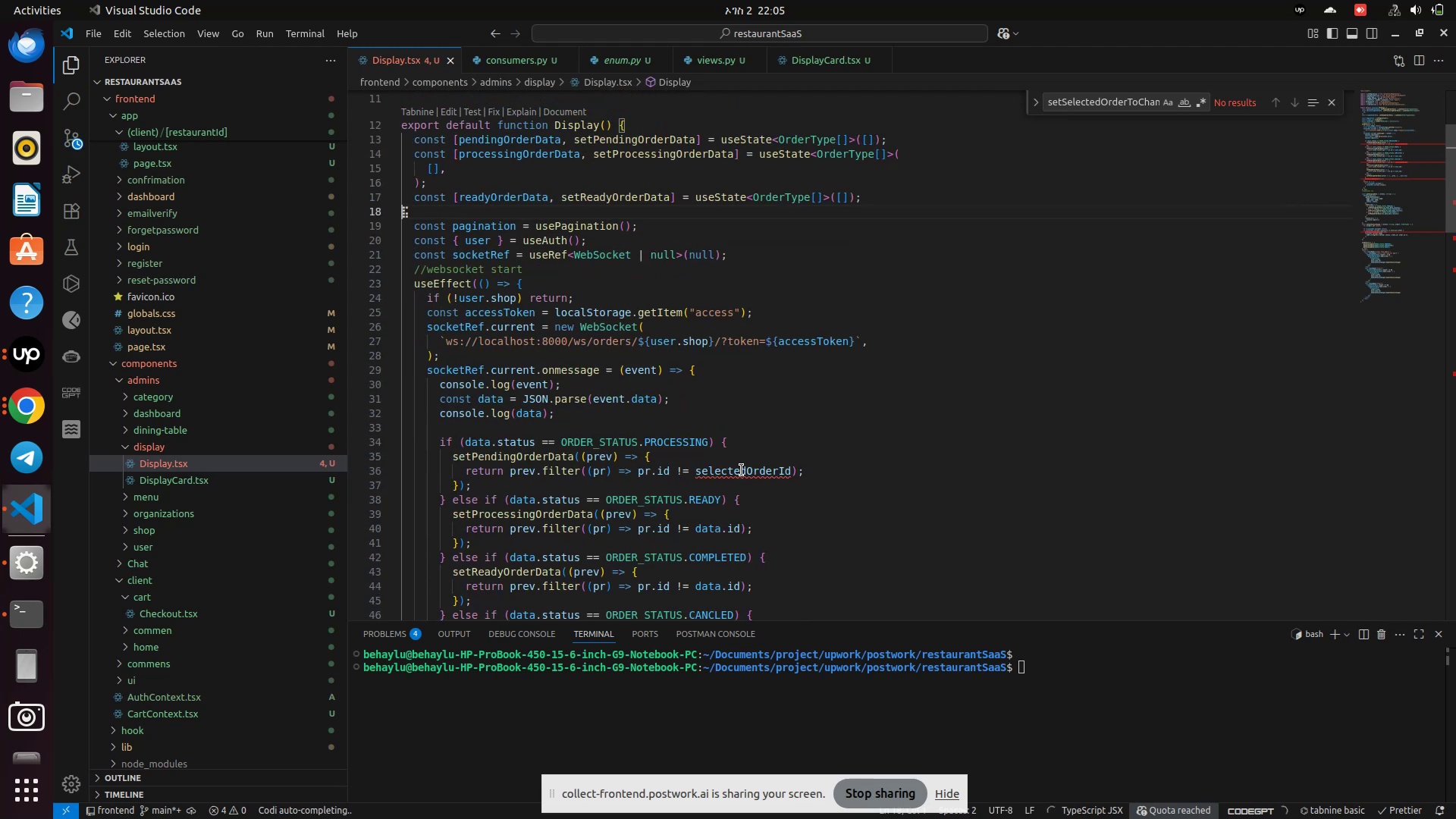 
left_click([742, 470])
 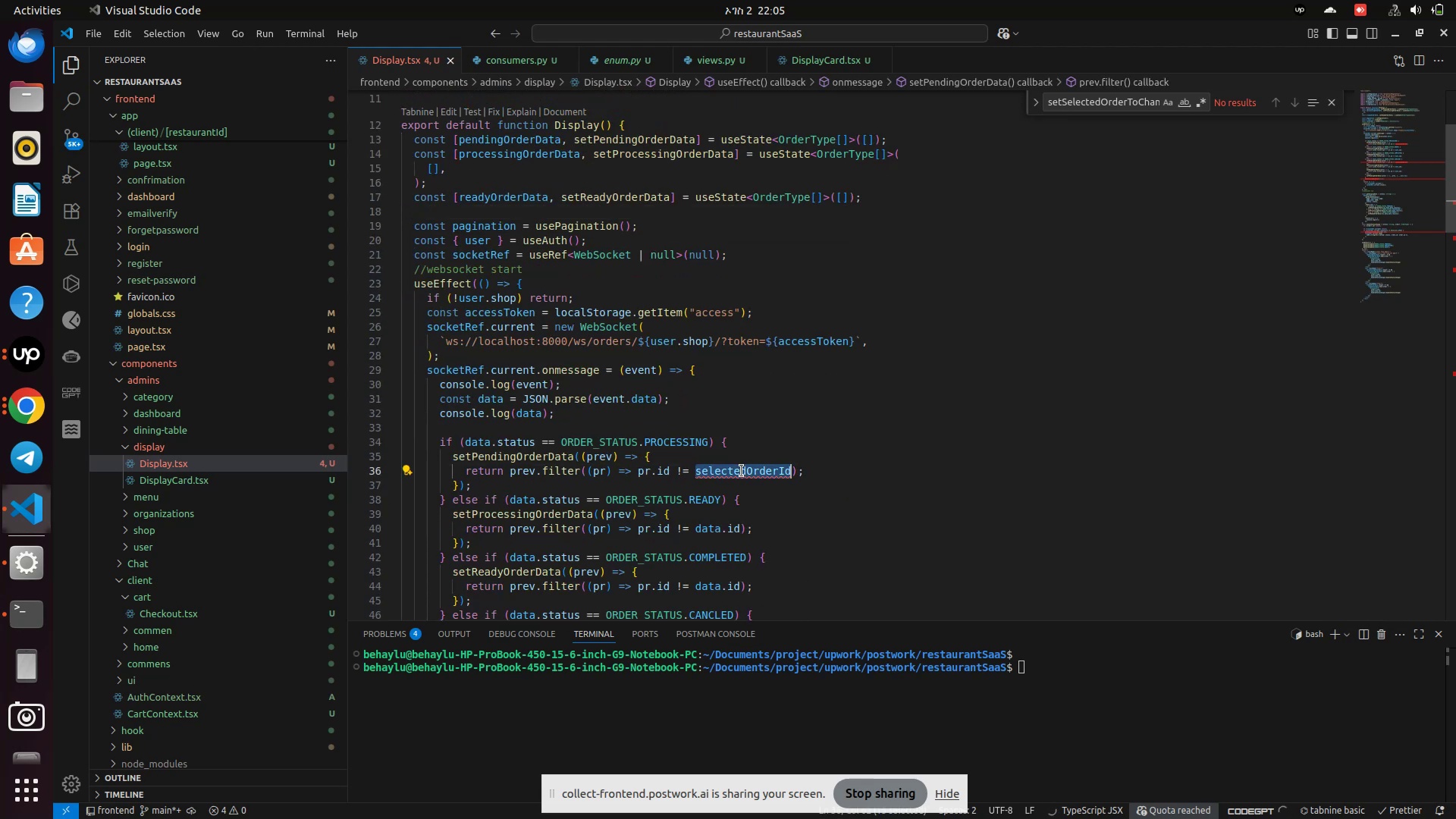 
type(dat)
 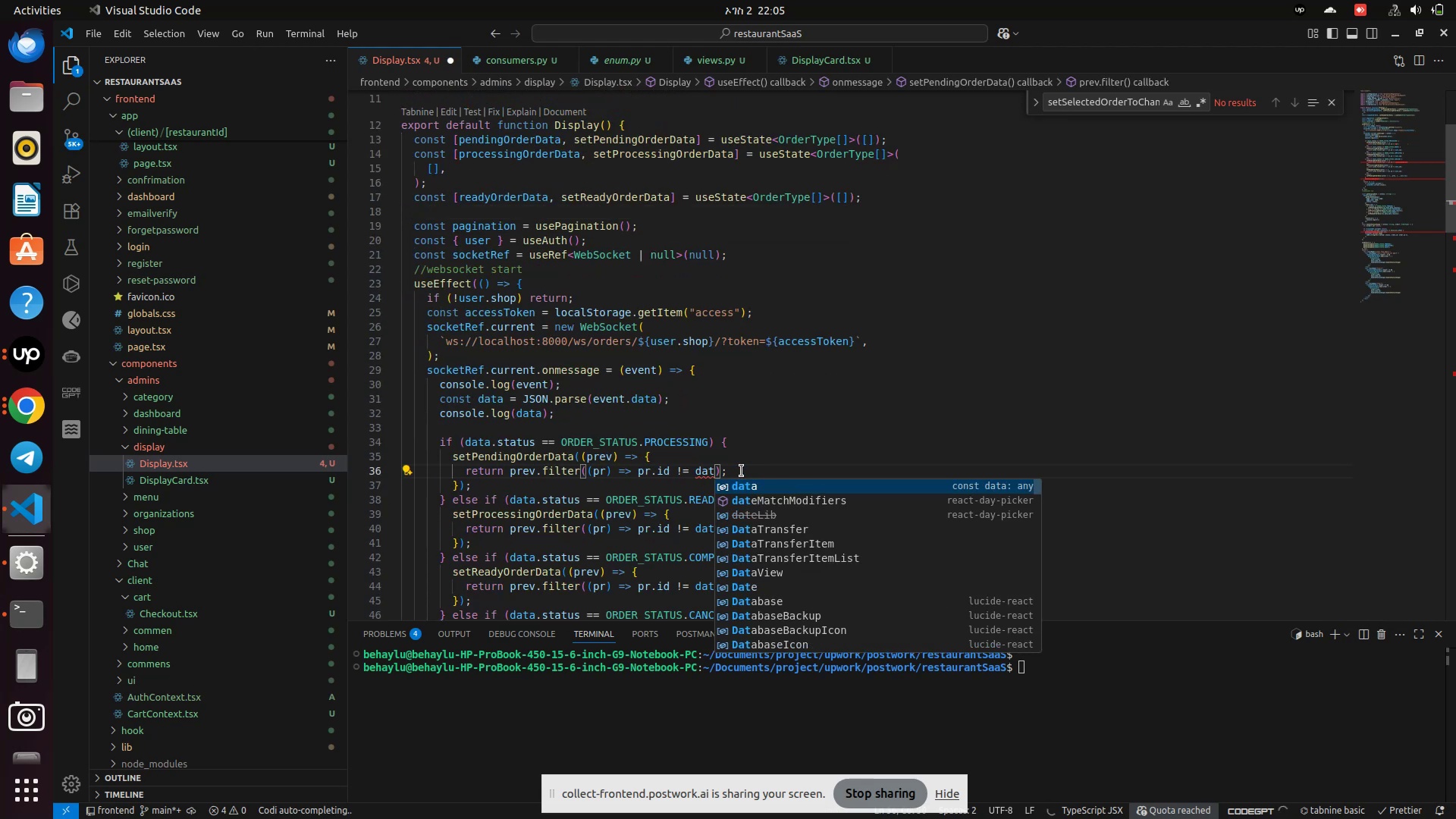 
key(Enter)
 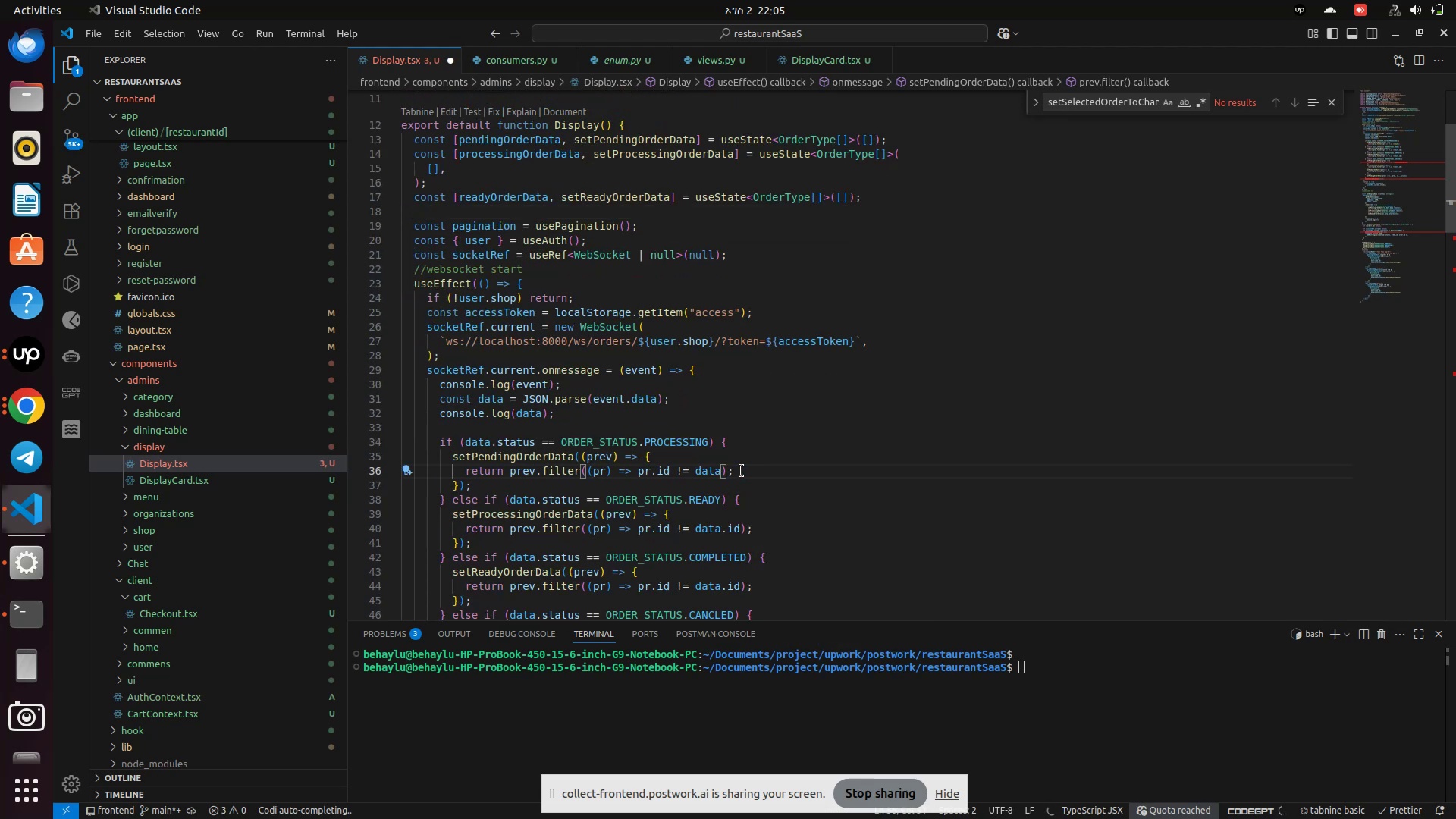 
type(.id)
 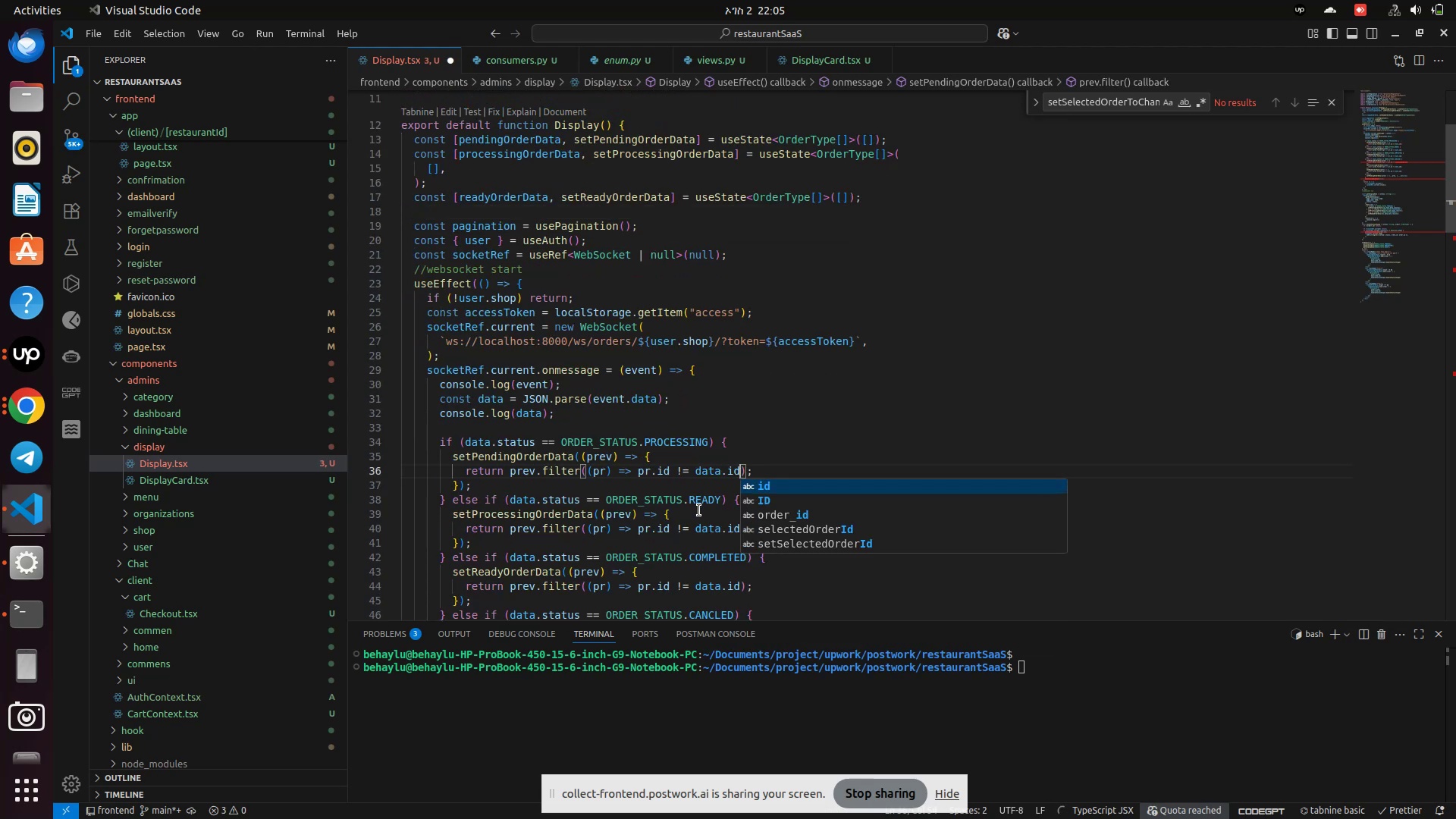 
left_click([704, 535])
 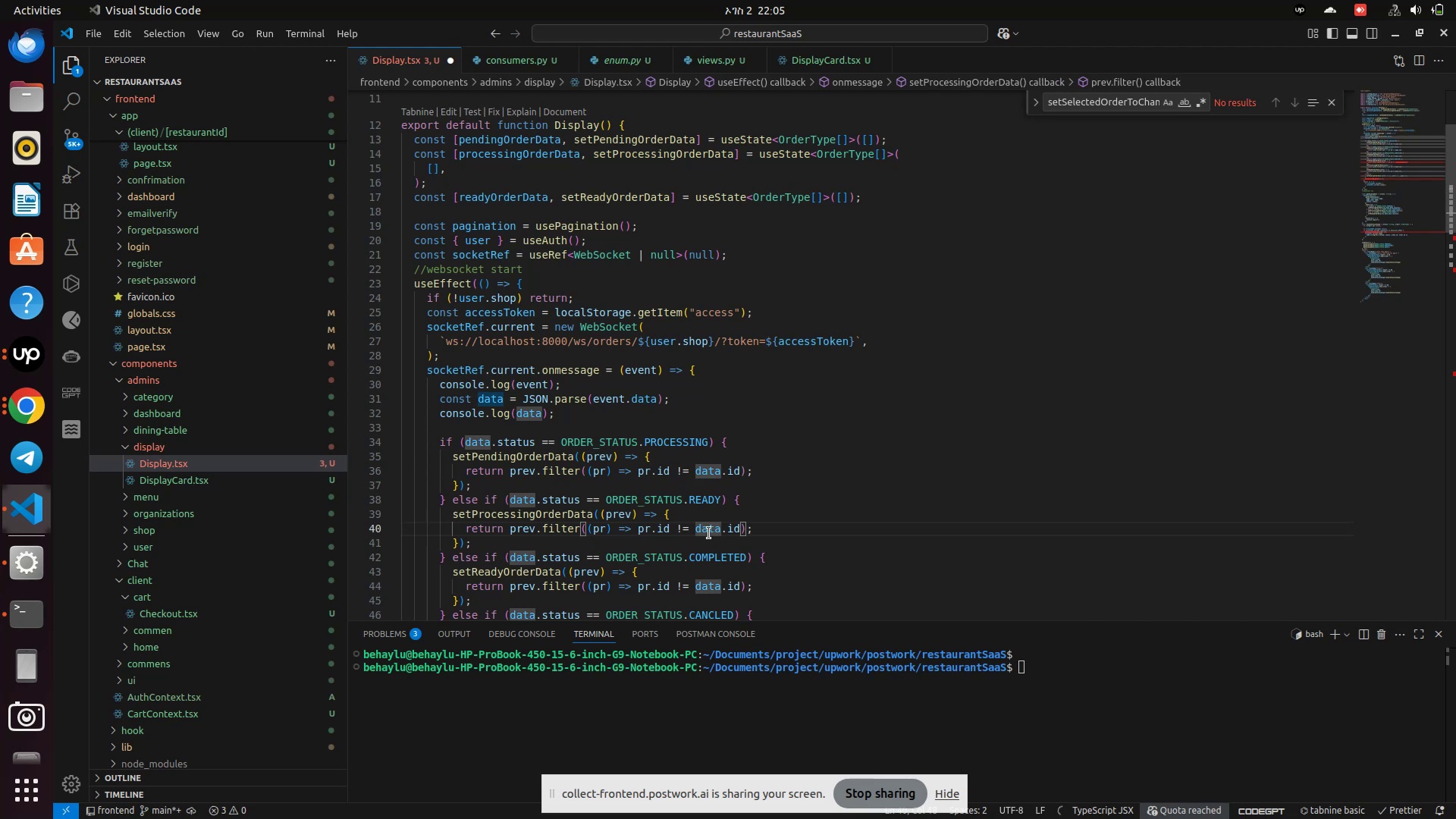 
scroll: coordinate [709, 531], scroll_direction: down, amount: 1.0
 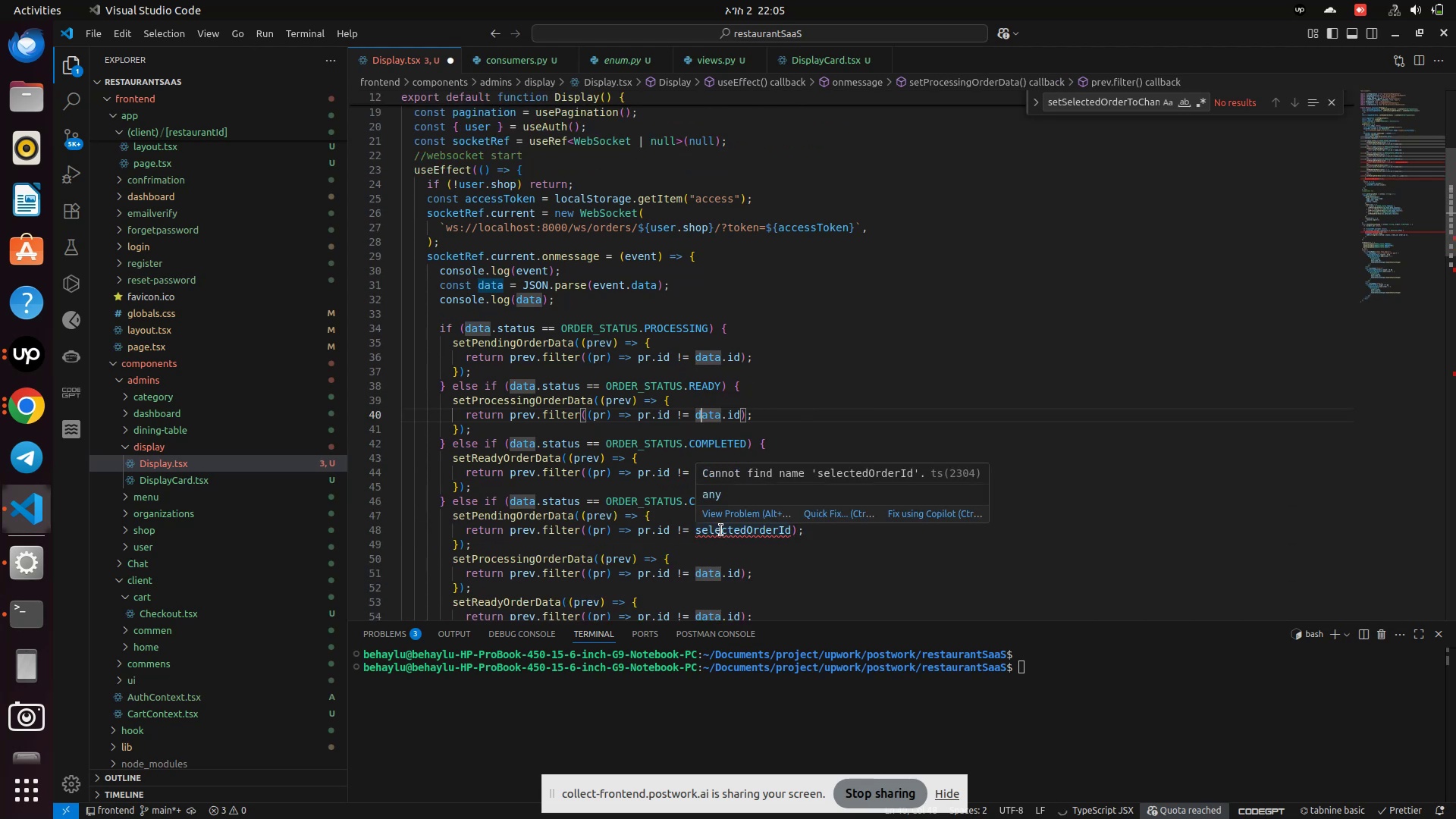 
double_click([721, 530])
 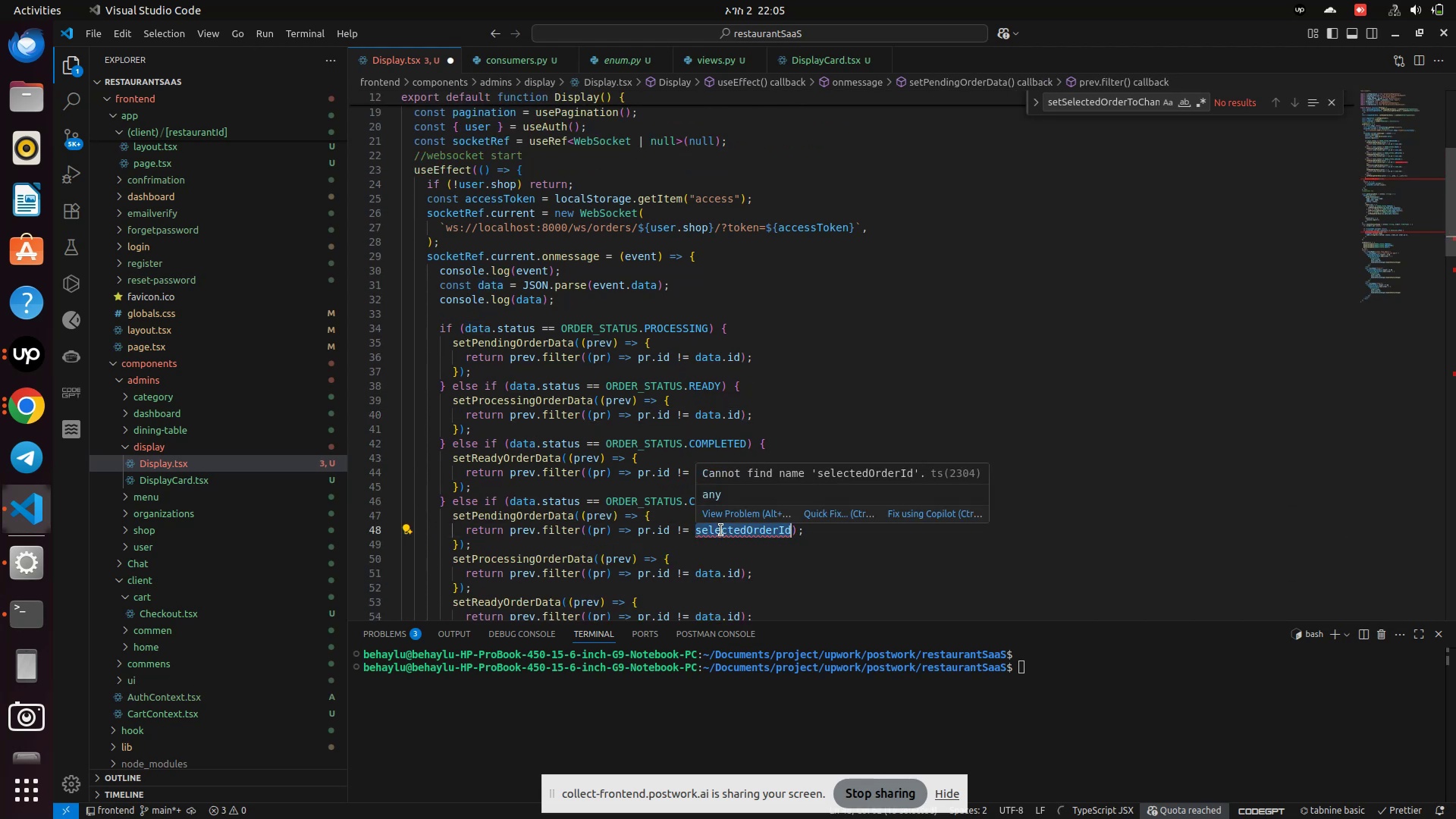 
type(dat)
 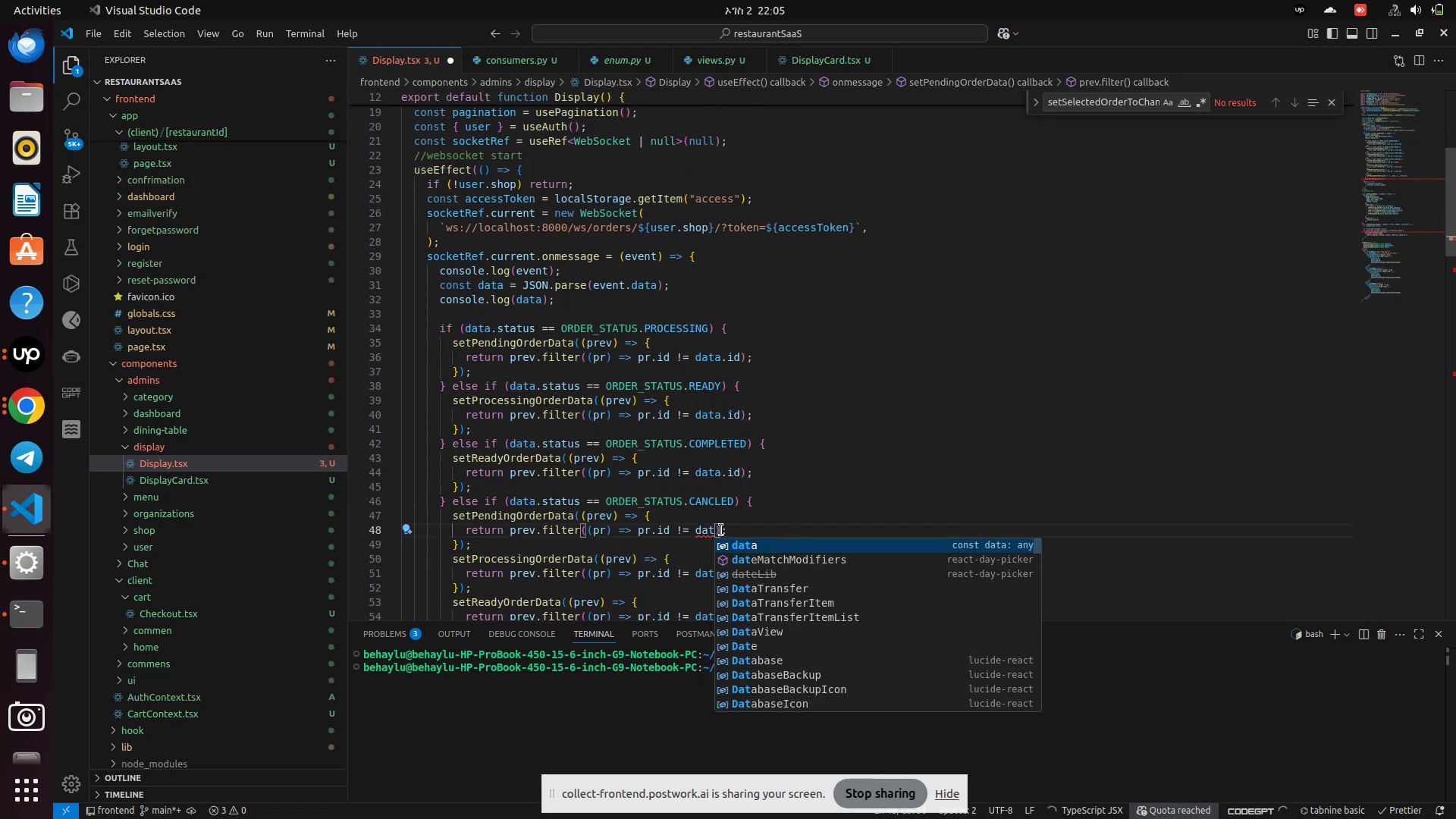 
key(Enter)
 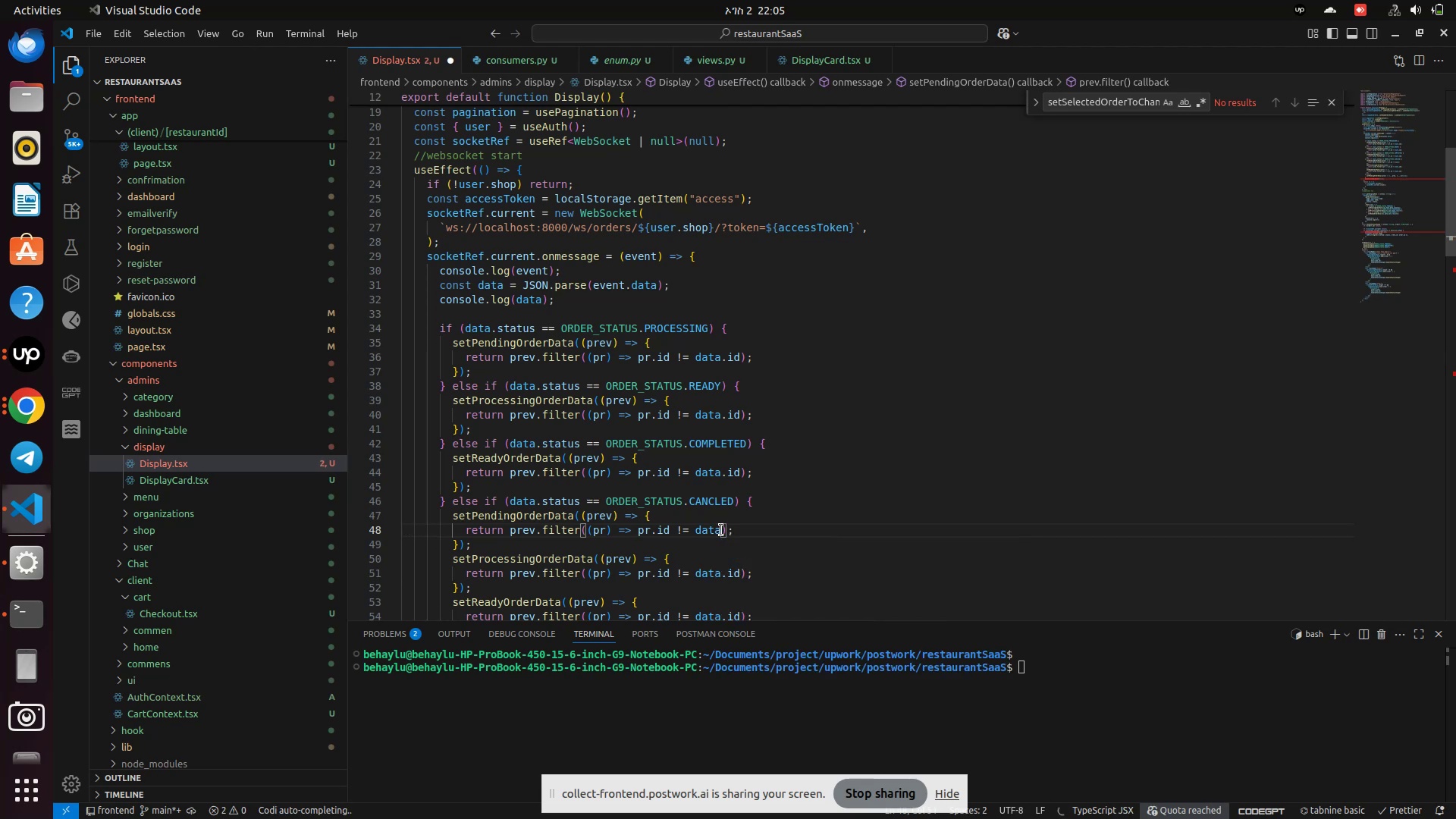 
type(.id)
 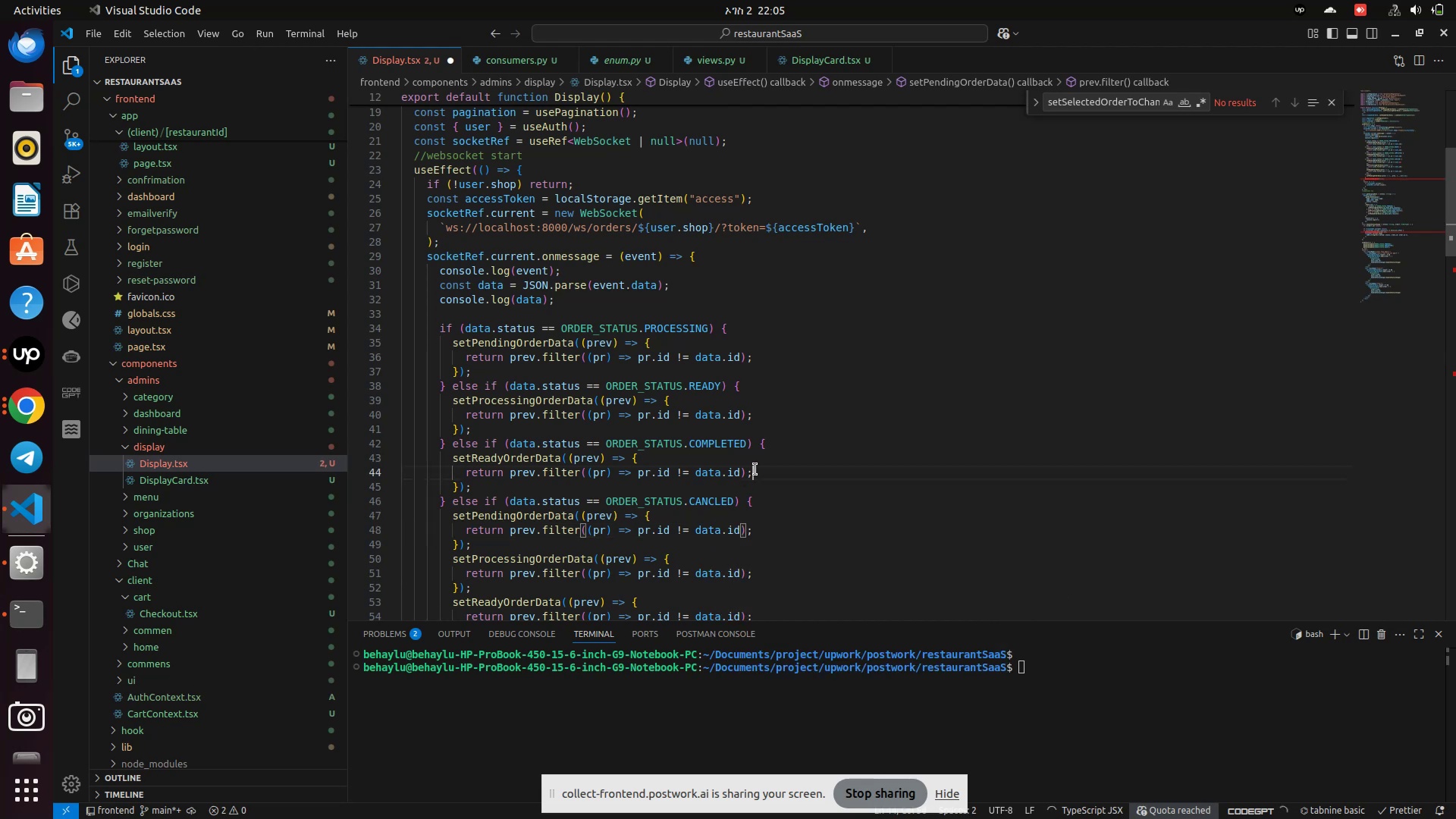 
scroll: coordinate [782, 510], scroll_direction: down, amount: 3.0
 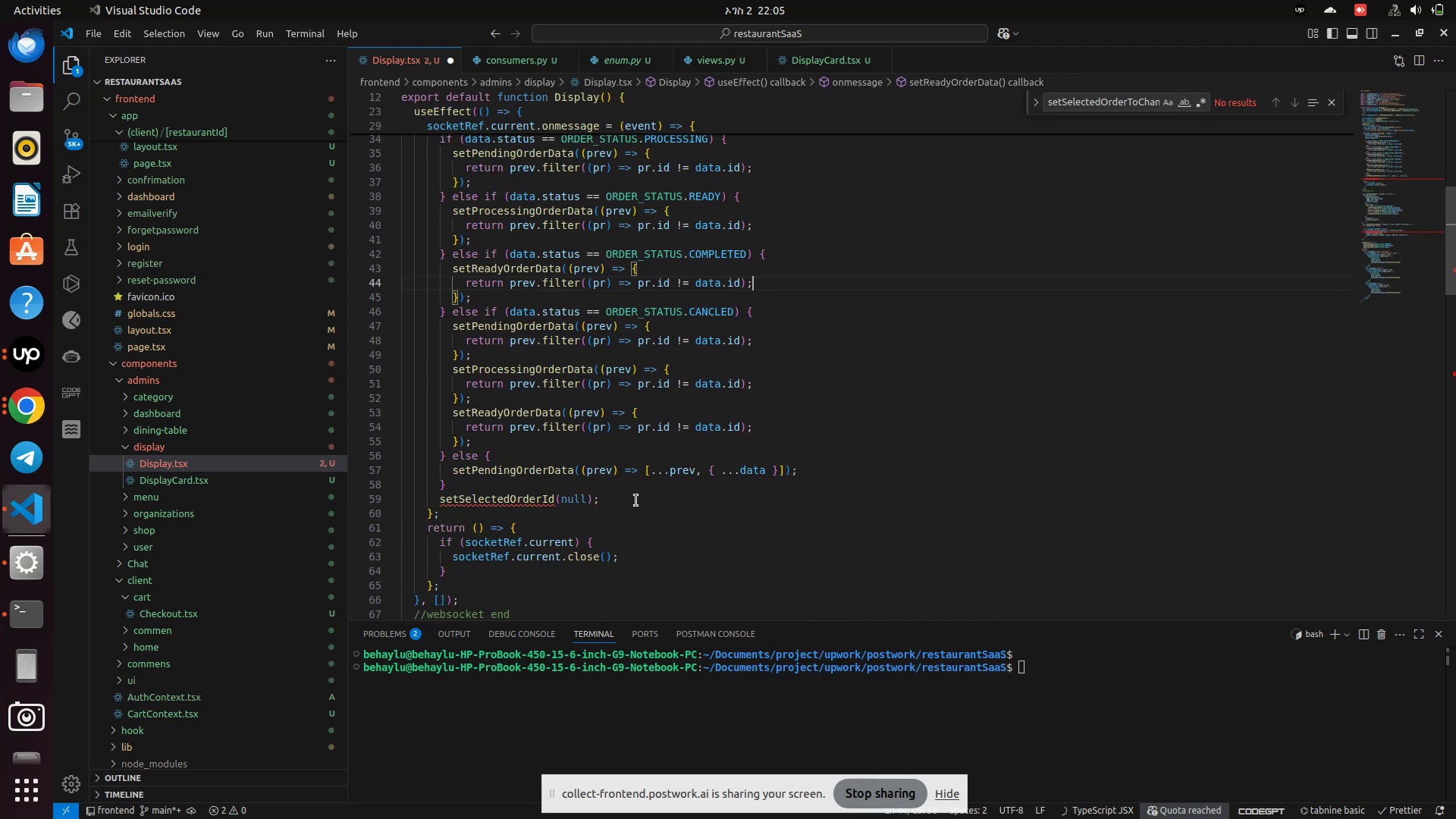 
left_click_drag(start_coordinate=[628, 500], to_coordinate=[403, 497])
 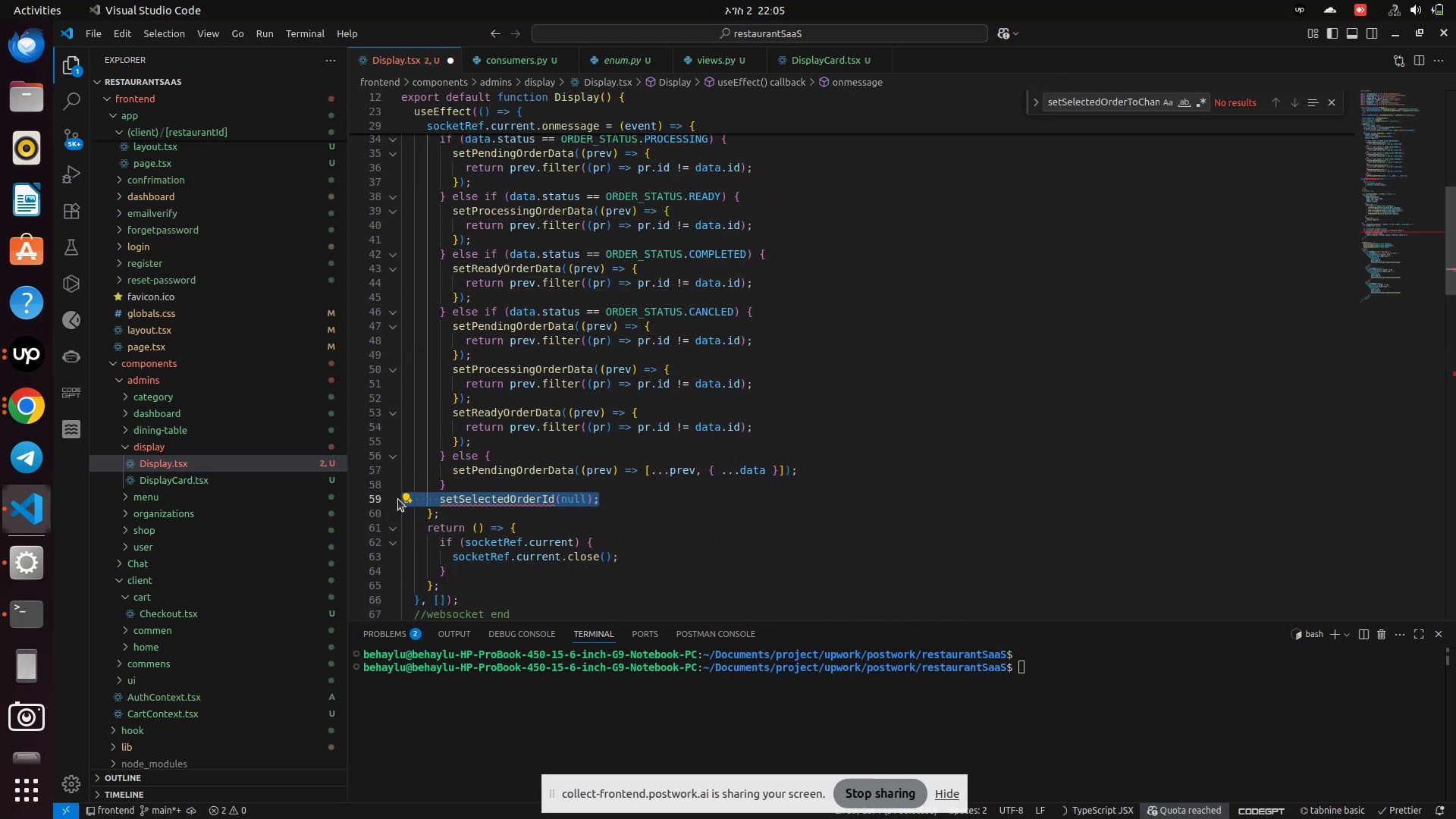 
key(Backspace)
 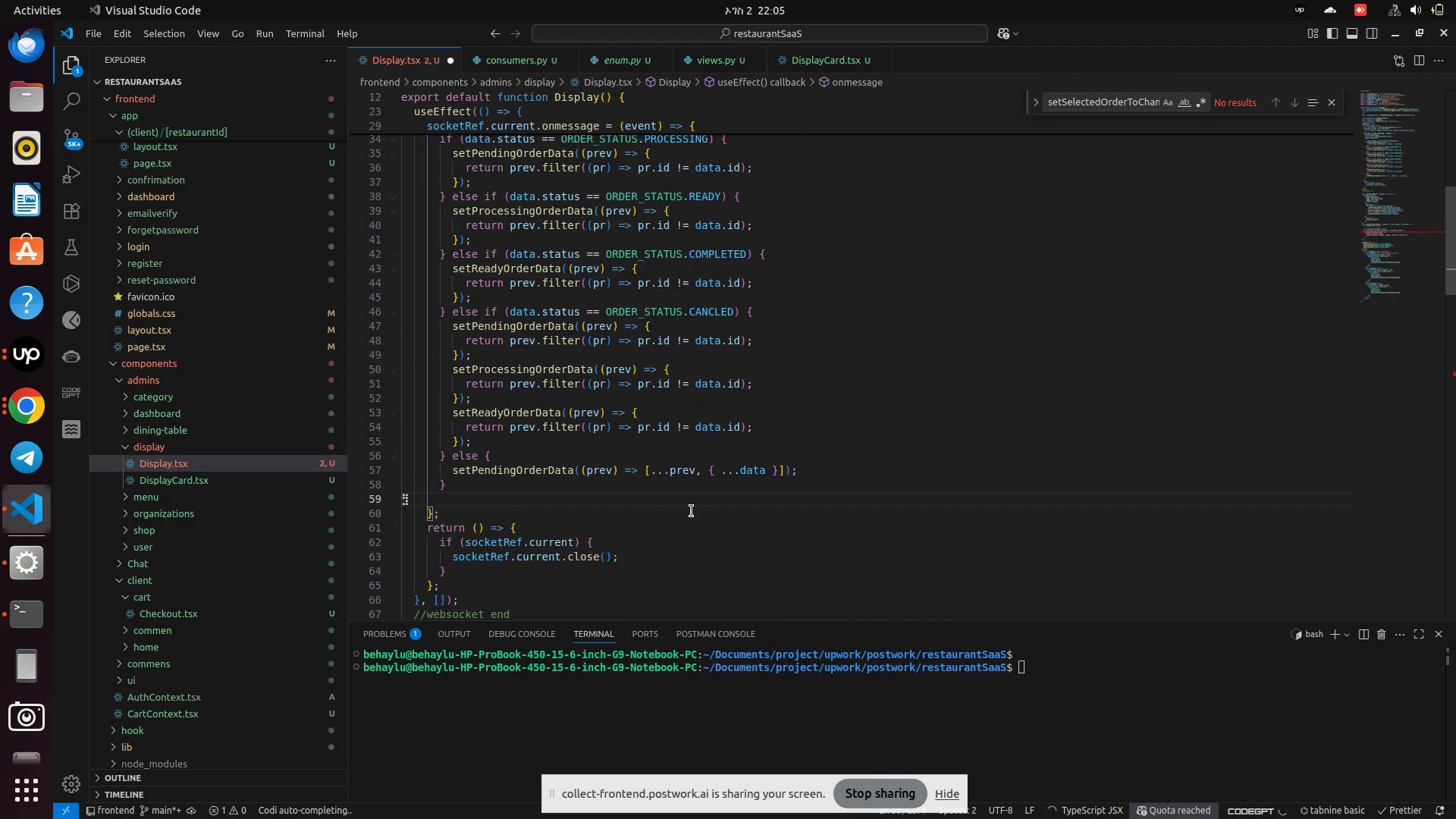 
scroll: coordinate [727, 546], scroll_direction: down, amount: 15.0
 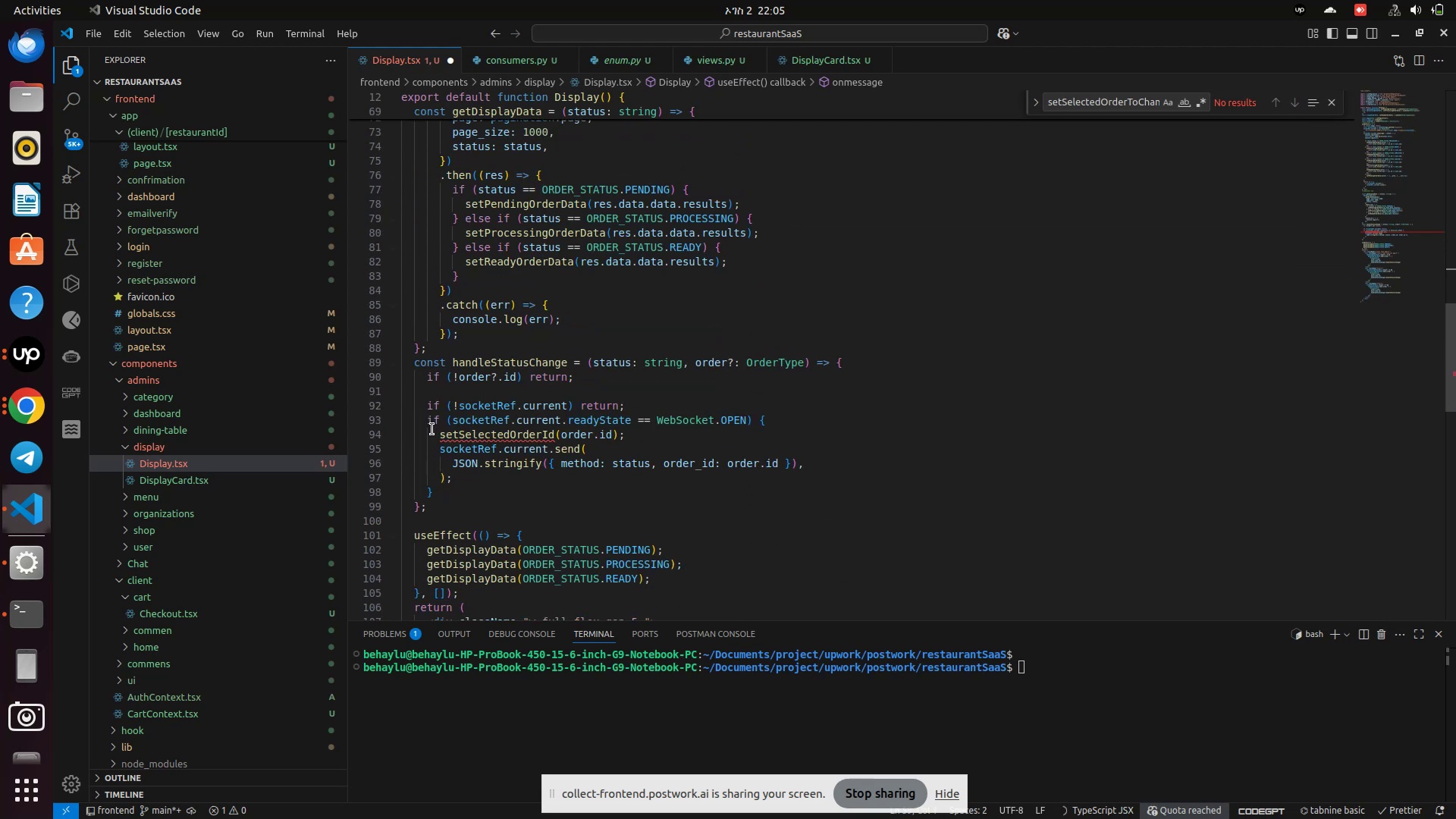 
left_click_drag(start_coordinate=[435, 437], to_coordinate=[628, 435])
 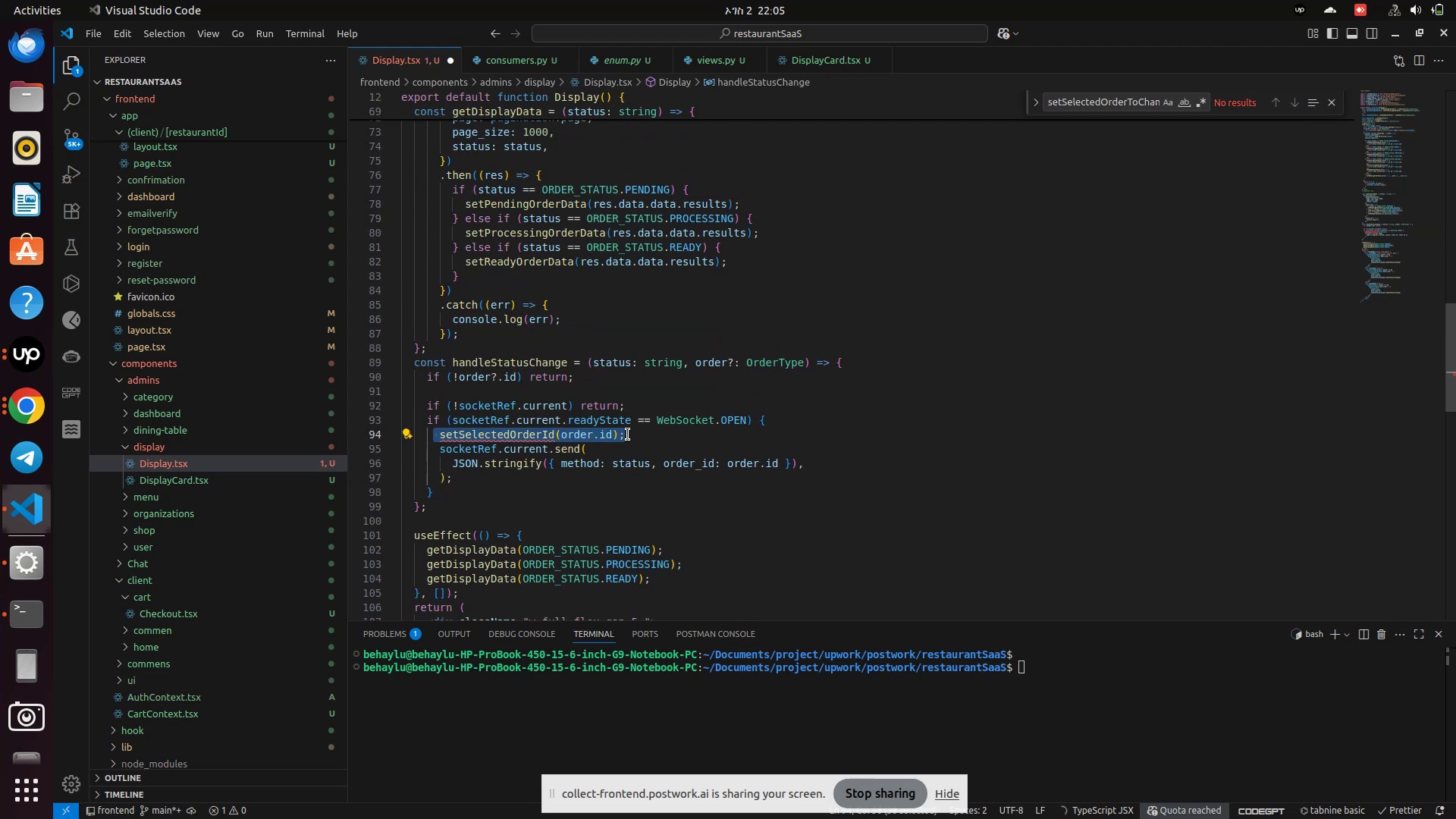 
key(Backspace)
 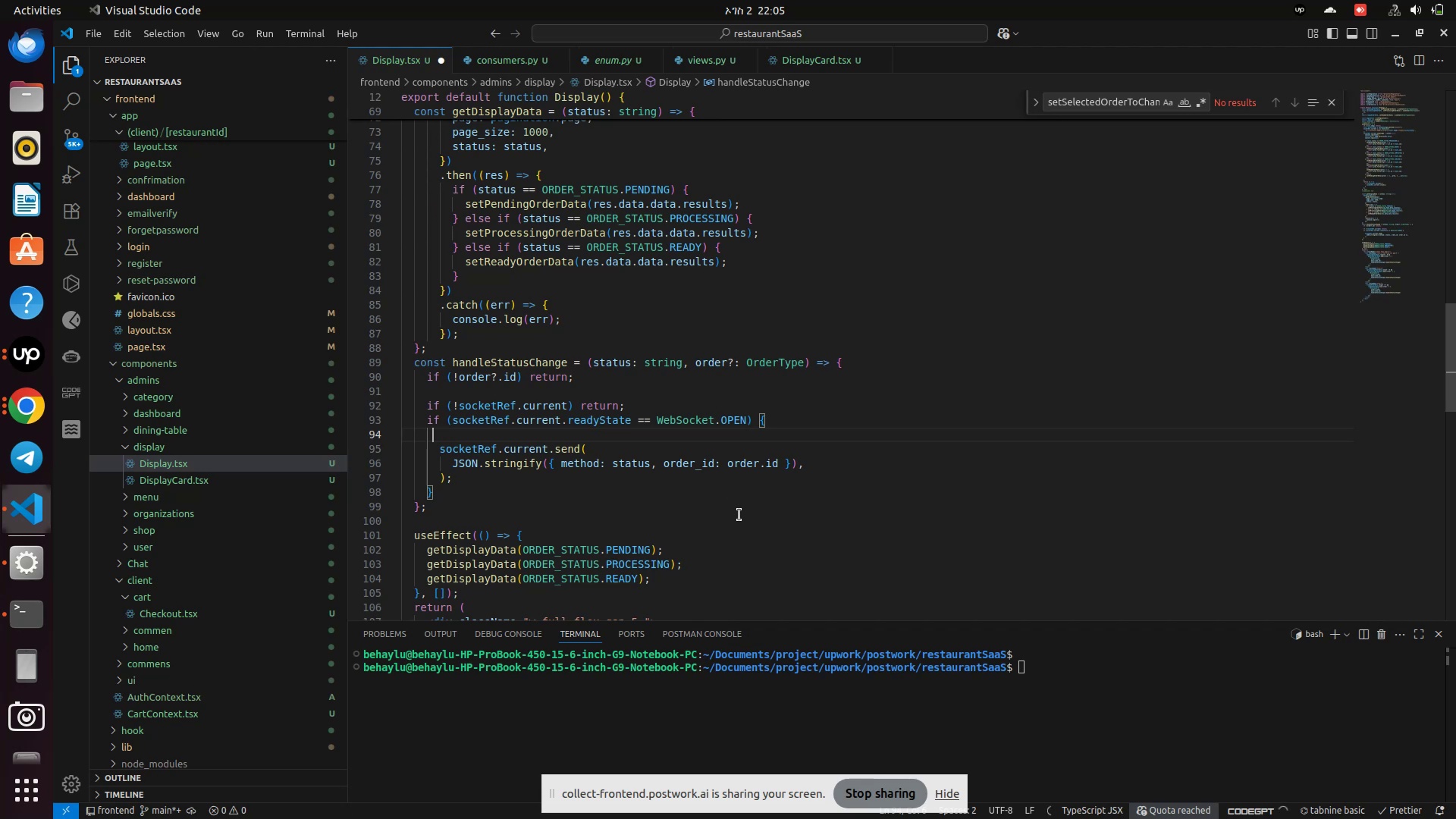 
key(Control+S)
 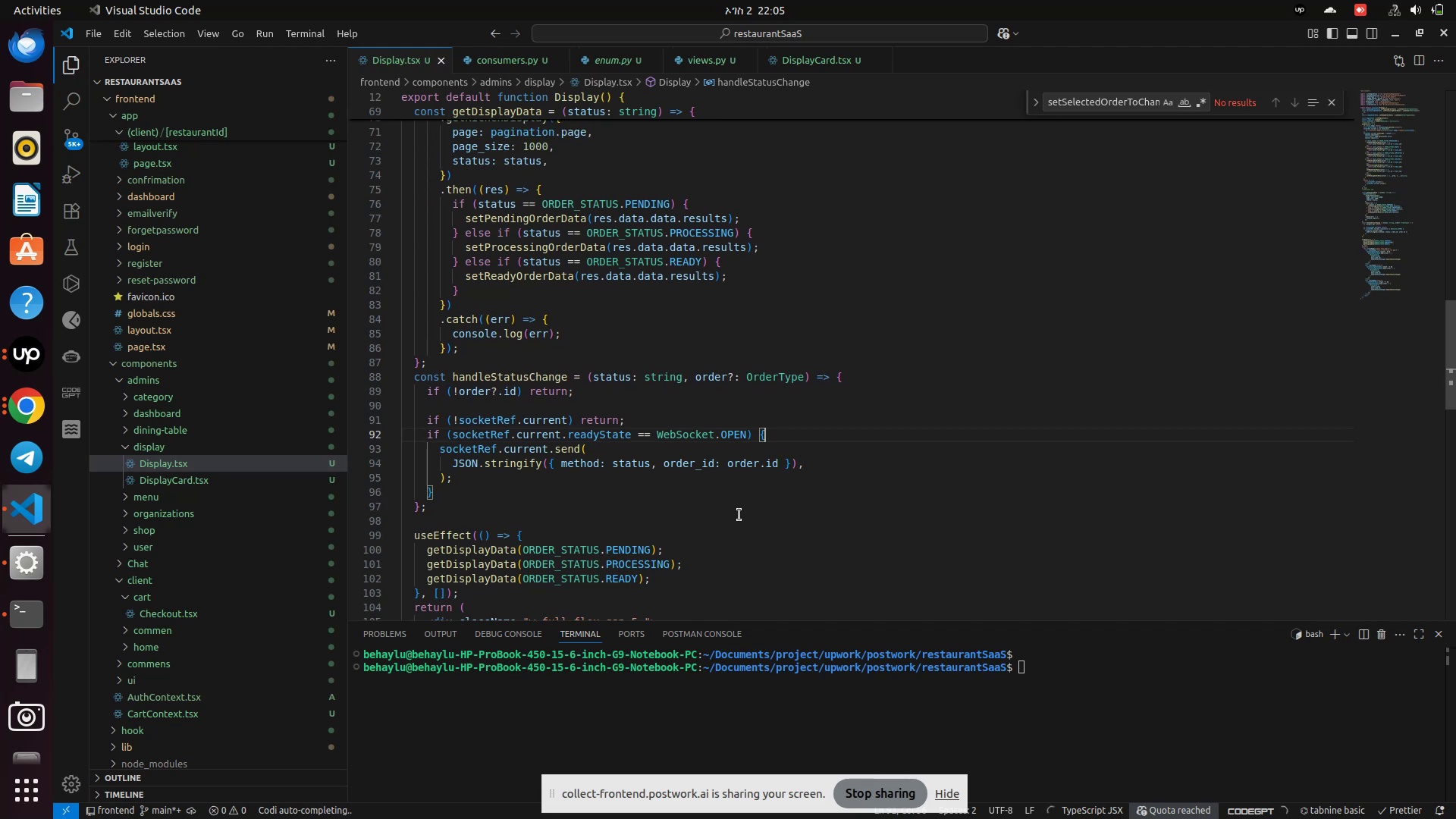 
scroll: coordinate [737, 515], scroll_direction: up, amount: 18.0
 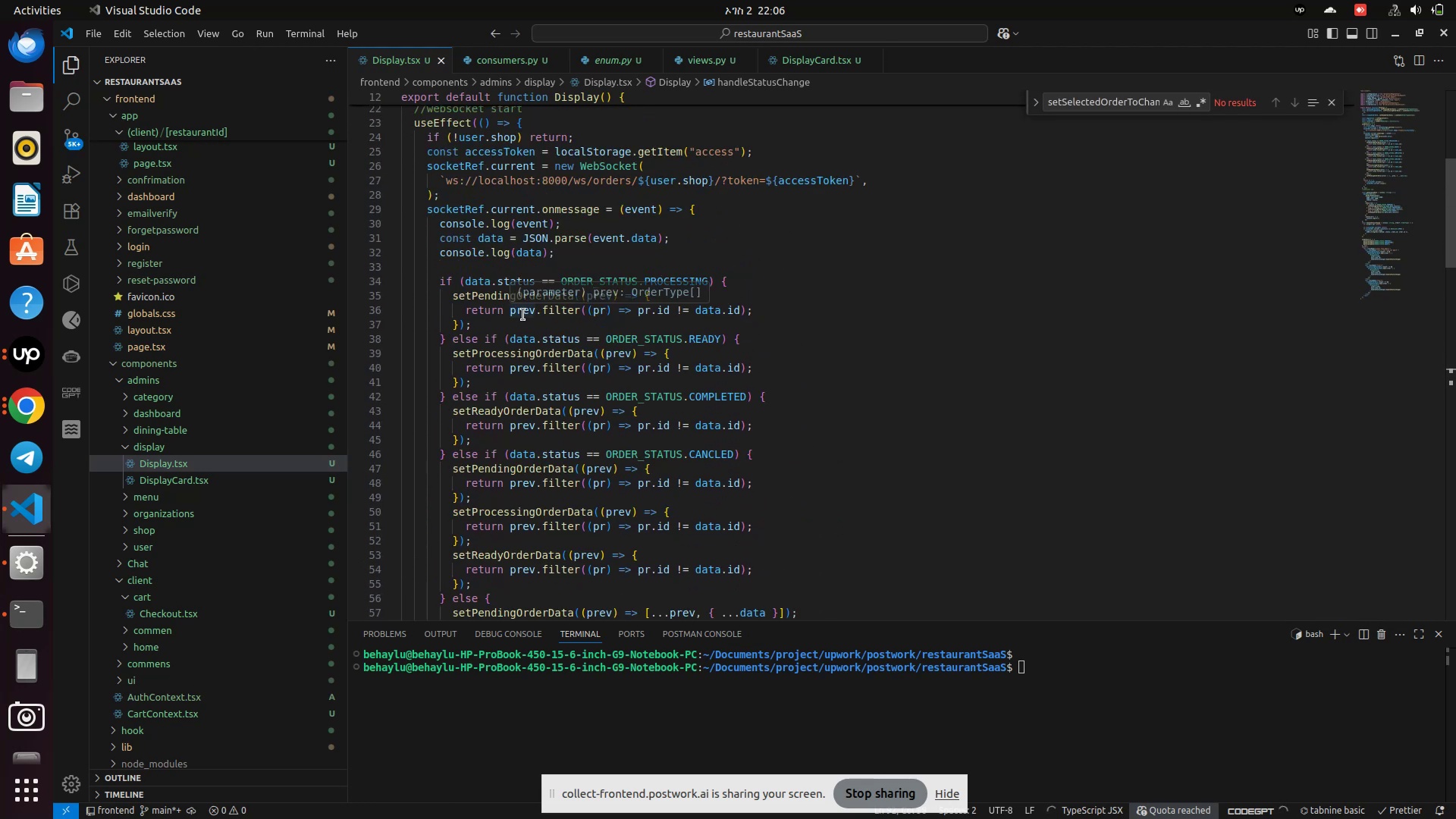 
left_click([514, 322])
 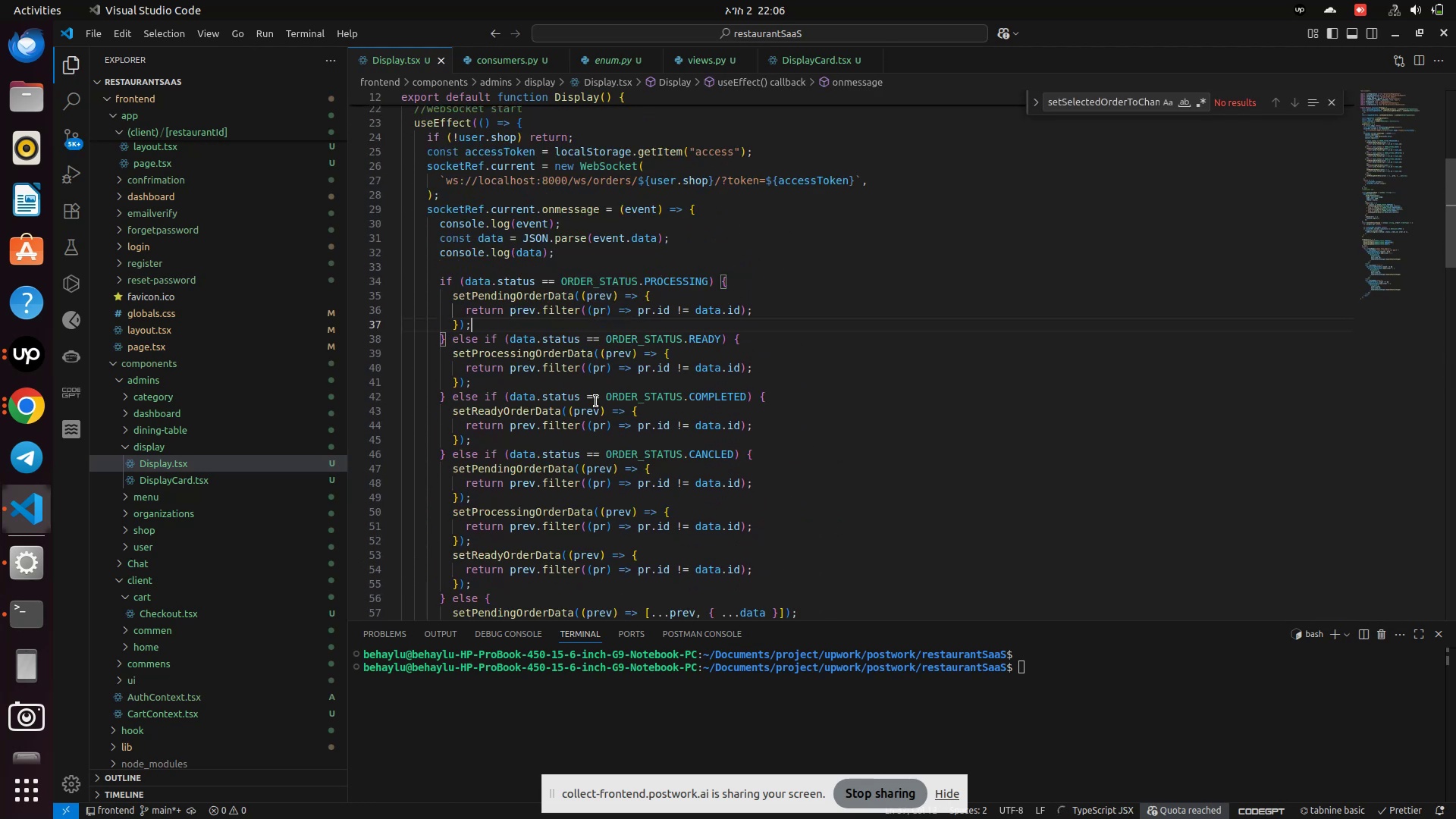 
key(Enter)
 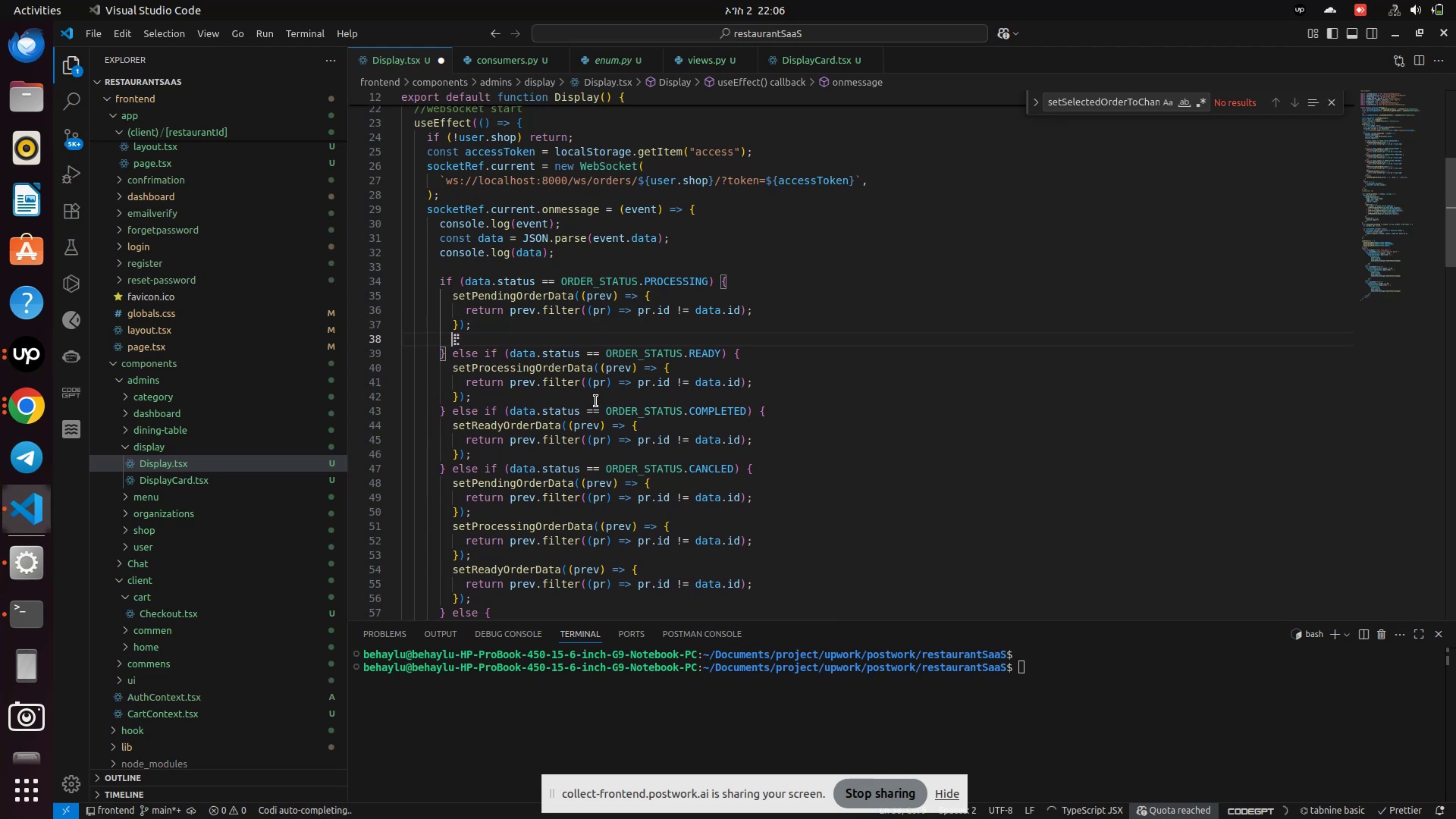 
type(setPro)
 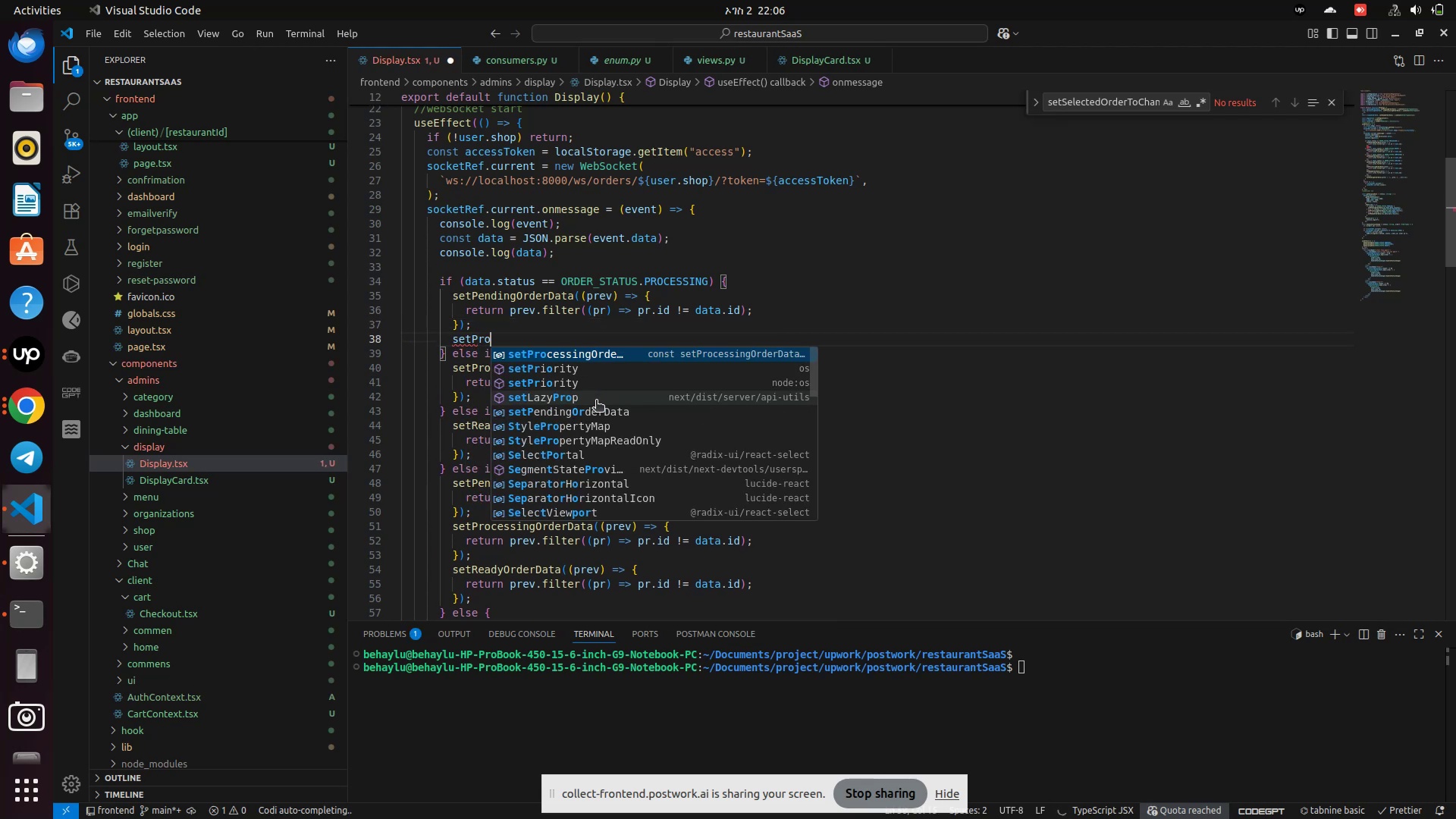 
key(Enter)
 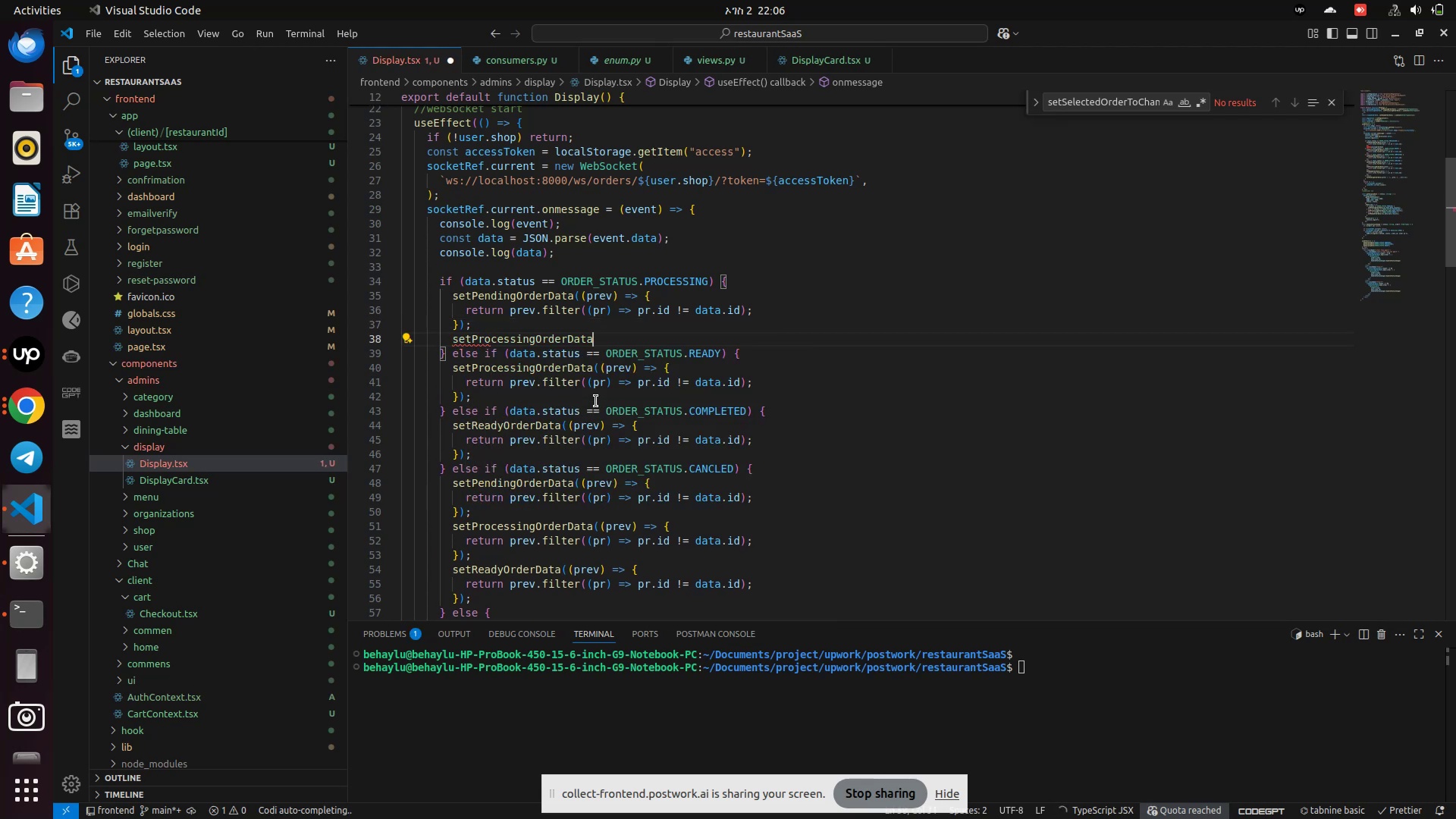 
type((prev)
key(Backspace)
key(Backspace)
key(Backspace)
key(Backspace)
type((prev)
 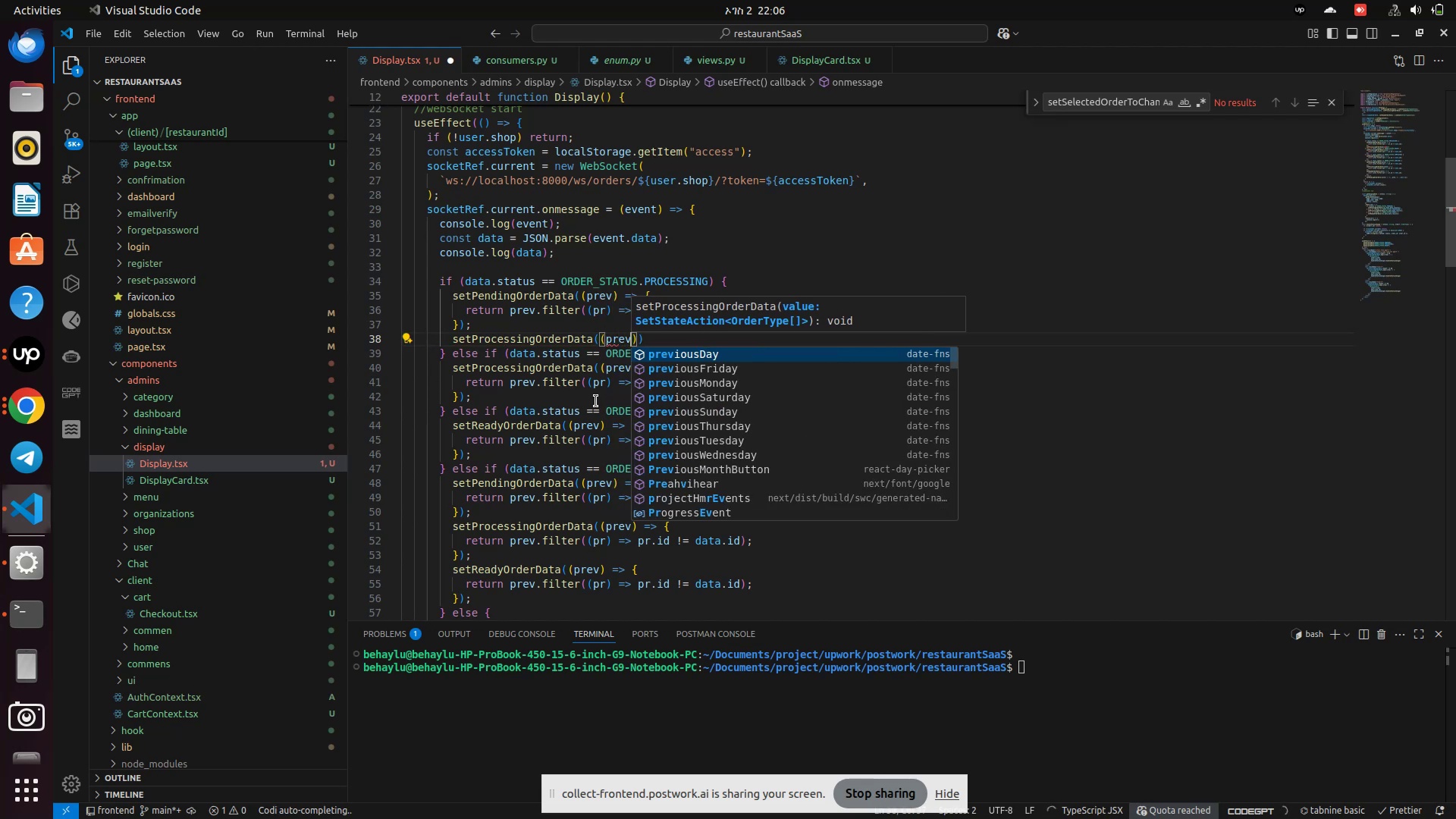 
 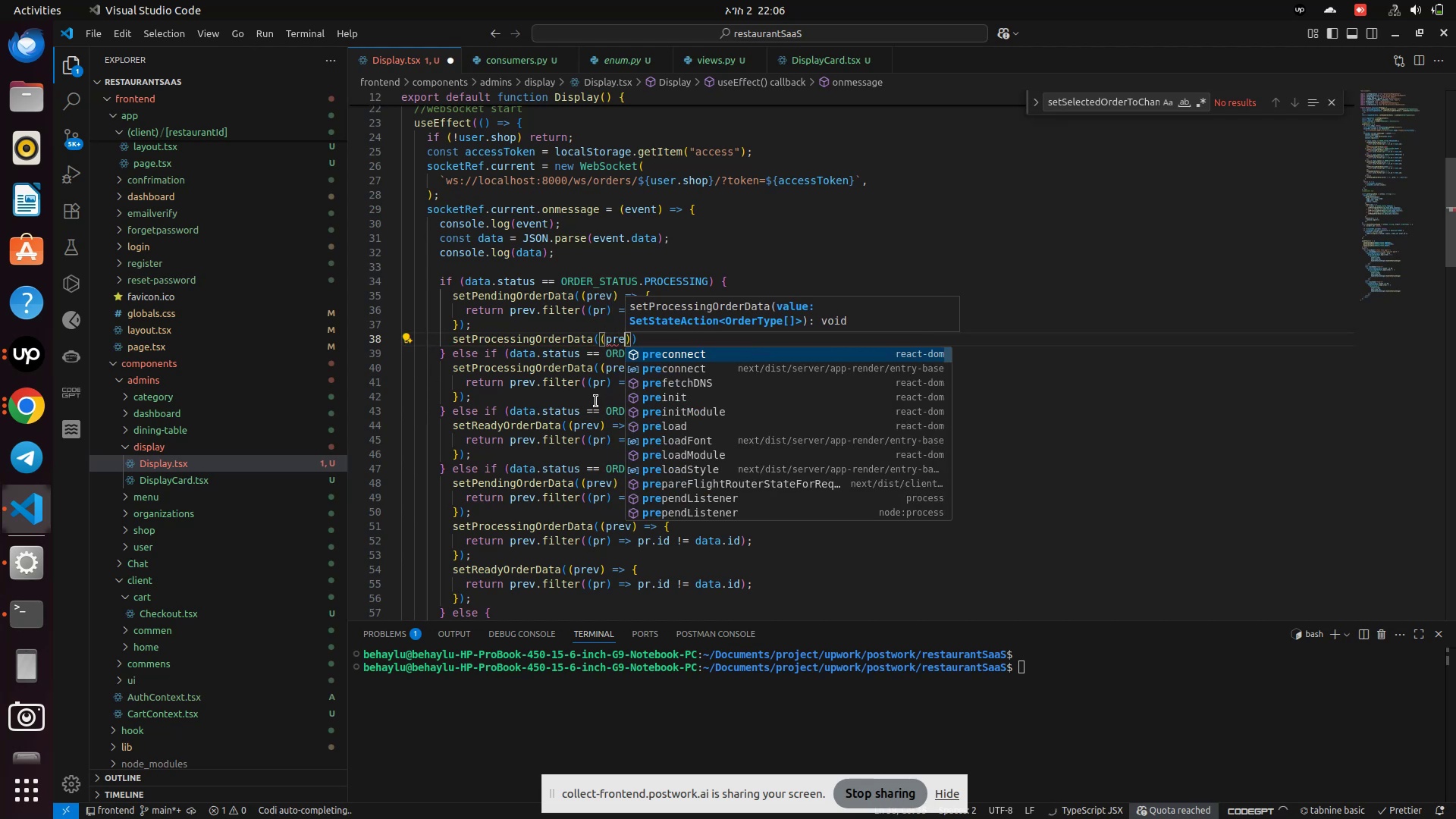 
key(ArrowRight)
 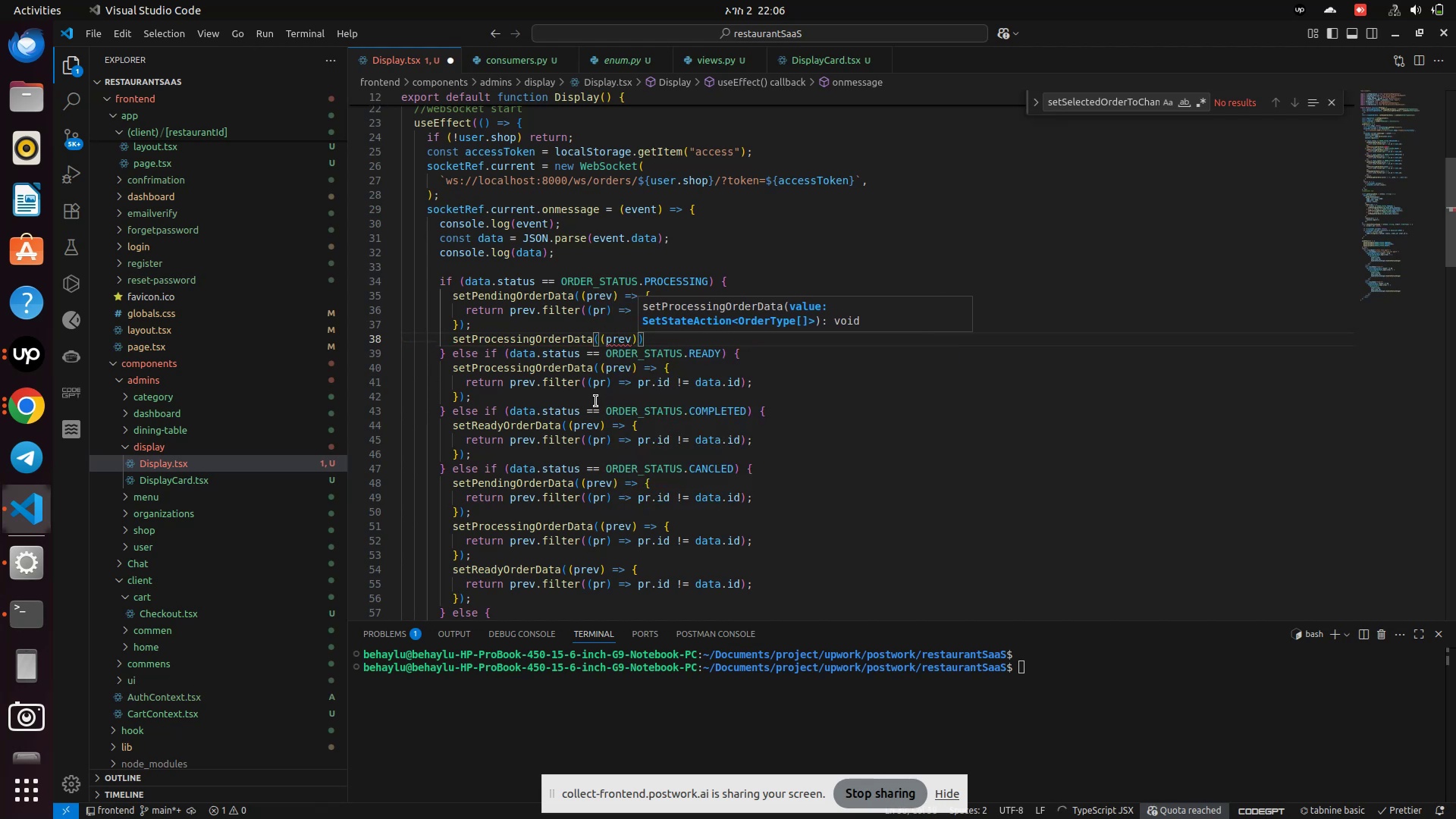 
type(=>[...prev,{...prev)
 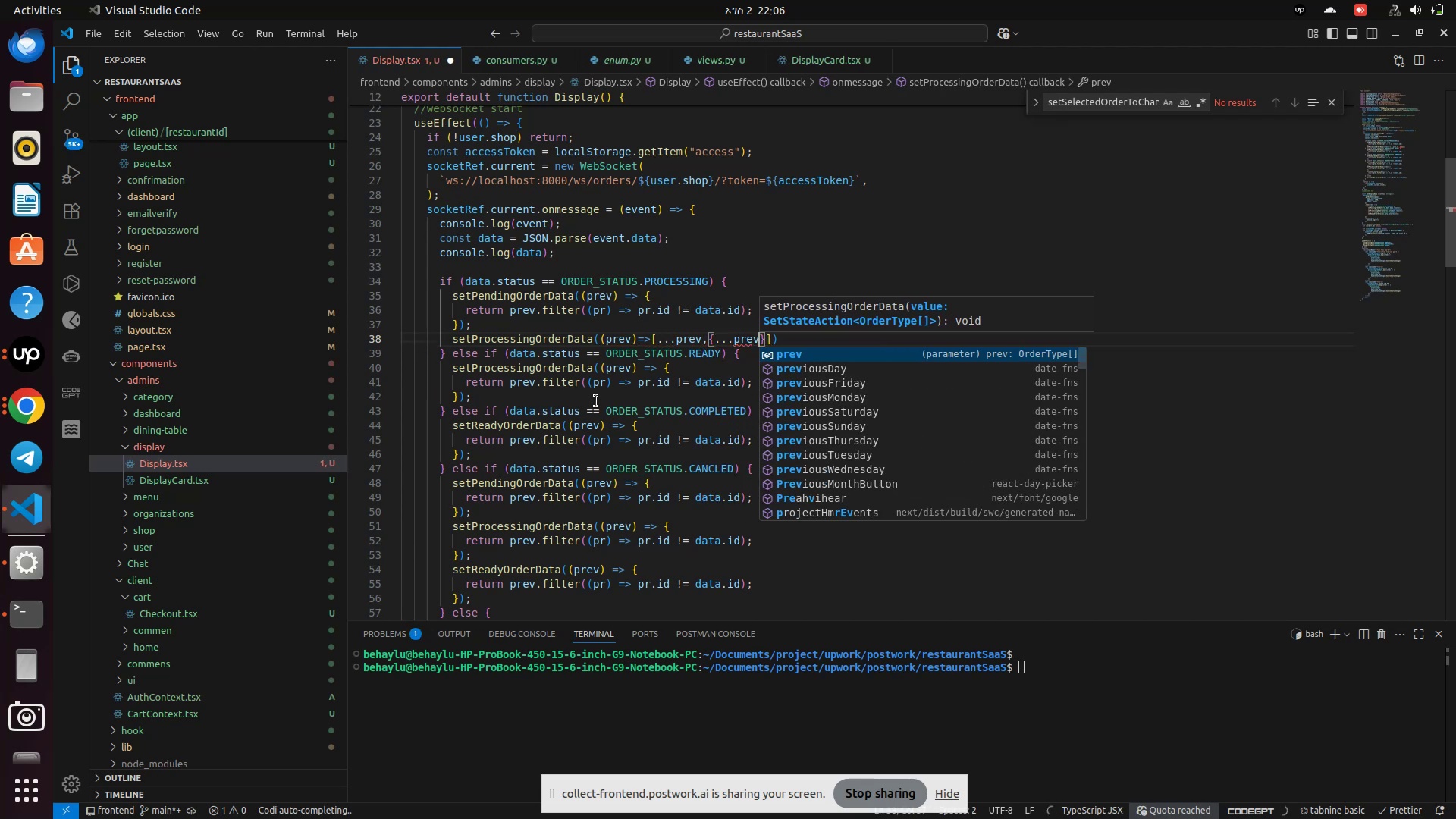 
 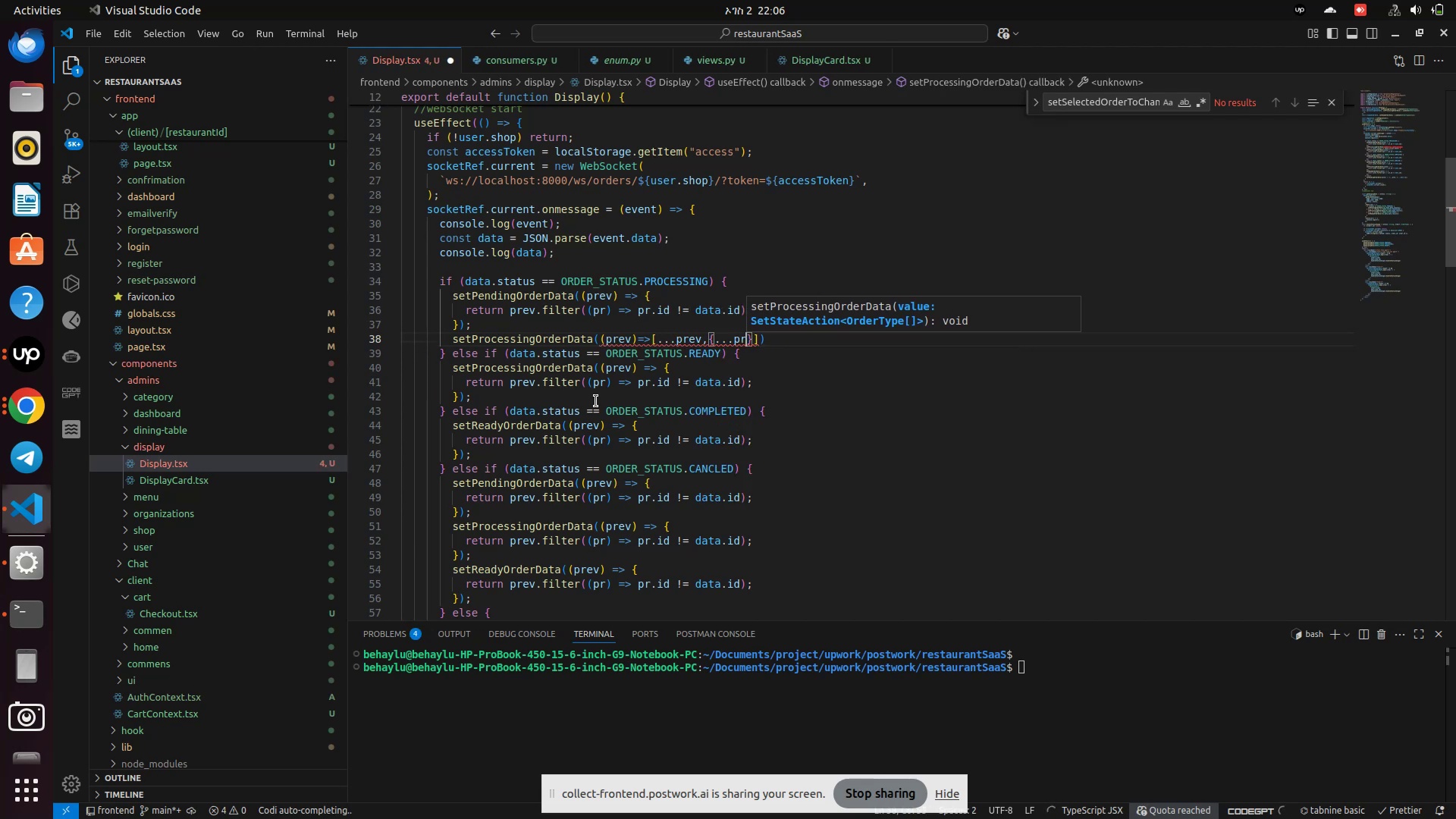 
key(Enter)
 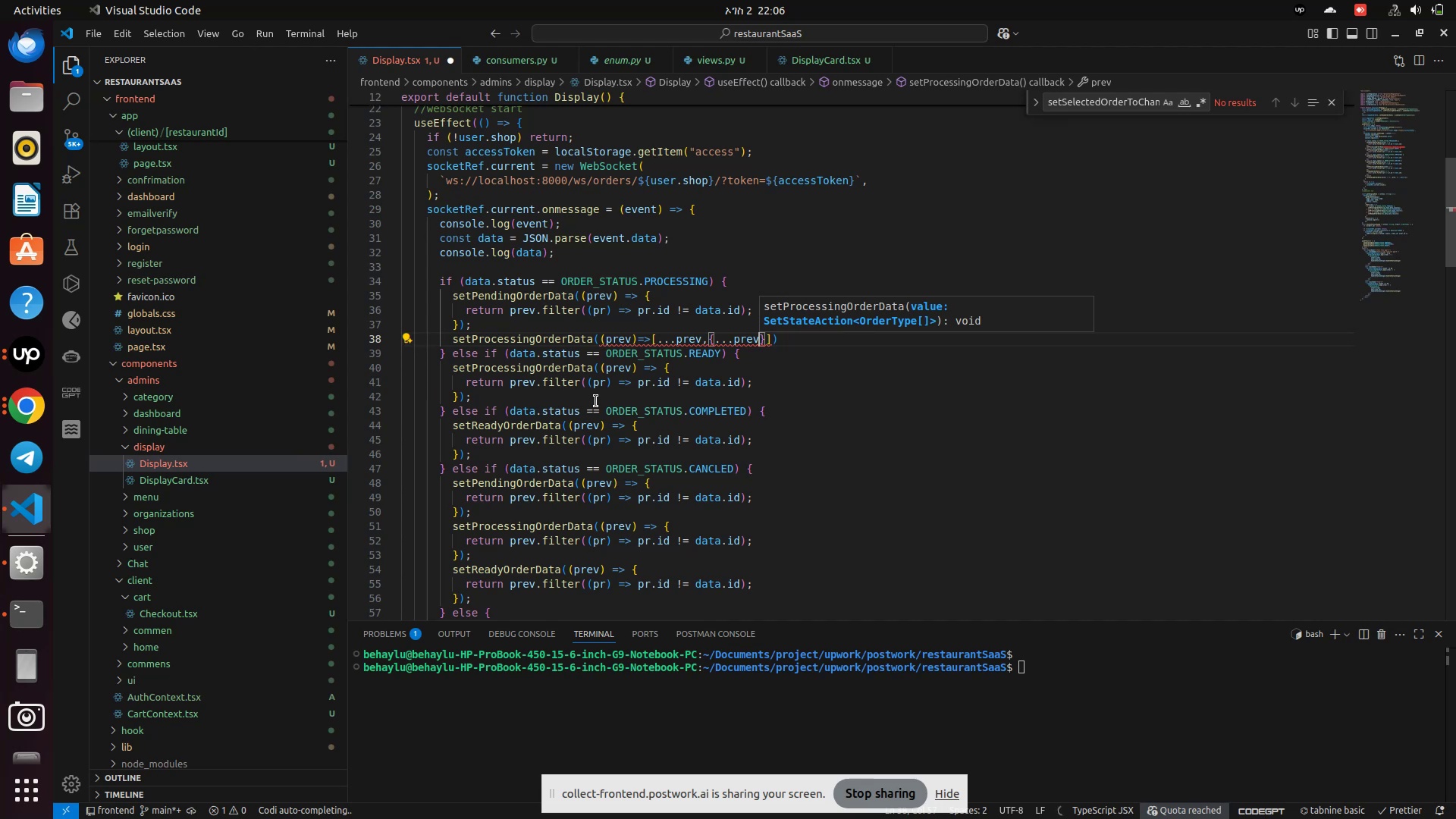 
key(ArrowRight)
 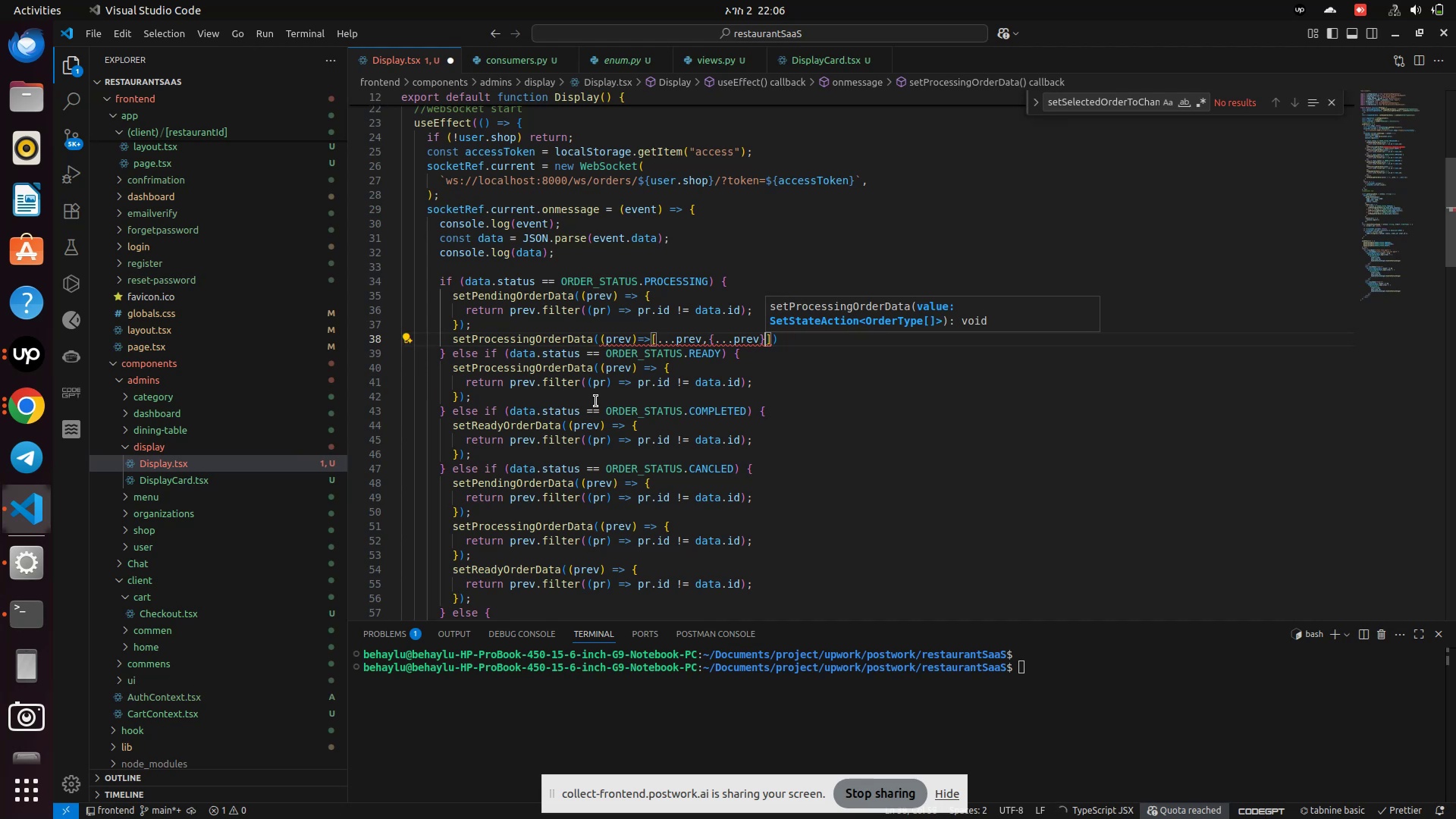 
key(ArrowRight)
 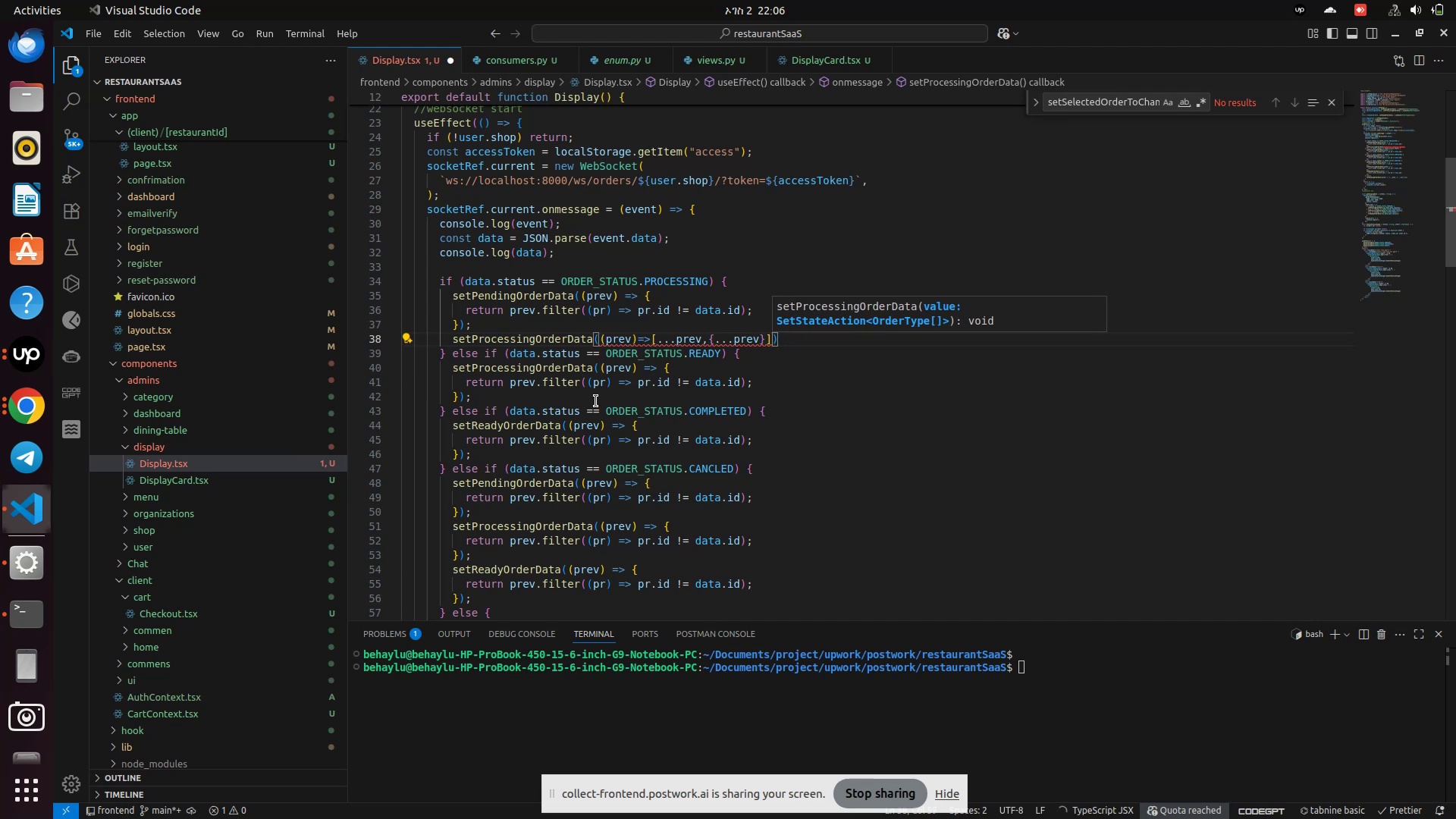 
key(ArrowLeft)
 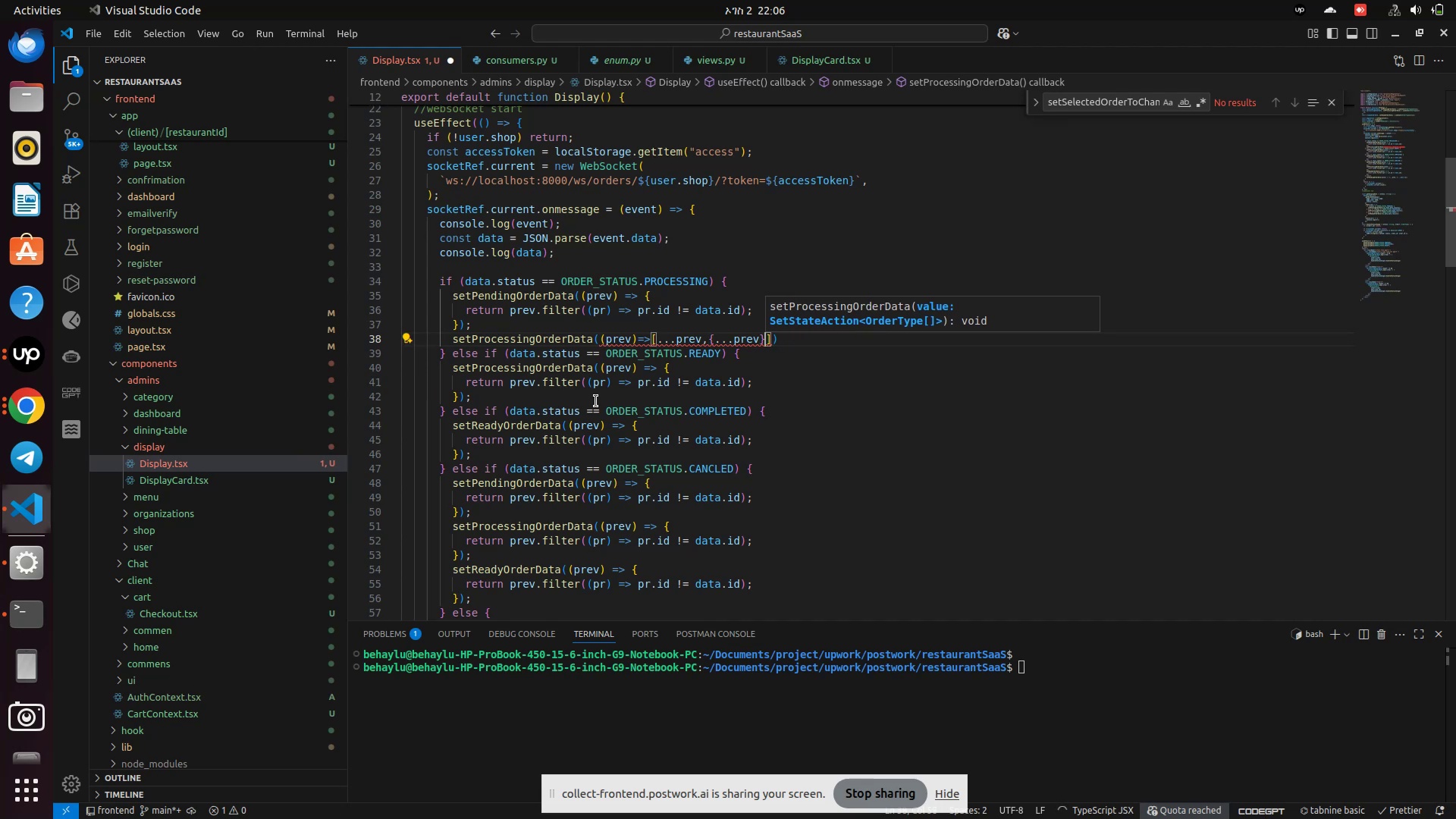 
key(ArrowLeft)
 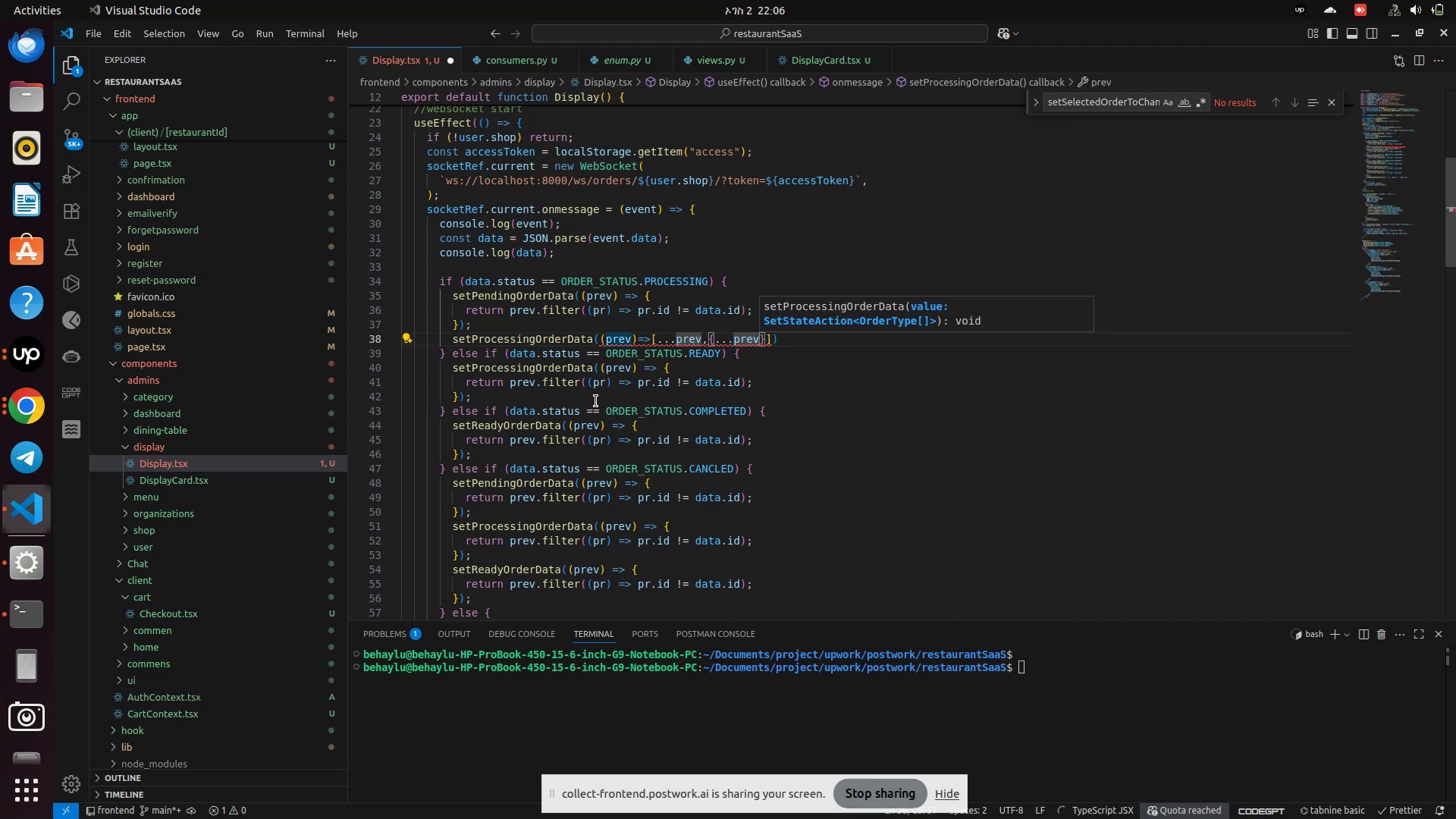 
key(Backspace)
key(Backspace)
key(Backspace)
key(Backspace)
type(data)
 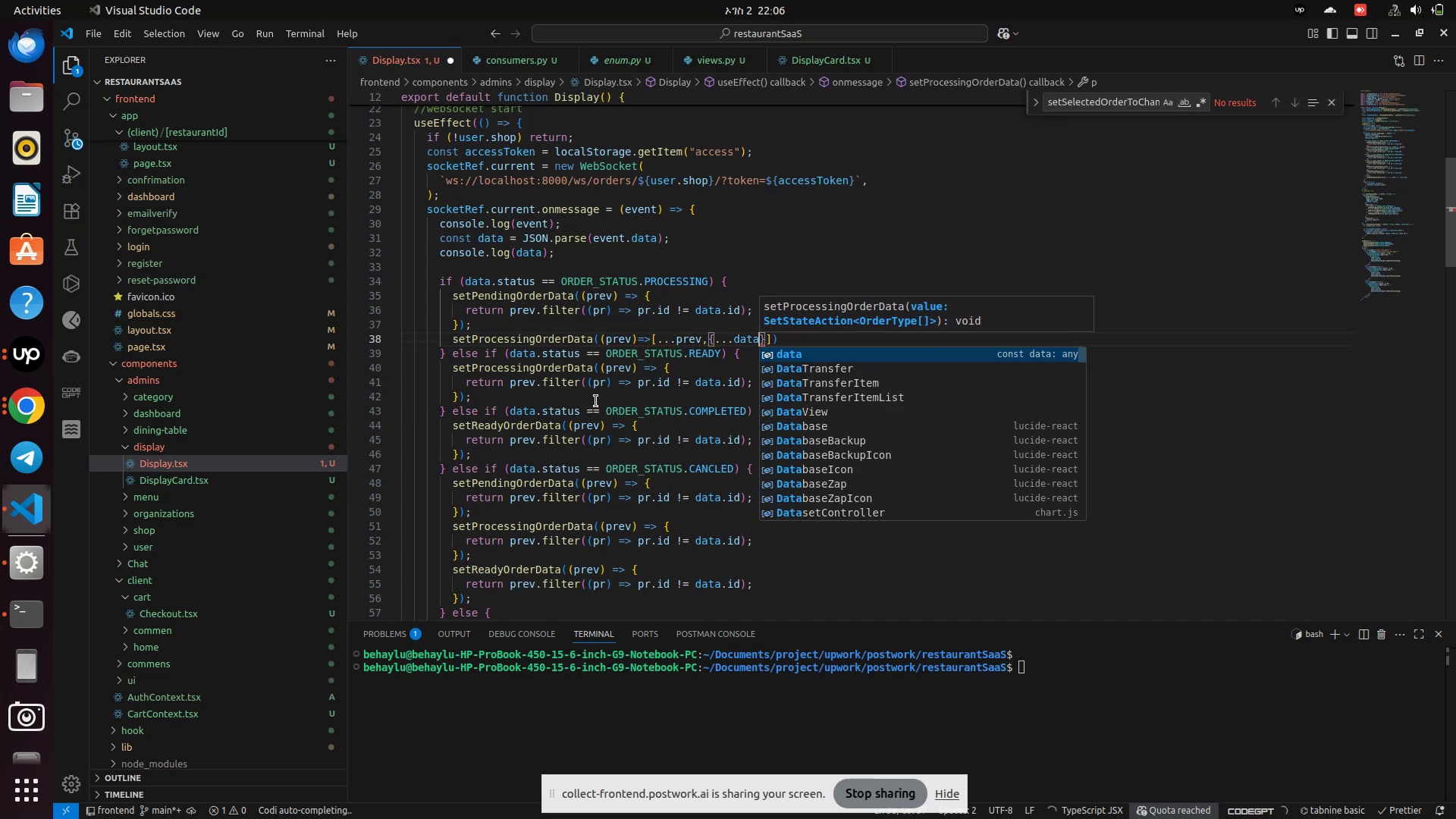 
key(Enter)
 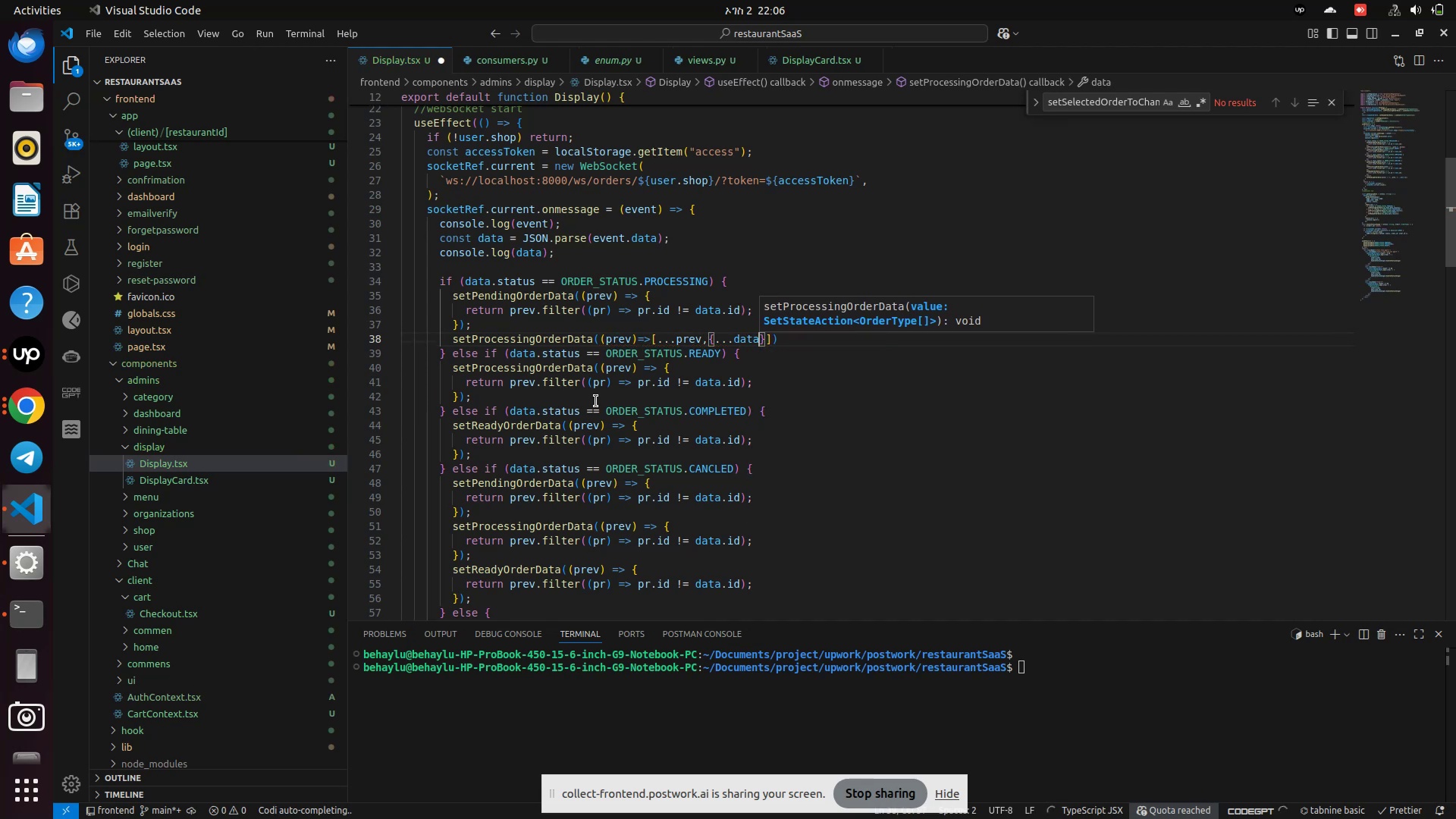 
key(ArrowRight)
 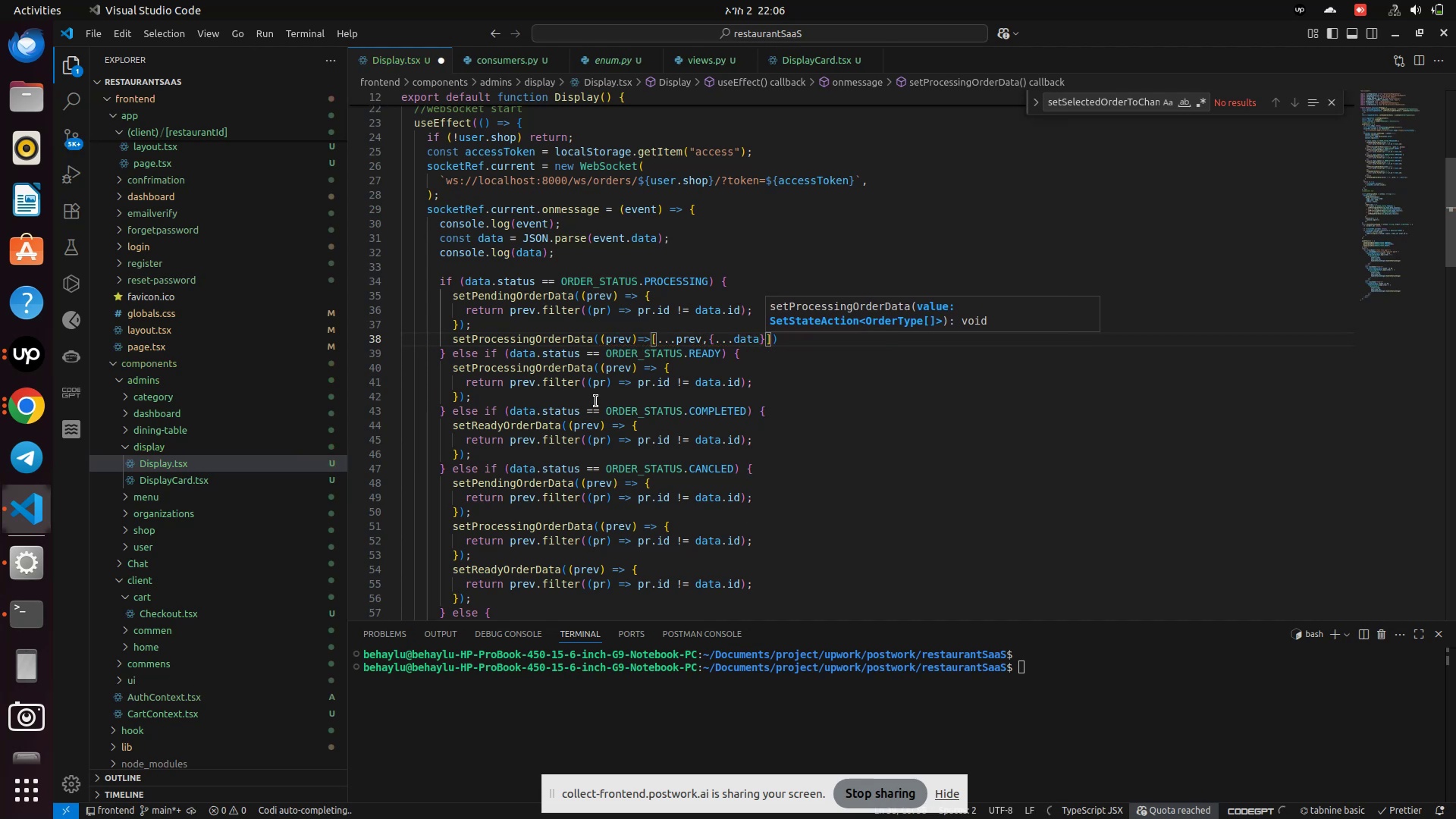 
key(ArrowDown)
 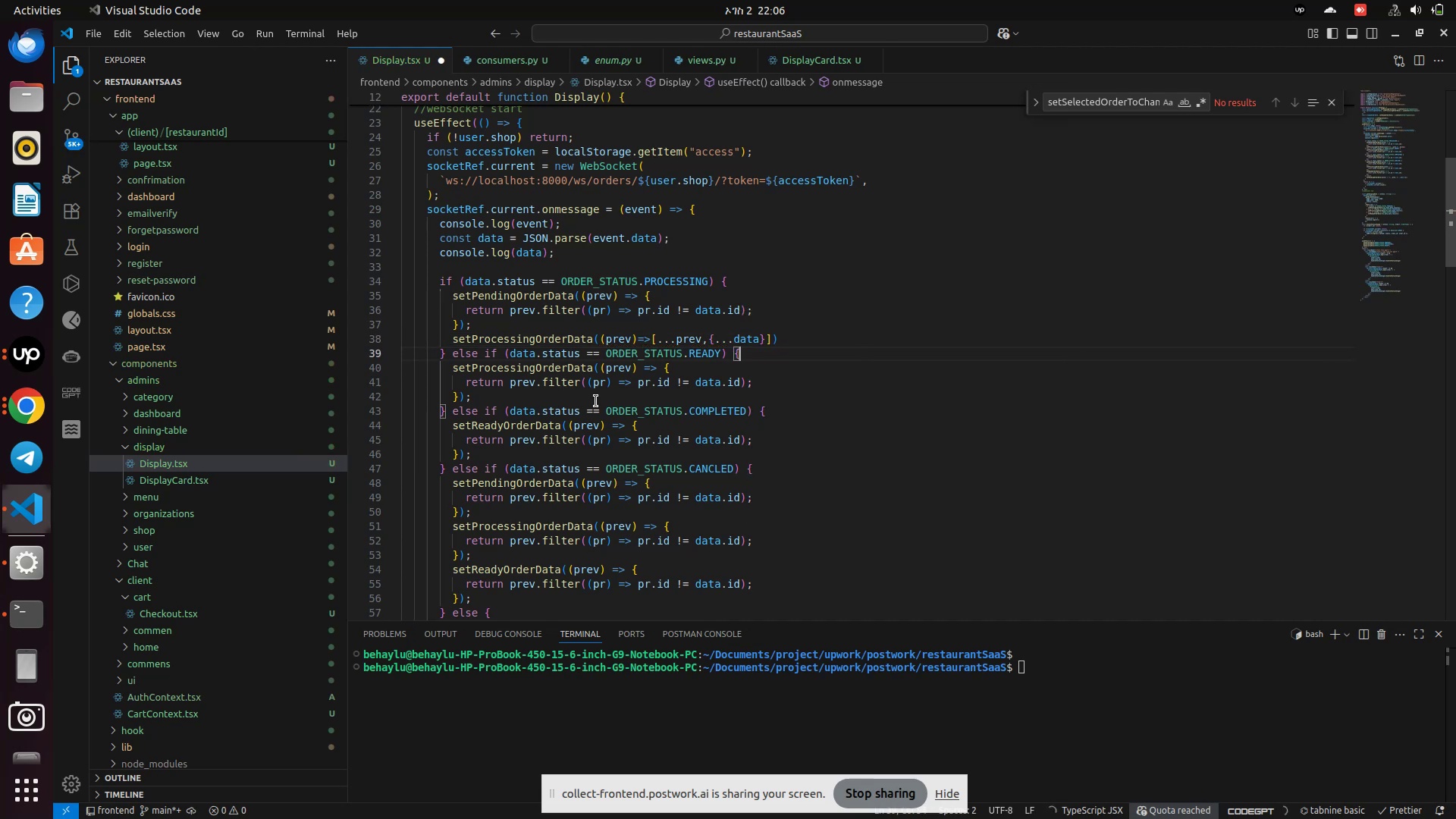 
key(ArrowDown)
 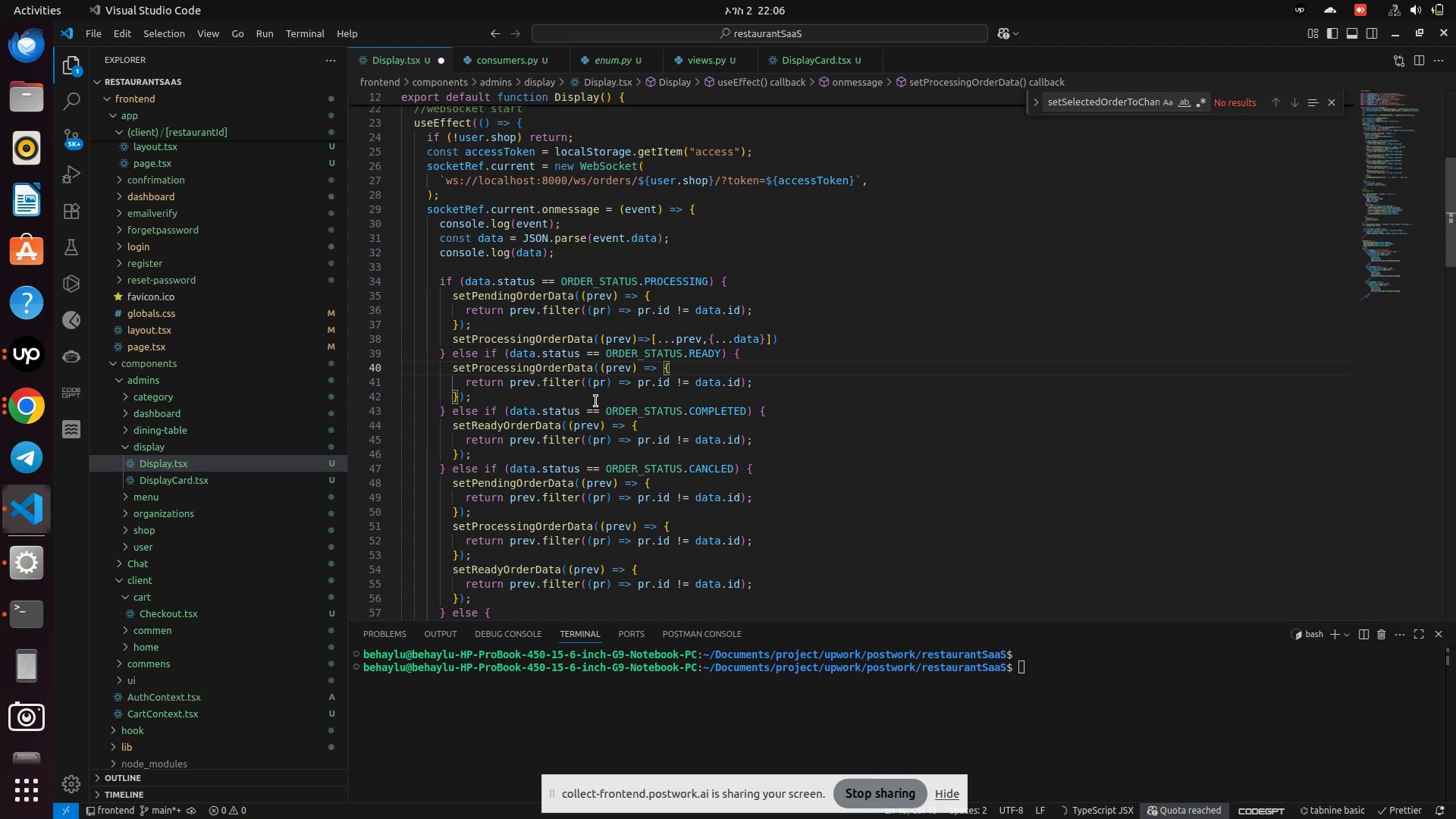 
wait(5.29)
 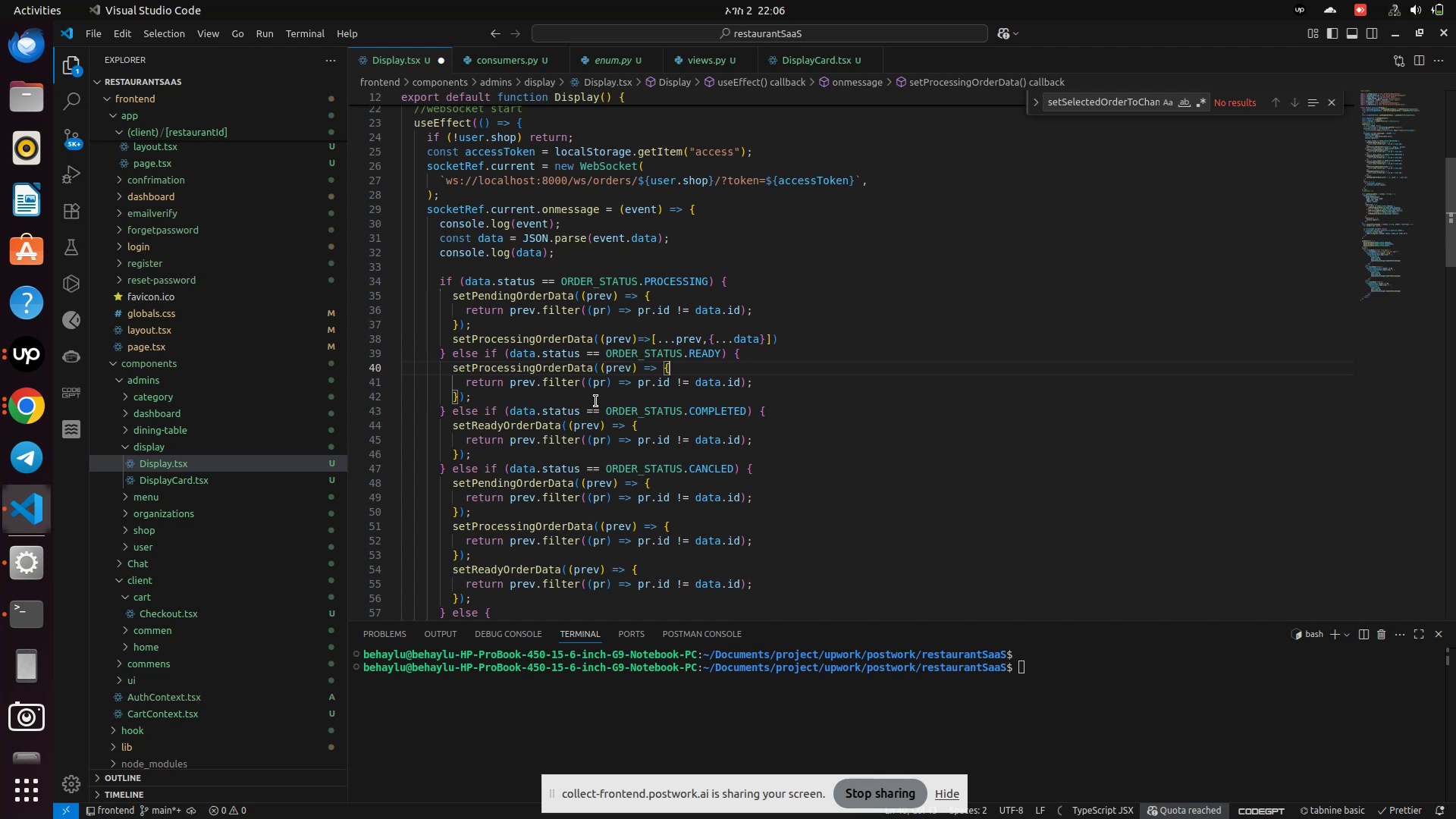 
key(ArrowDown)
 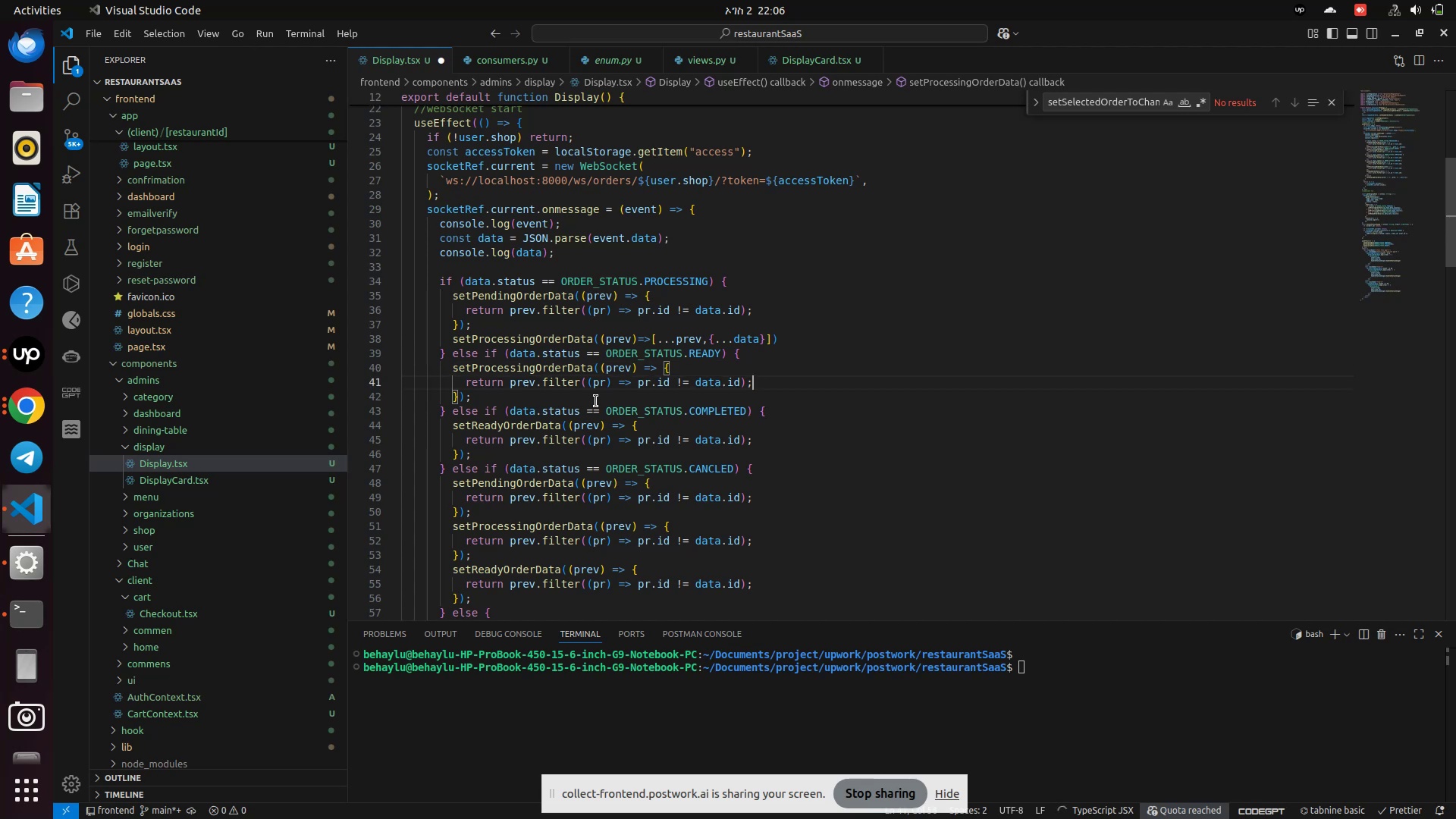 
key(ArrowDown)
 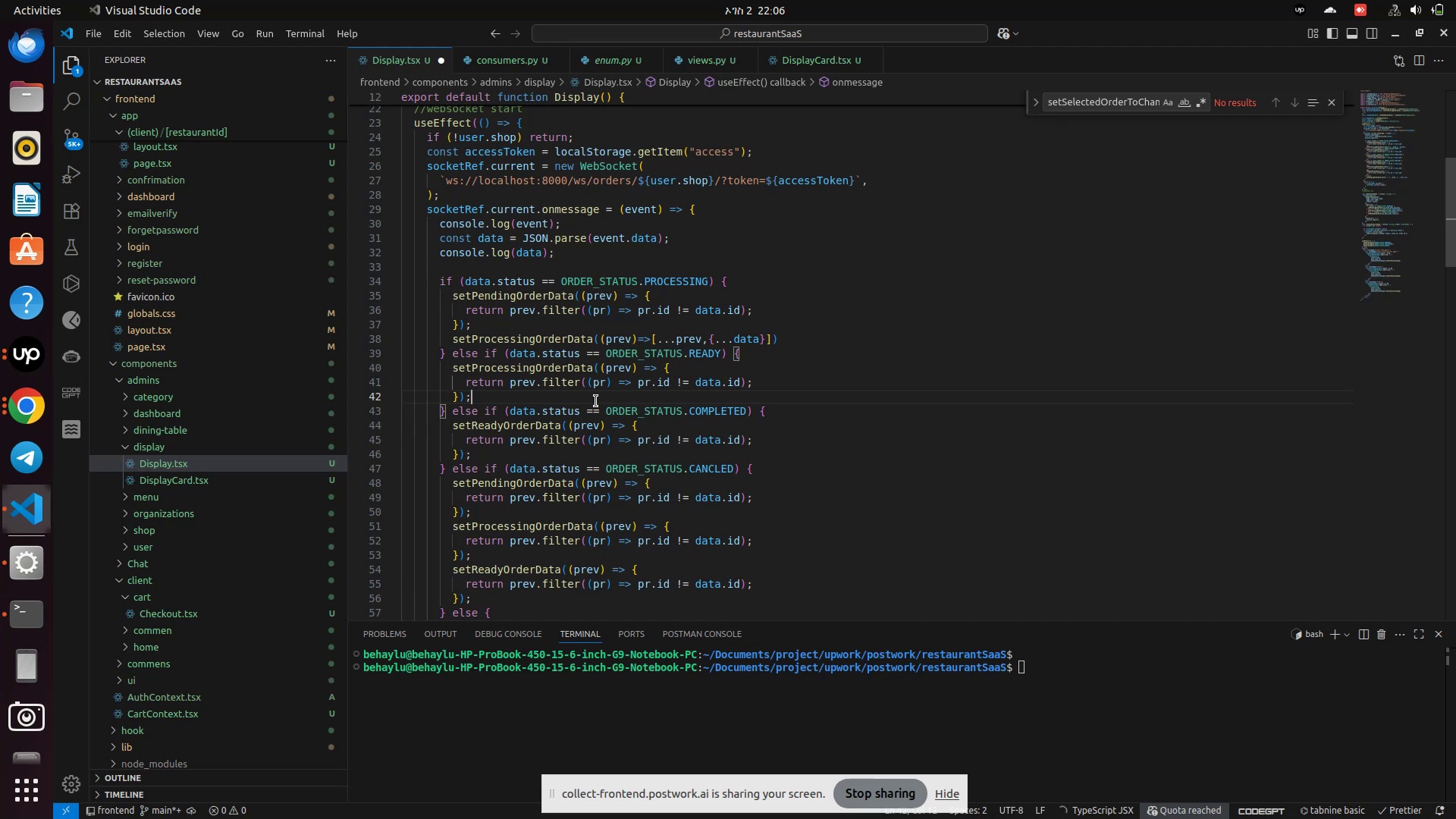 
wait(6.86)
 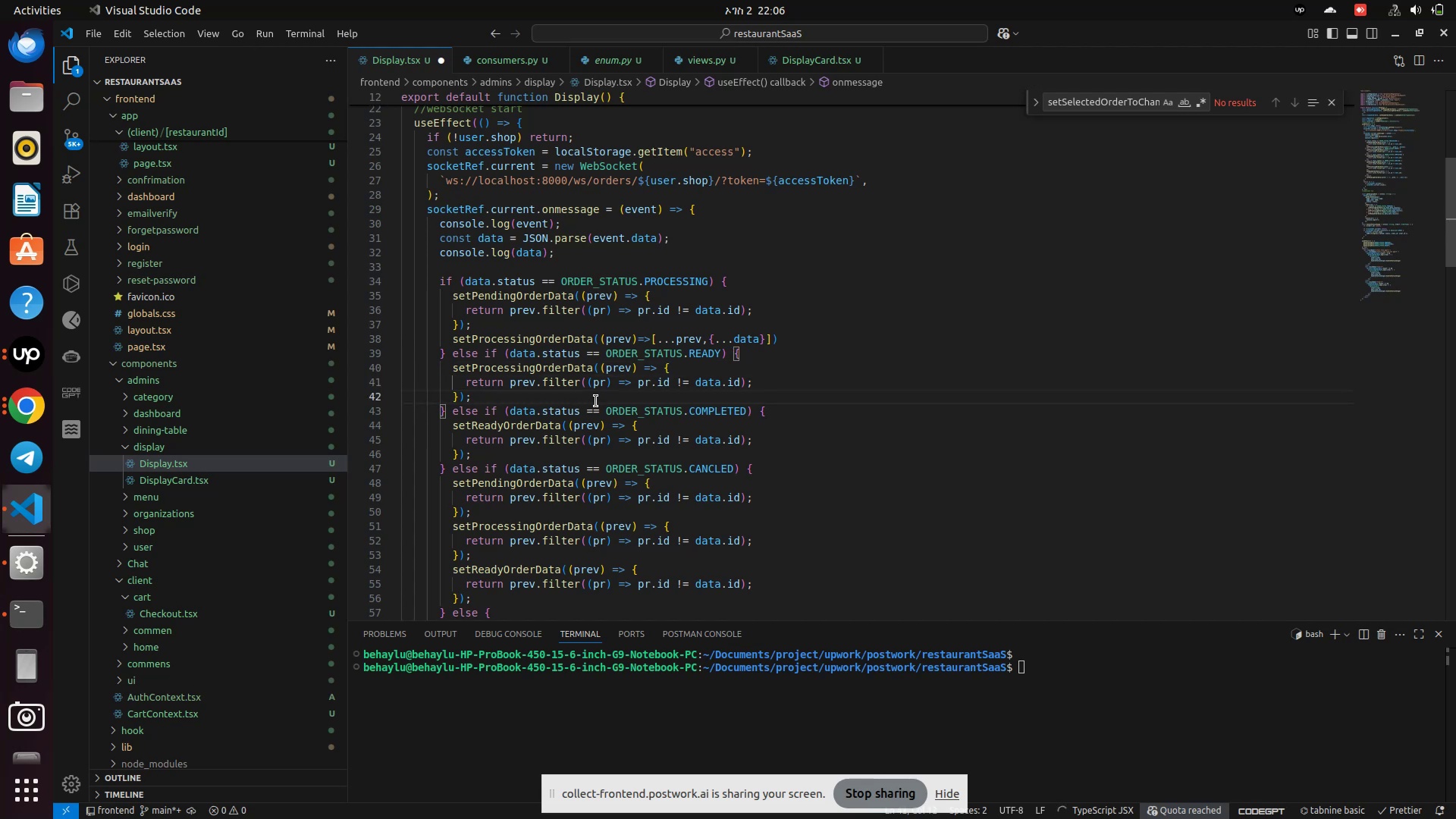 
key(Enter)
 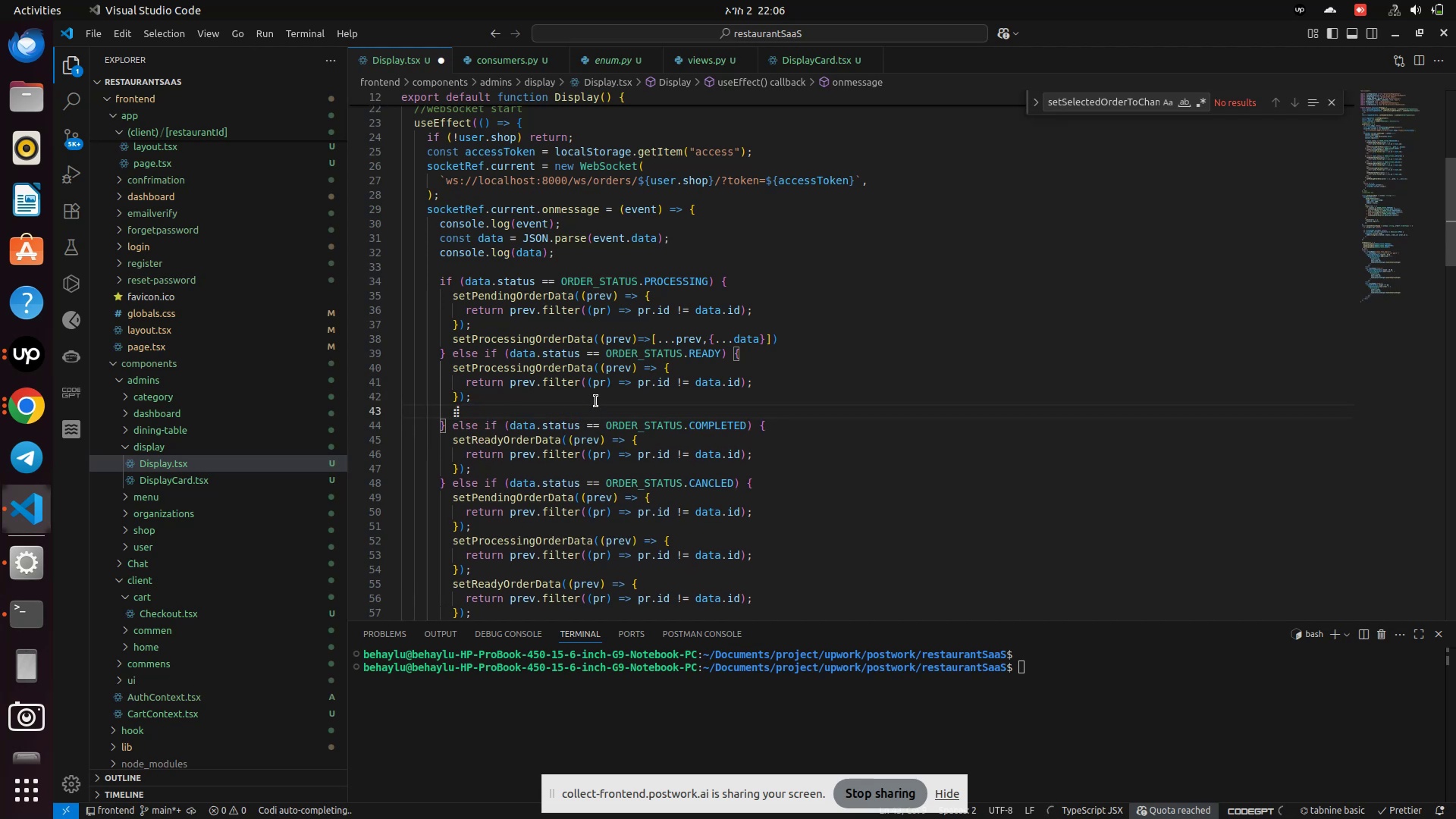 
type(setPro)
key(Backspace)
key(Backspace)
key(Backspace)
type(R)
 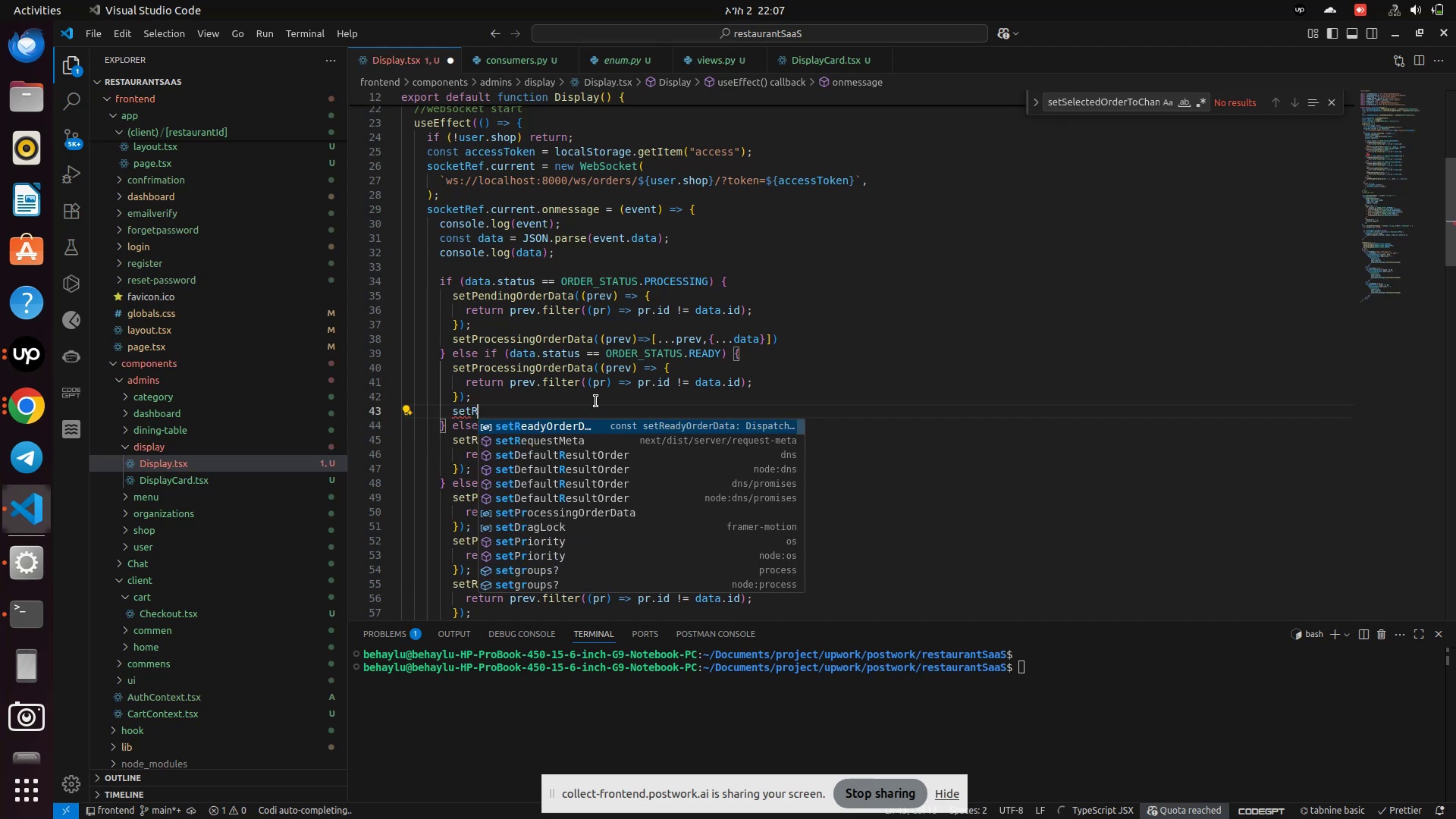 
key(Enter)
 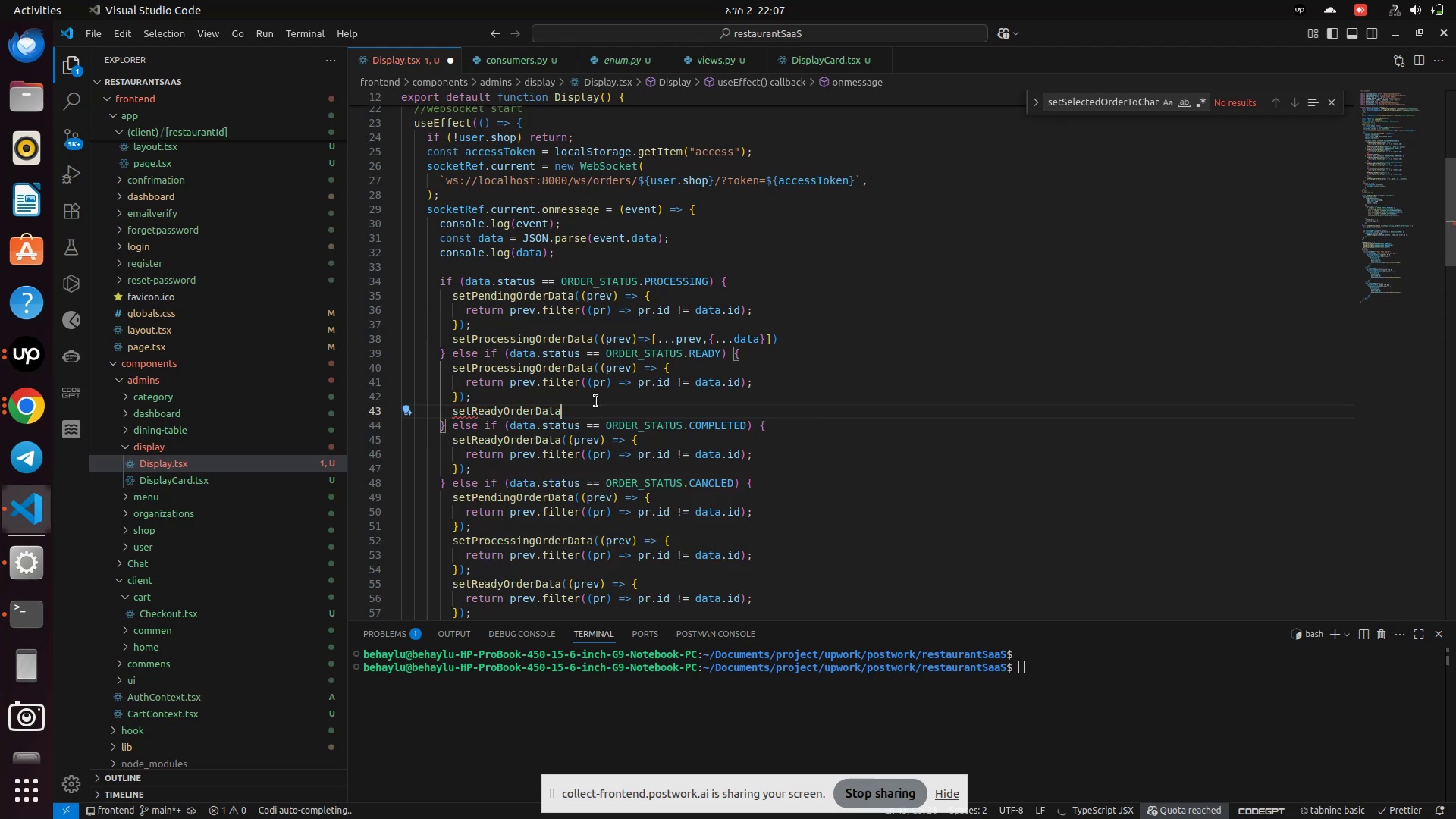 
type(((prev)
 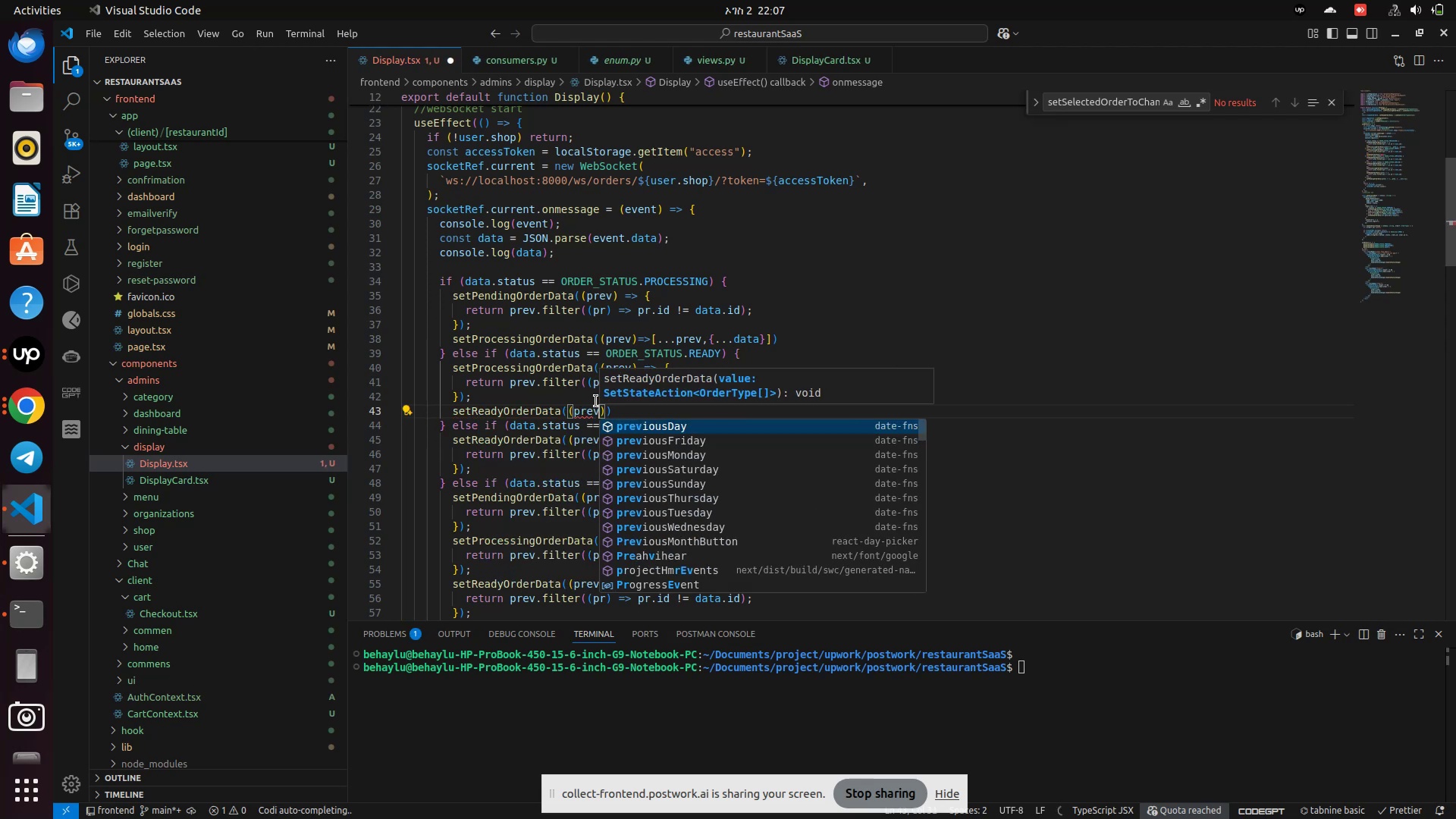 
 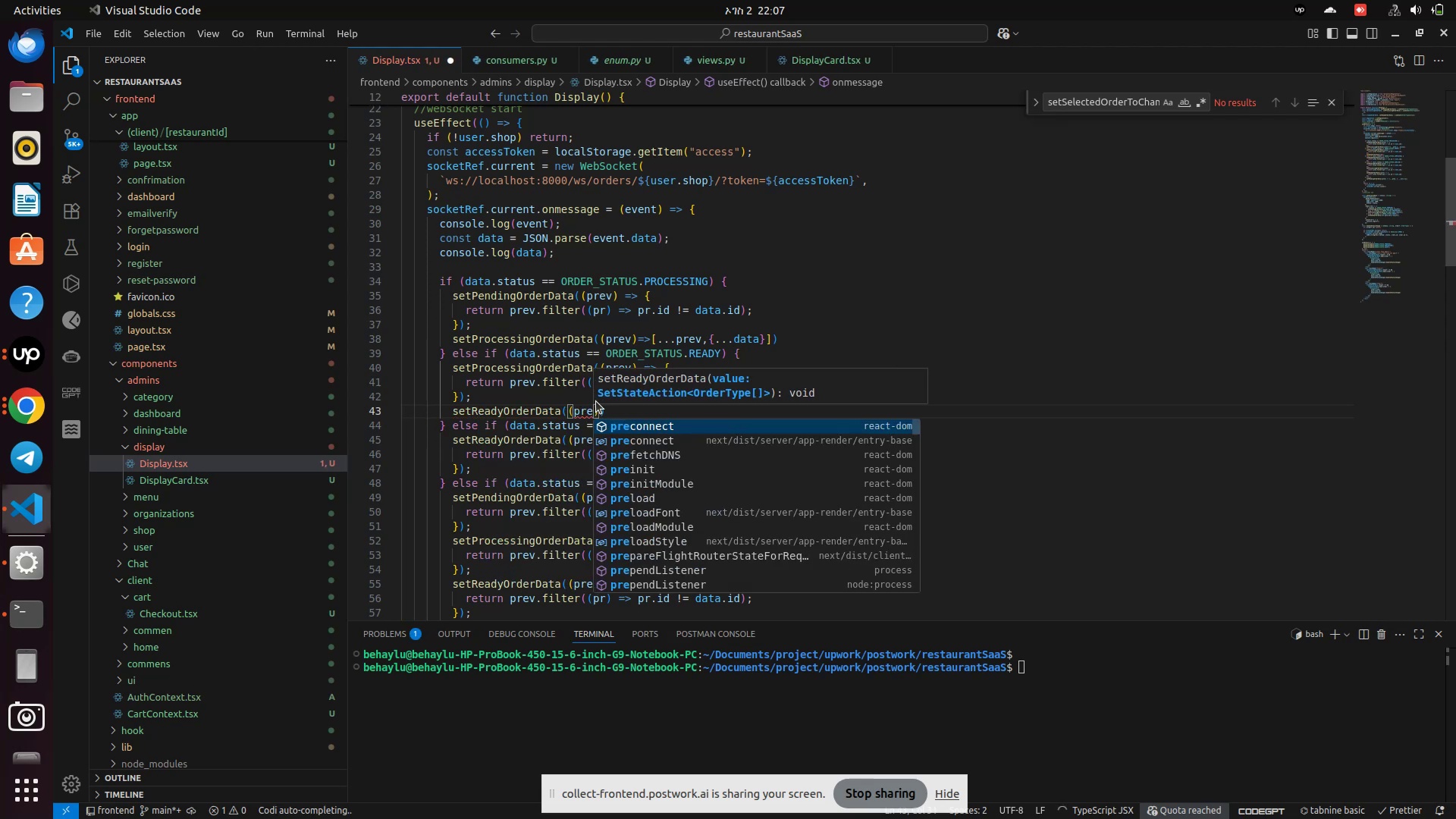 
key(ArrowRight)
 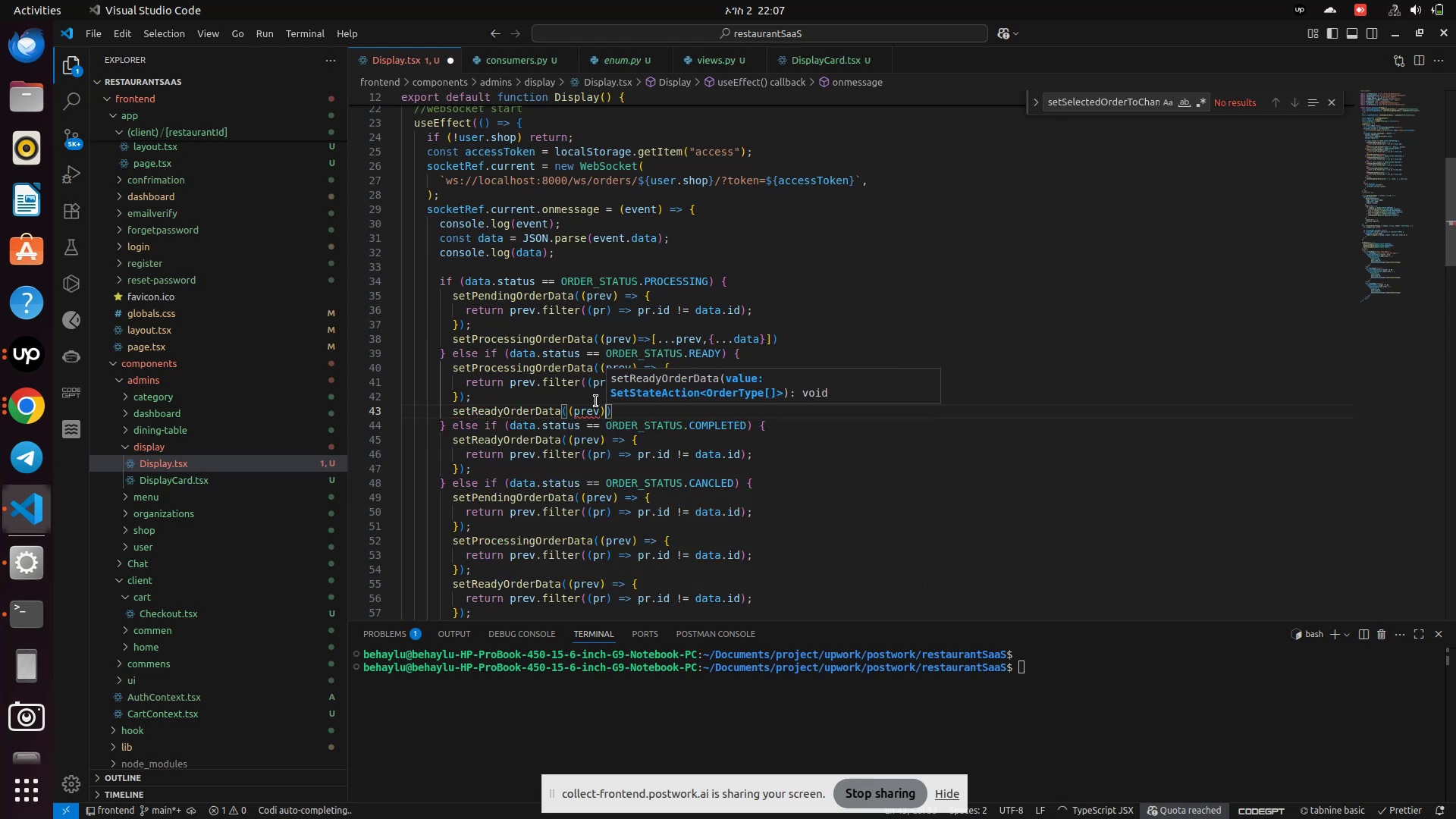 
type(=>[...prev,{...data)
 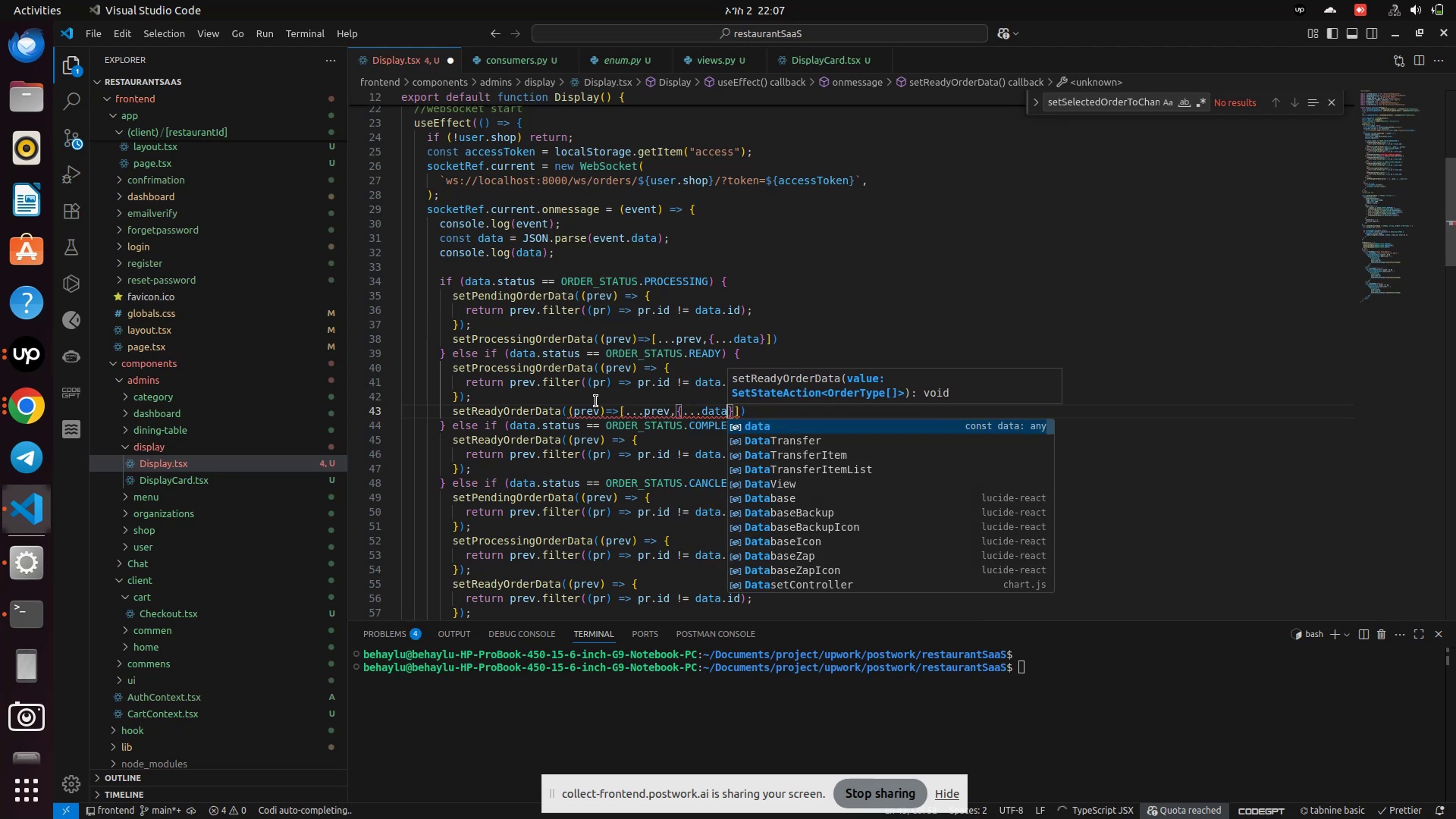 
key(Enter)
 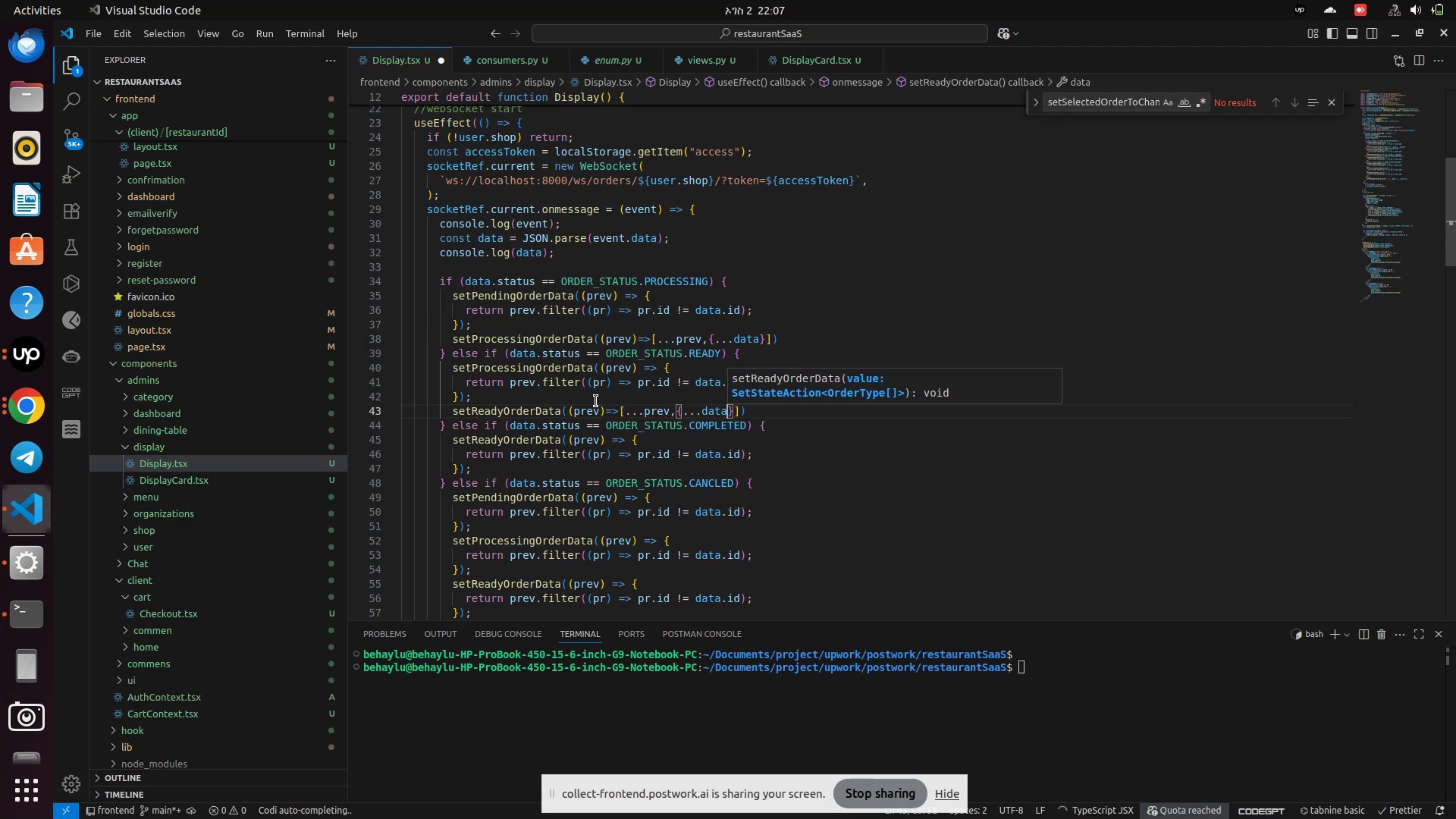 
key(Control+S)
 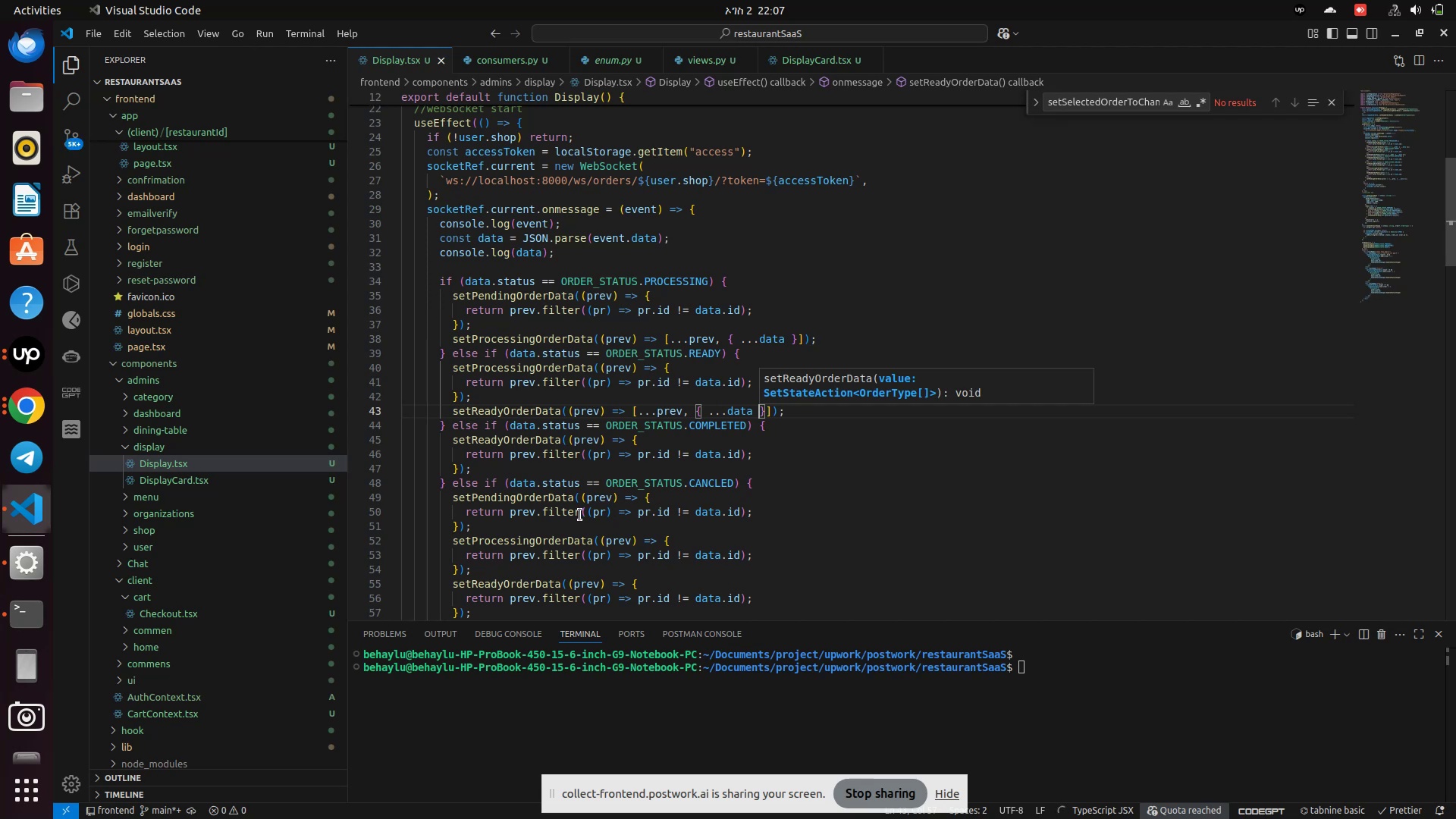 
wait(6.94)
 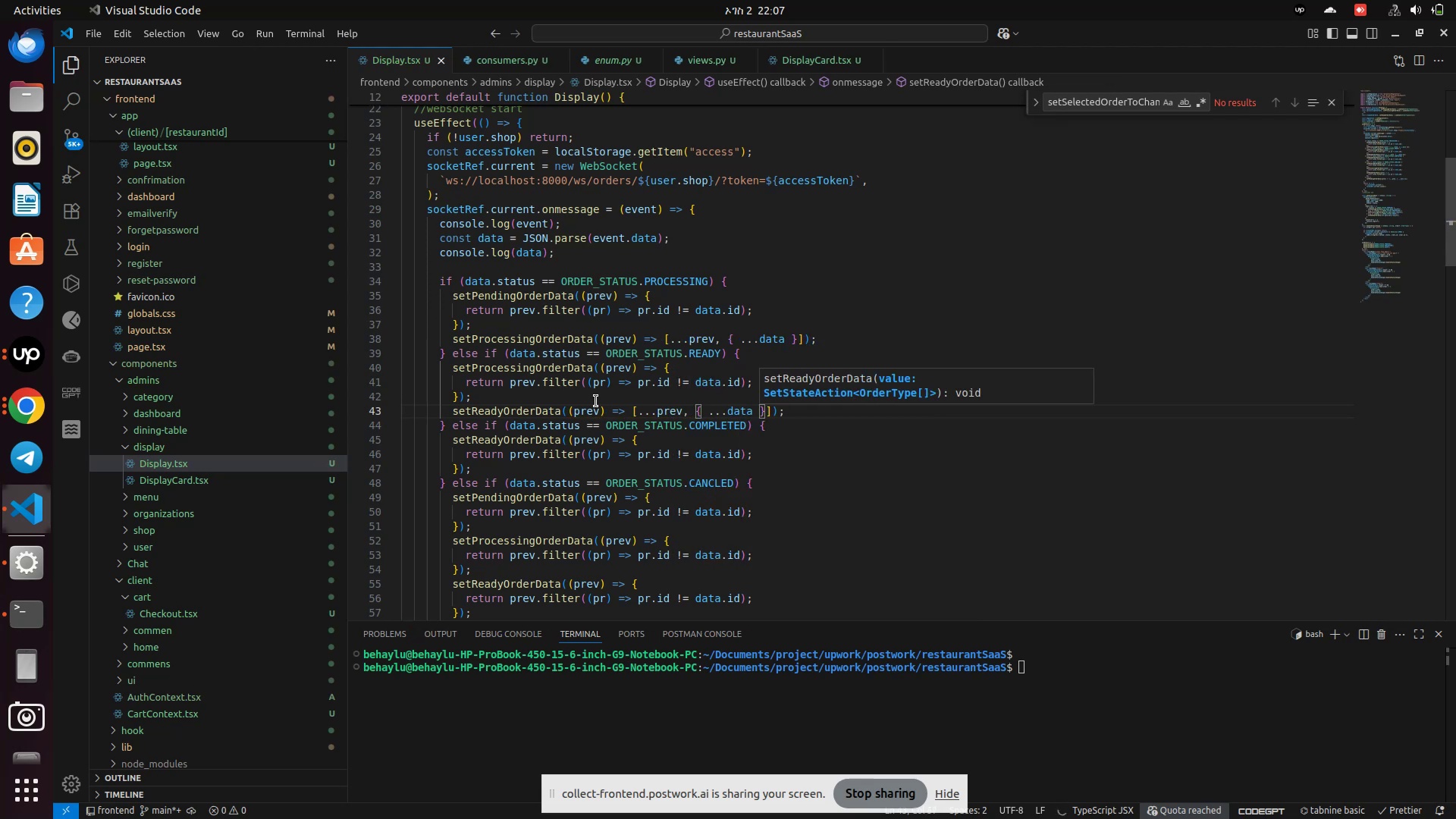 
left_click([955, 508])
 